 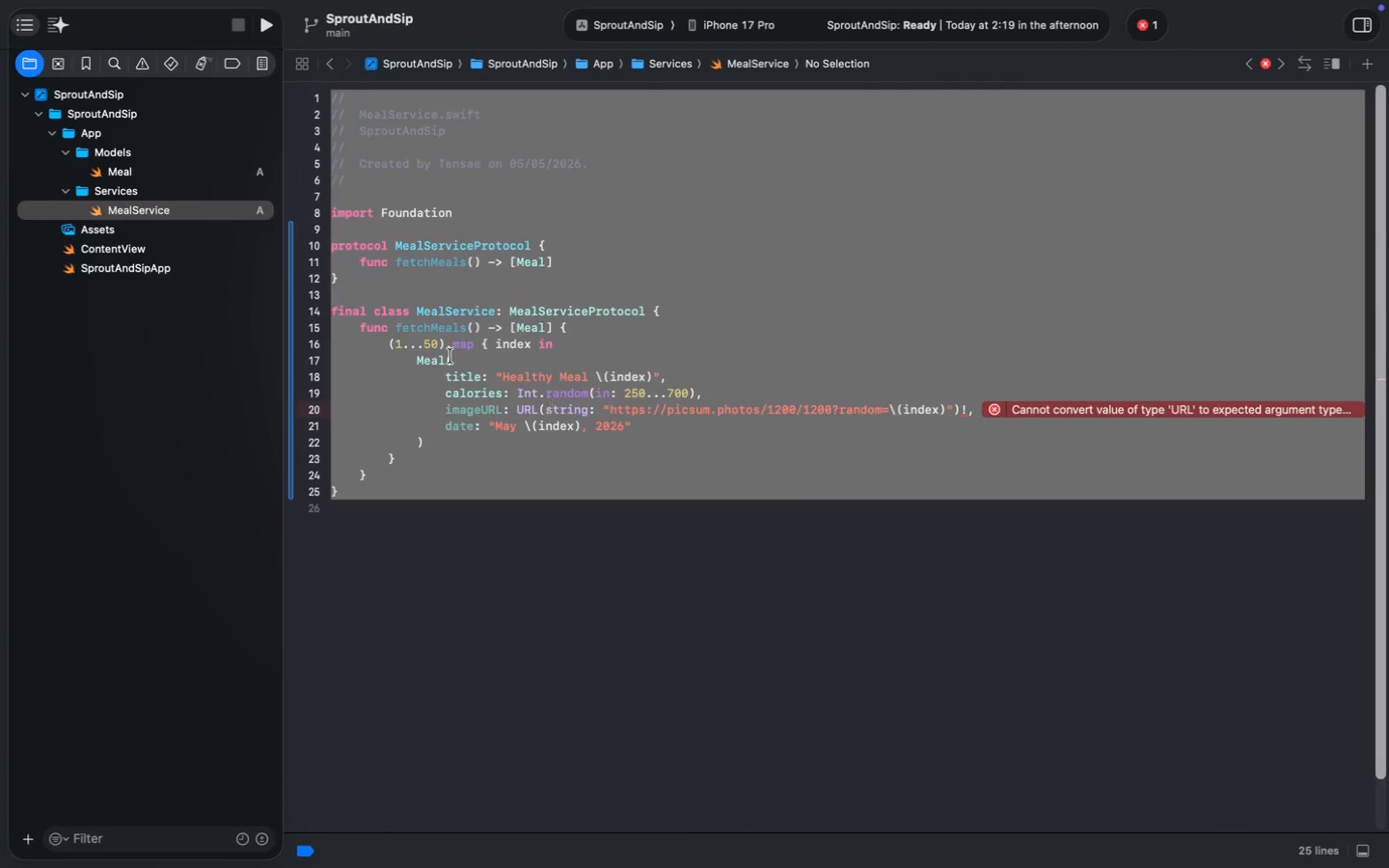 
left_click([143, 172])
 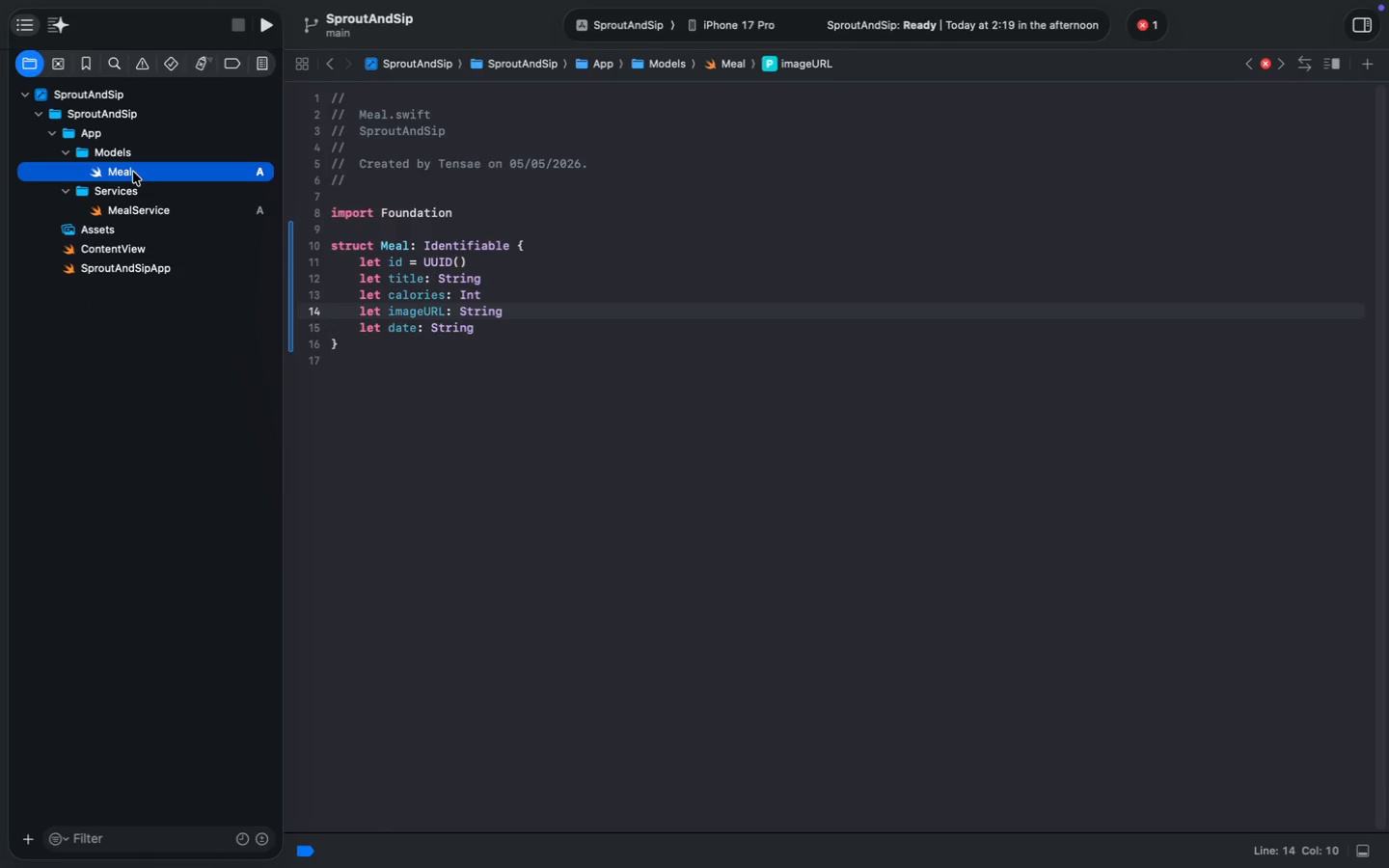 
mouse_move([461, 326])
 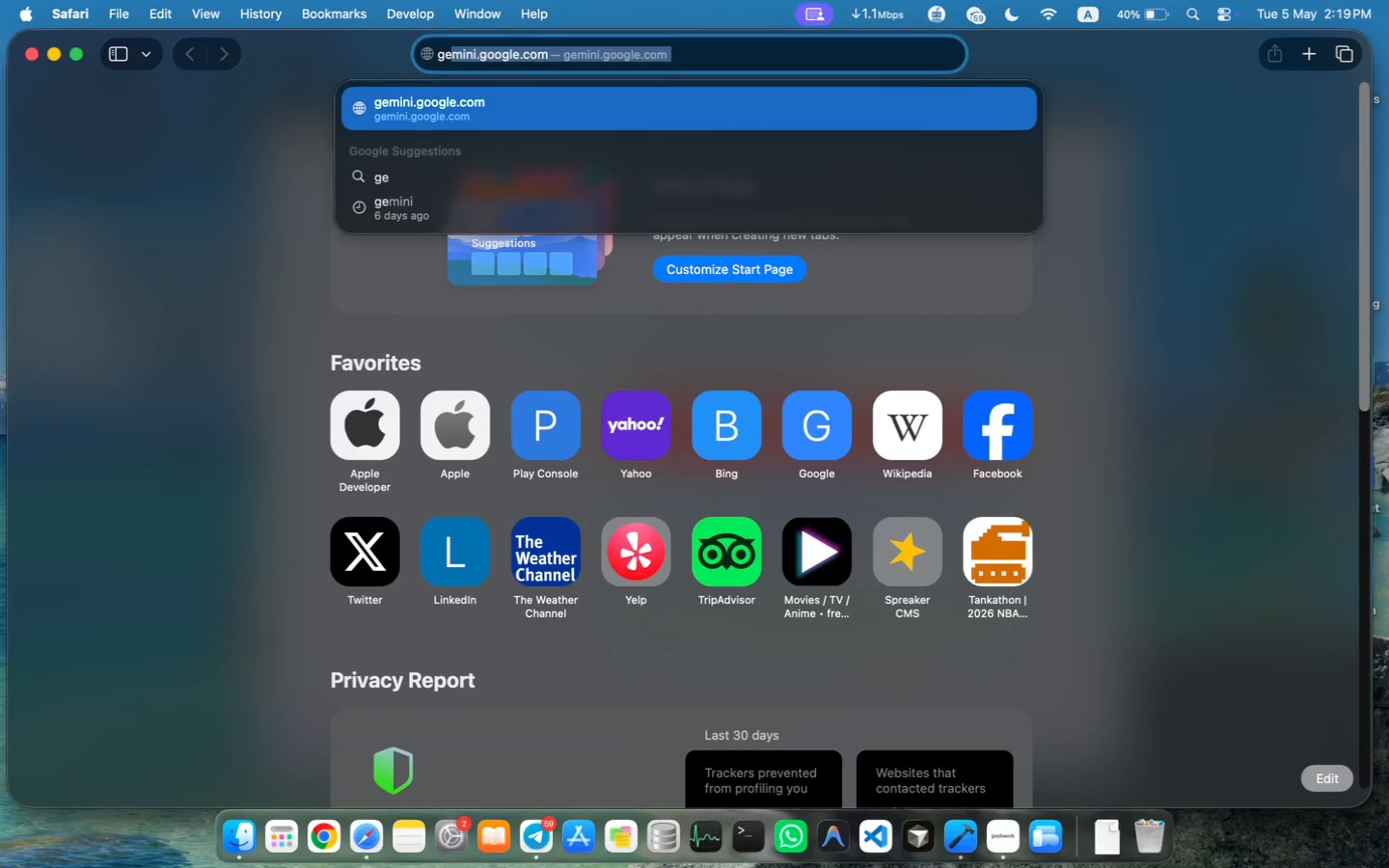 
type(ge)
 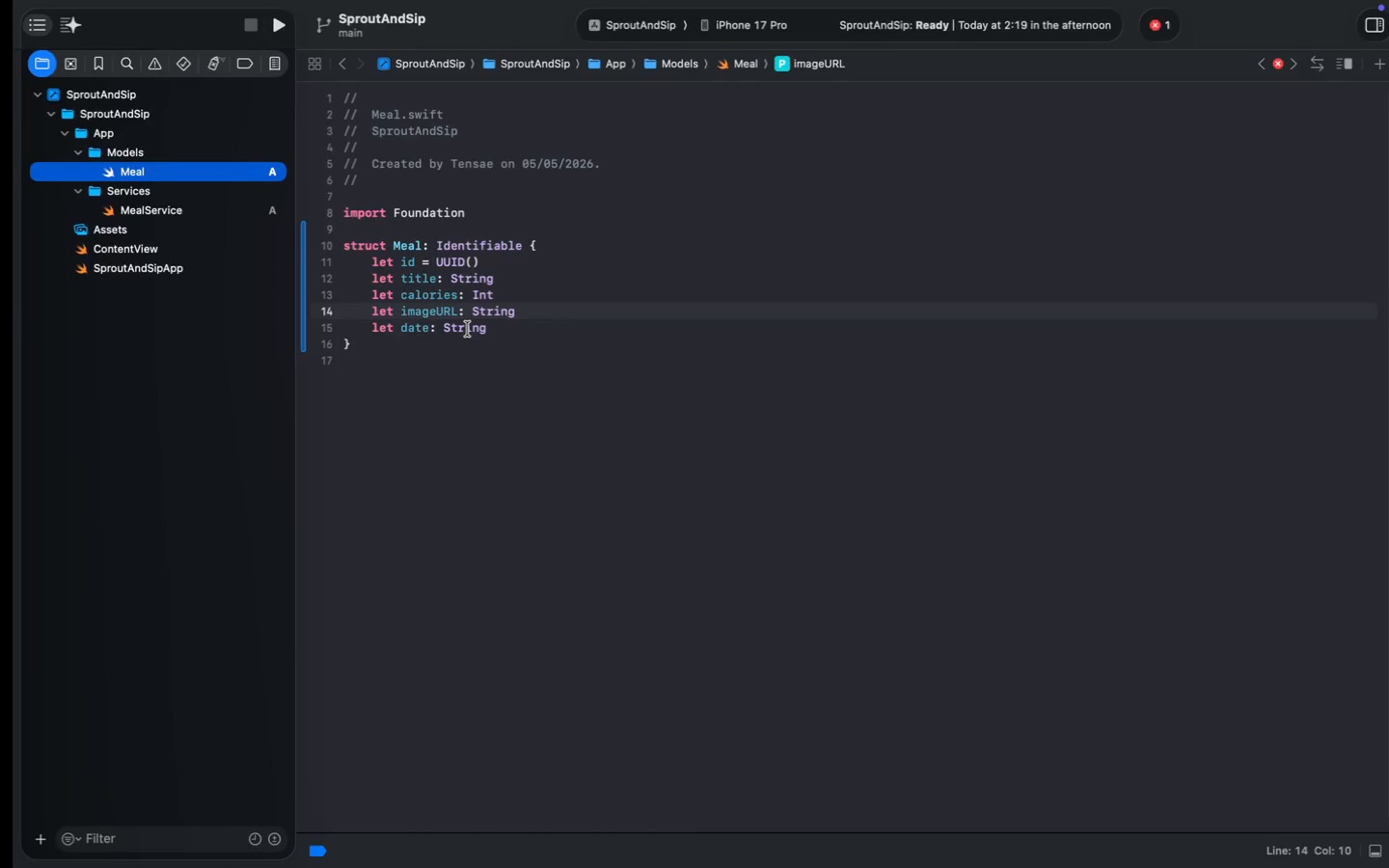 
key(Enter)
 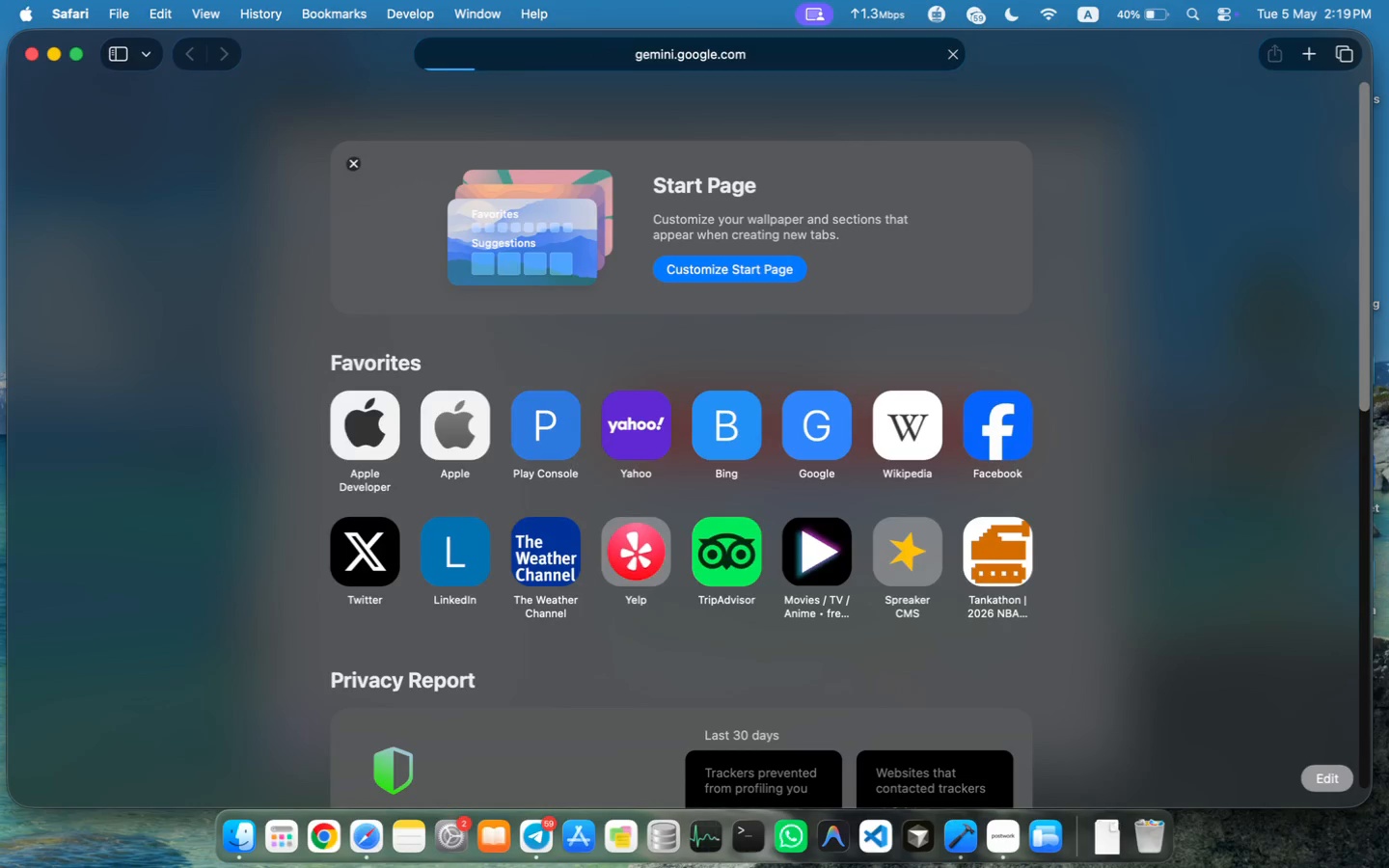 
wait(6.45)
 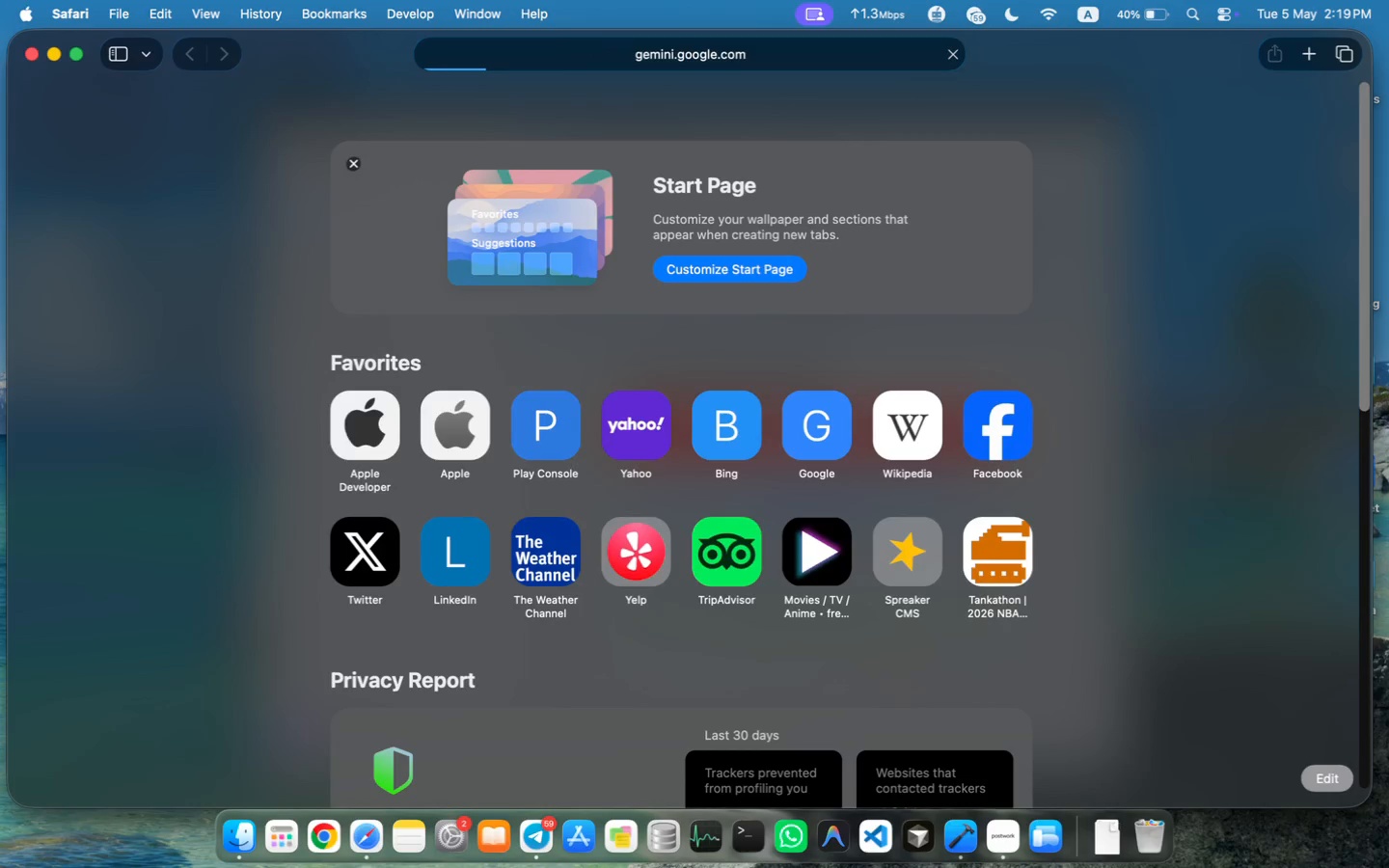 
key(Meta+V)
 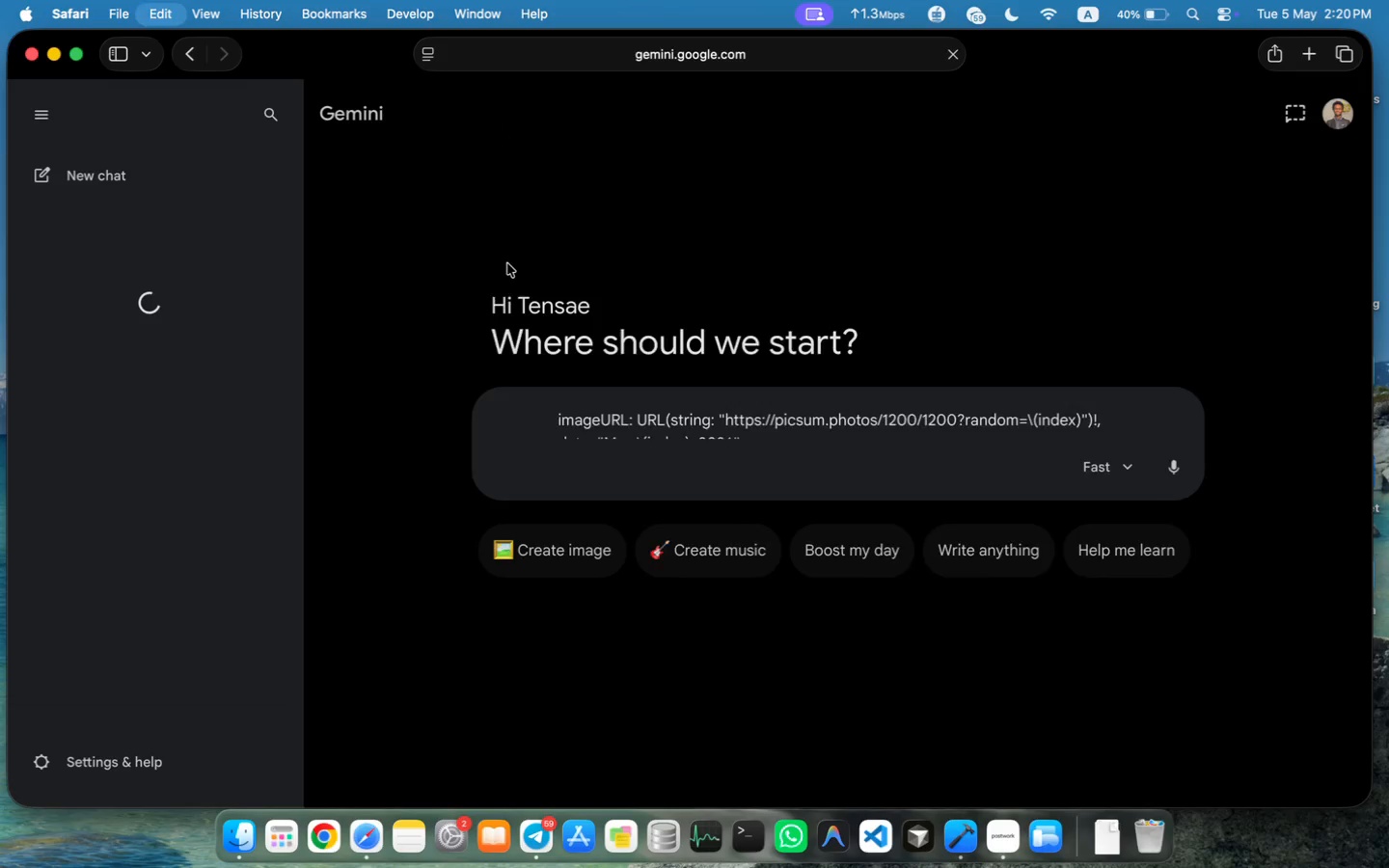 
left_click([381, 356])
 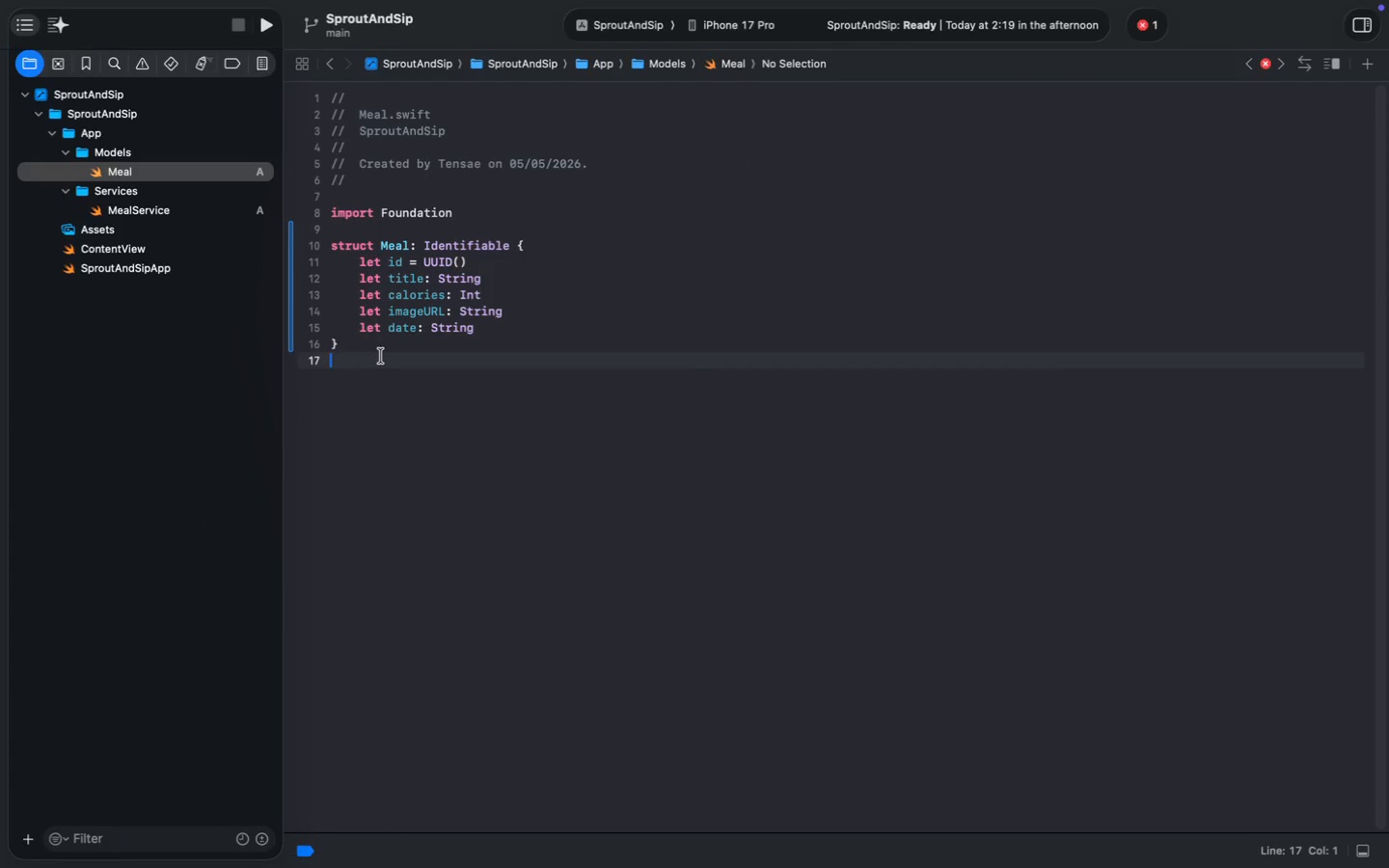 
key(Meta+A)
 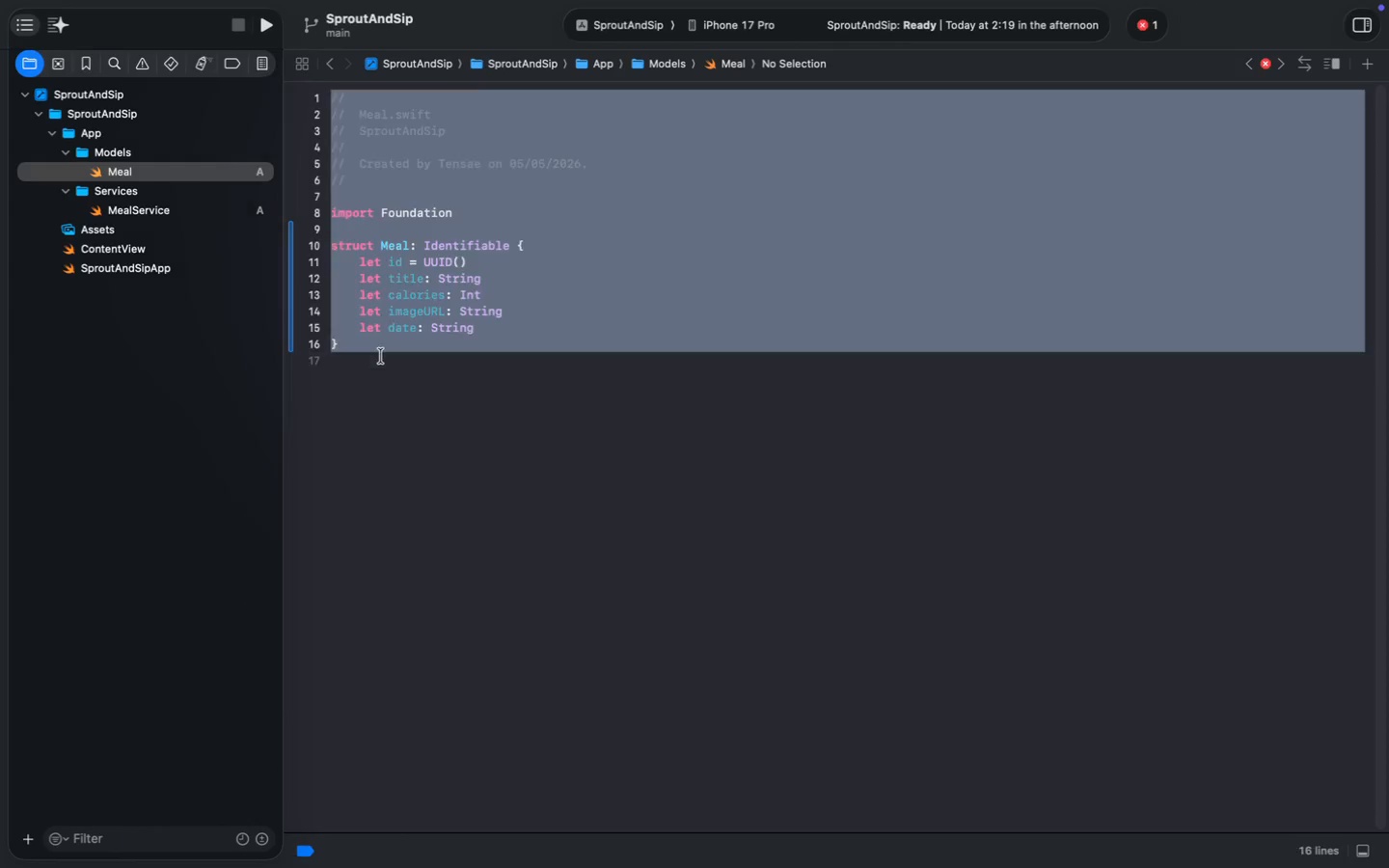 
key(Meta+C)
 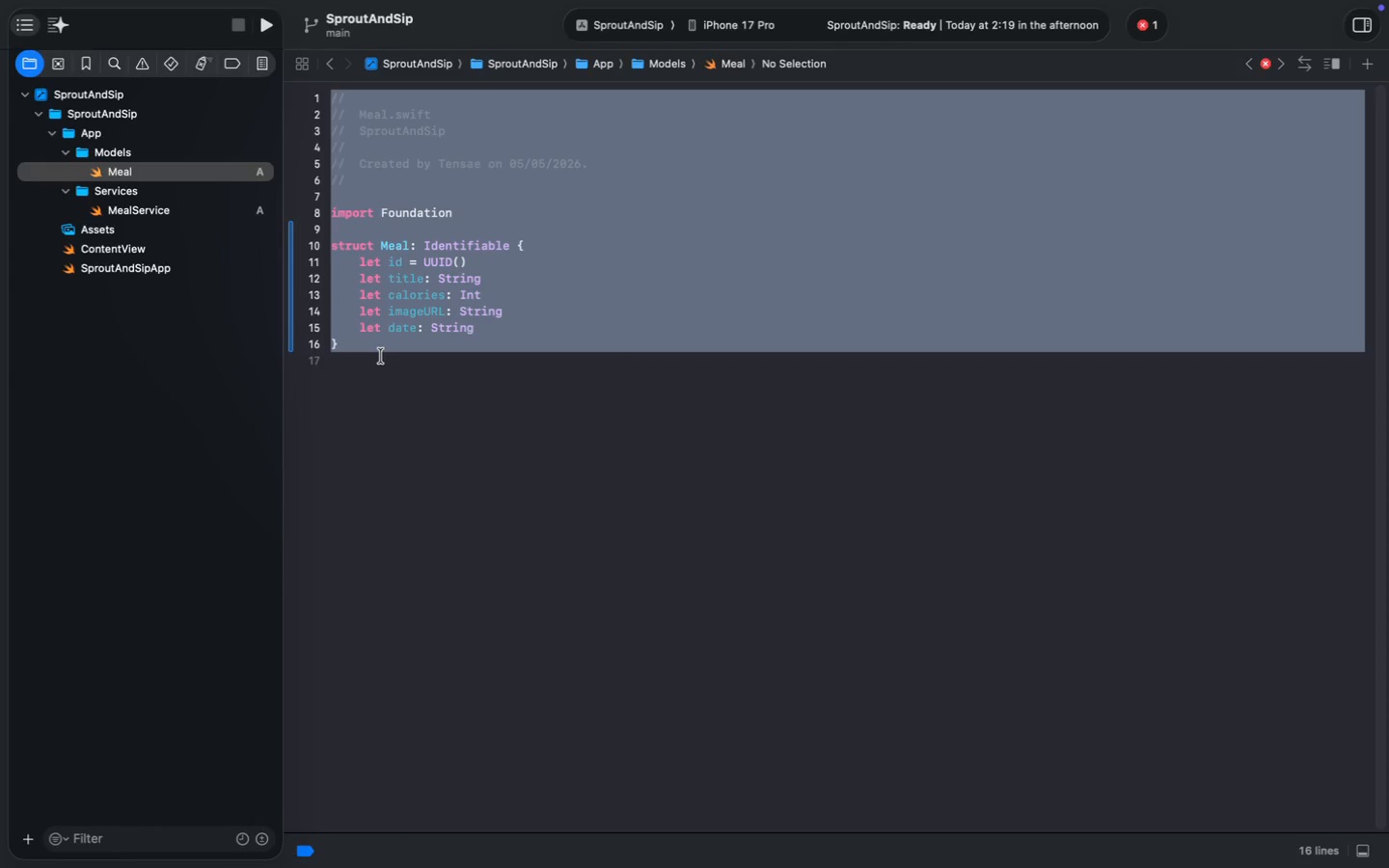 
key(Shift+Enter)
 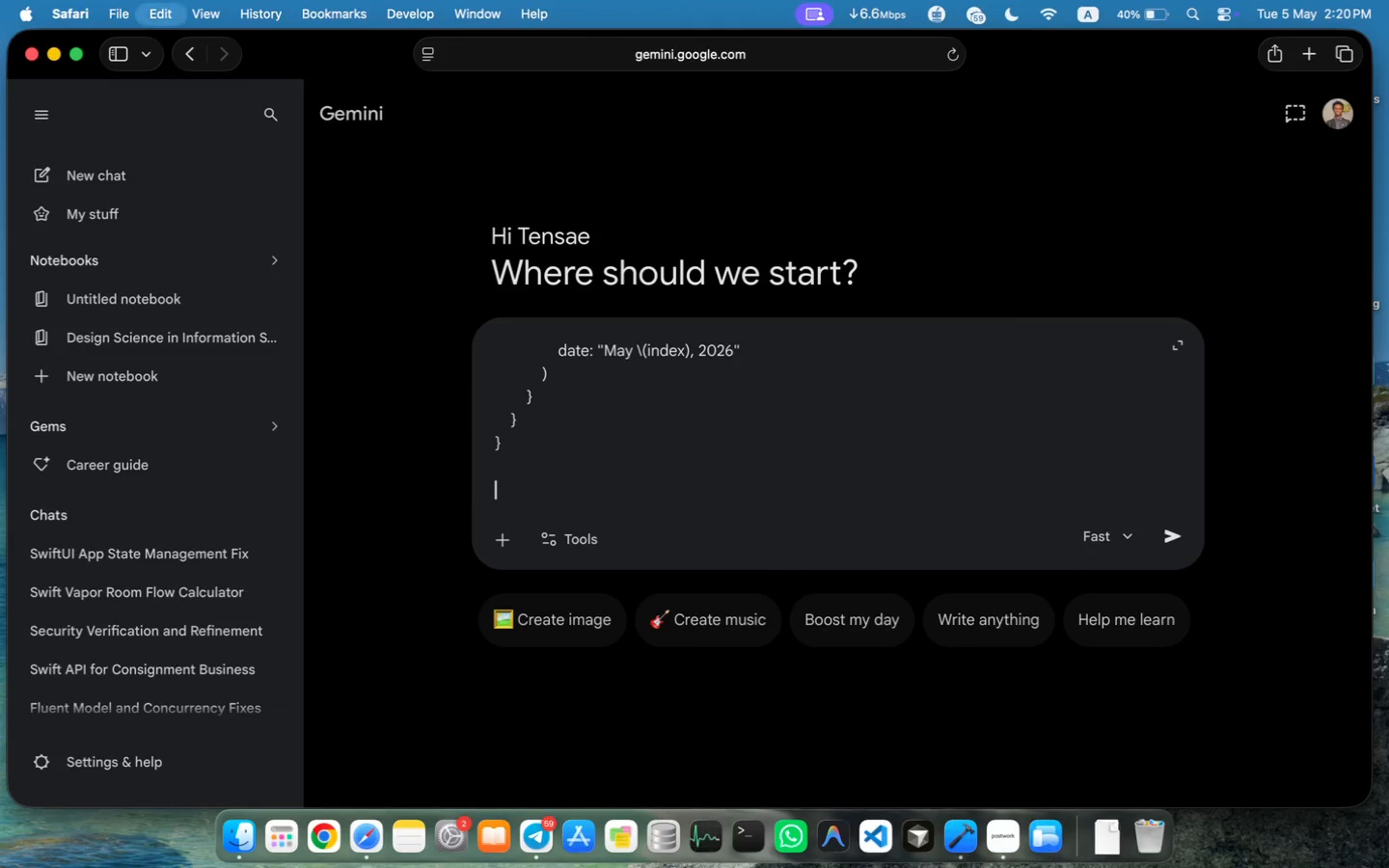 
key(Meta+V)
 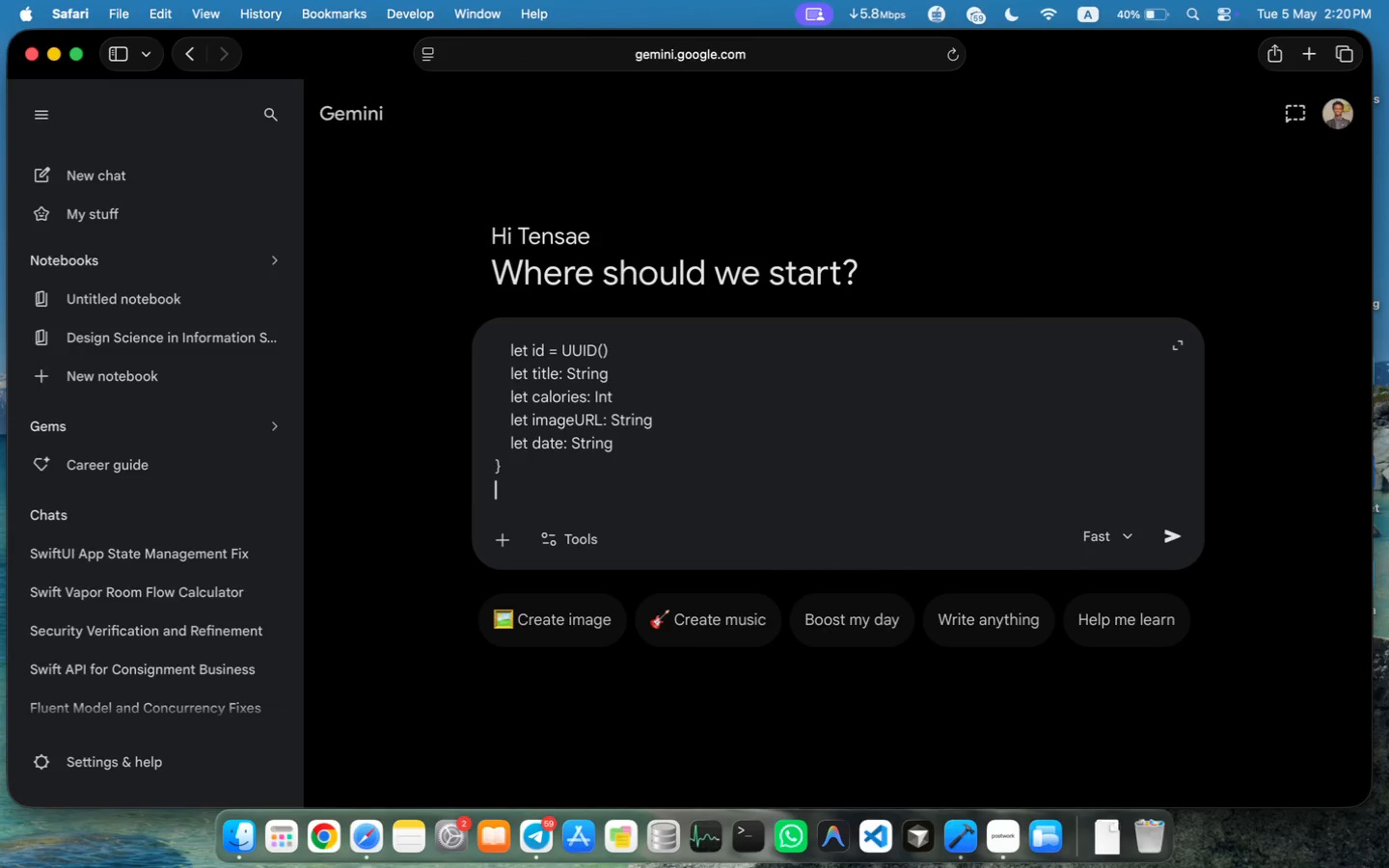 
key(Shift+Enter)
 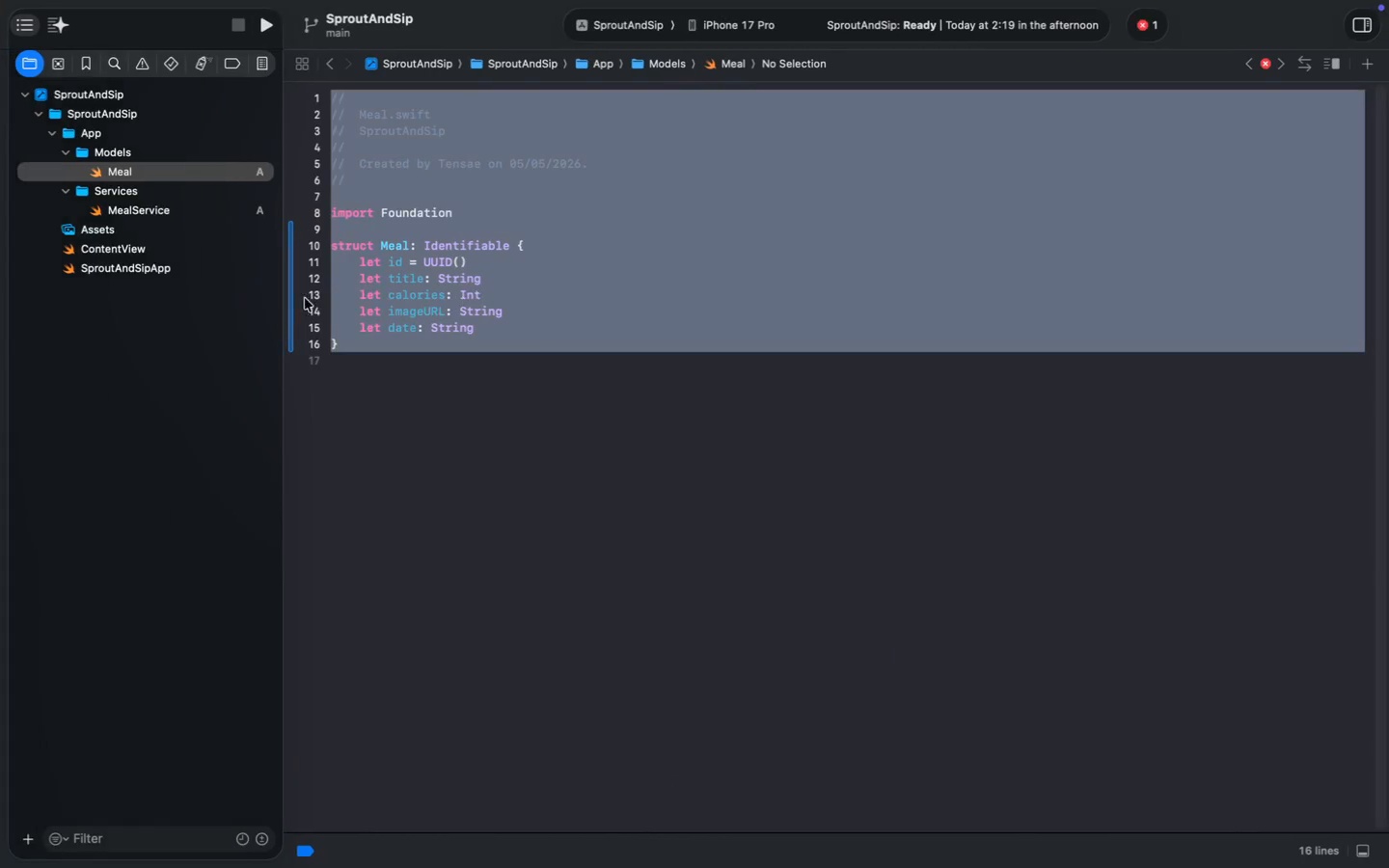 
left_click([156, 215])
 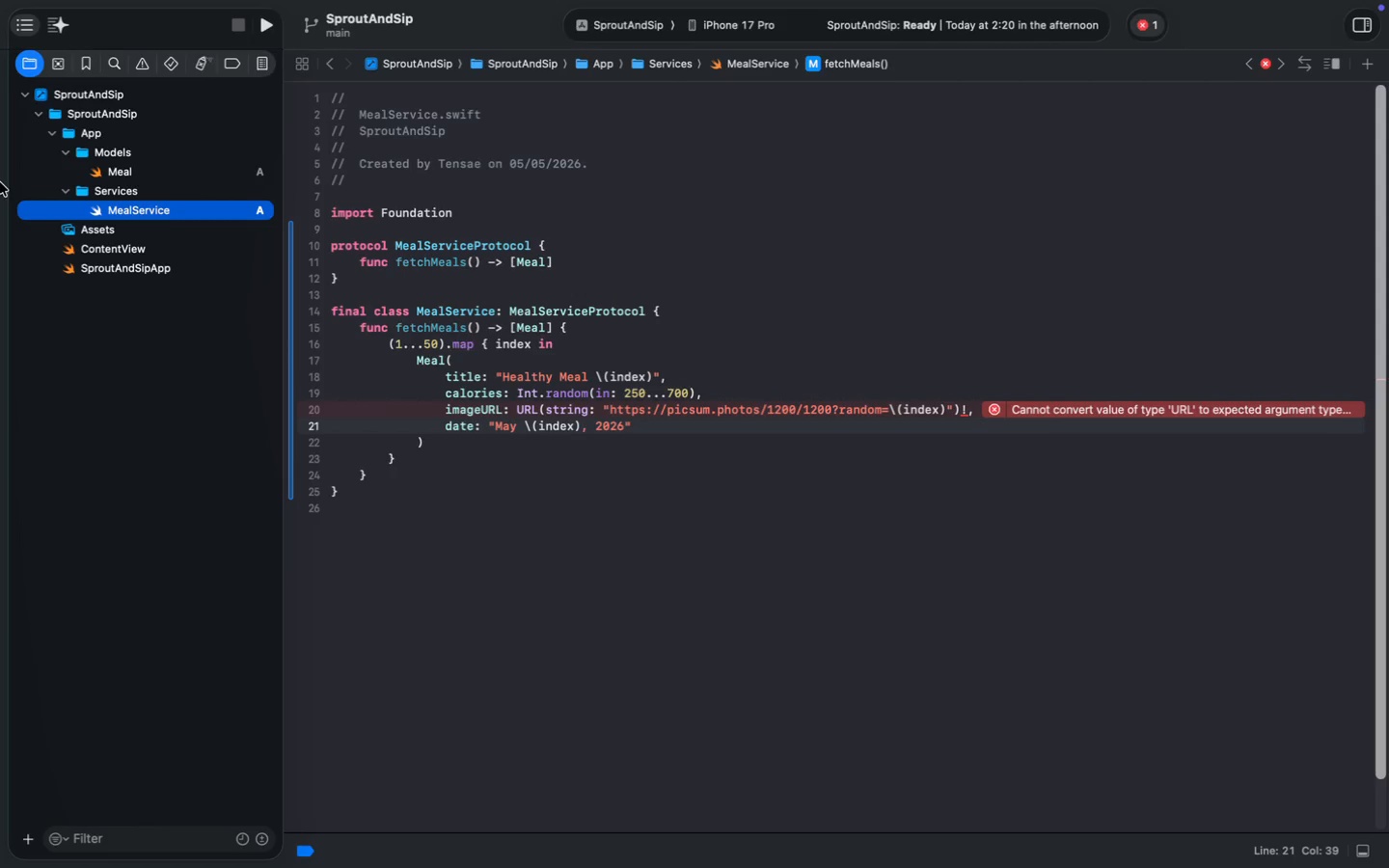 
right_click([197, 135])
 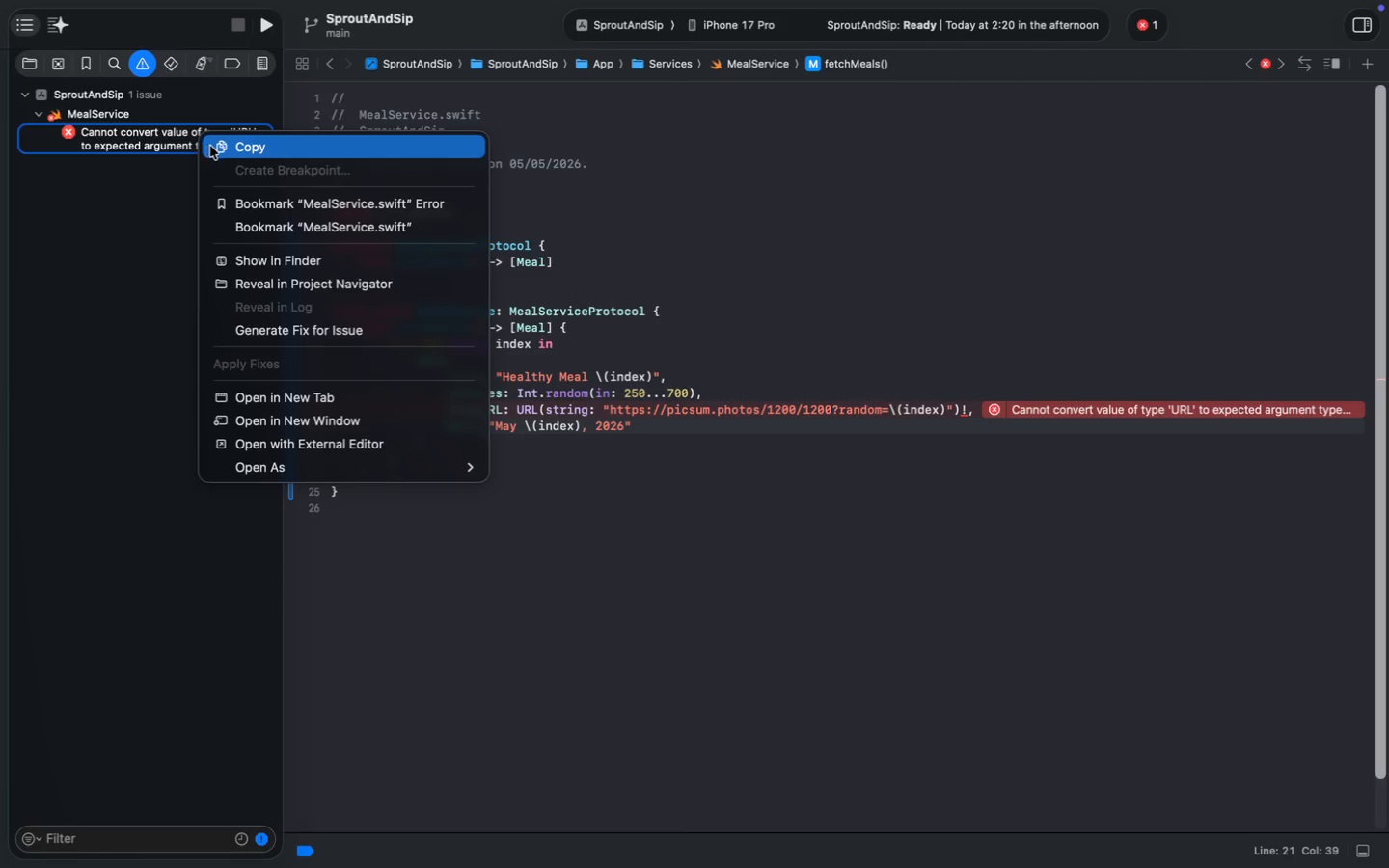 
left_click([210, 146])
 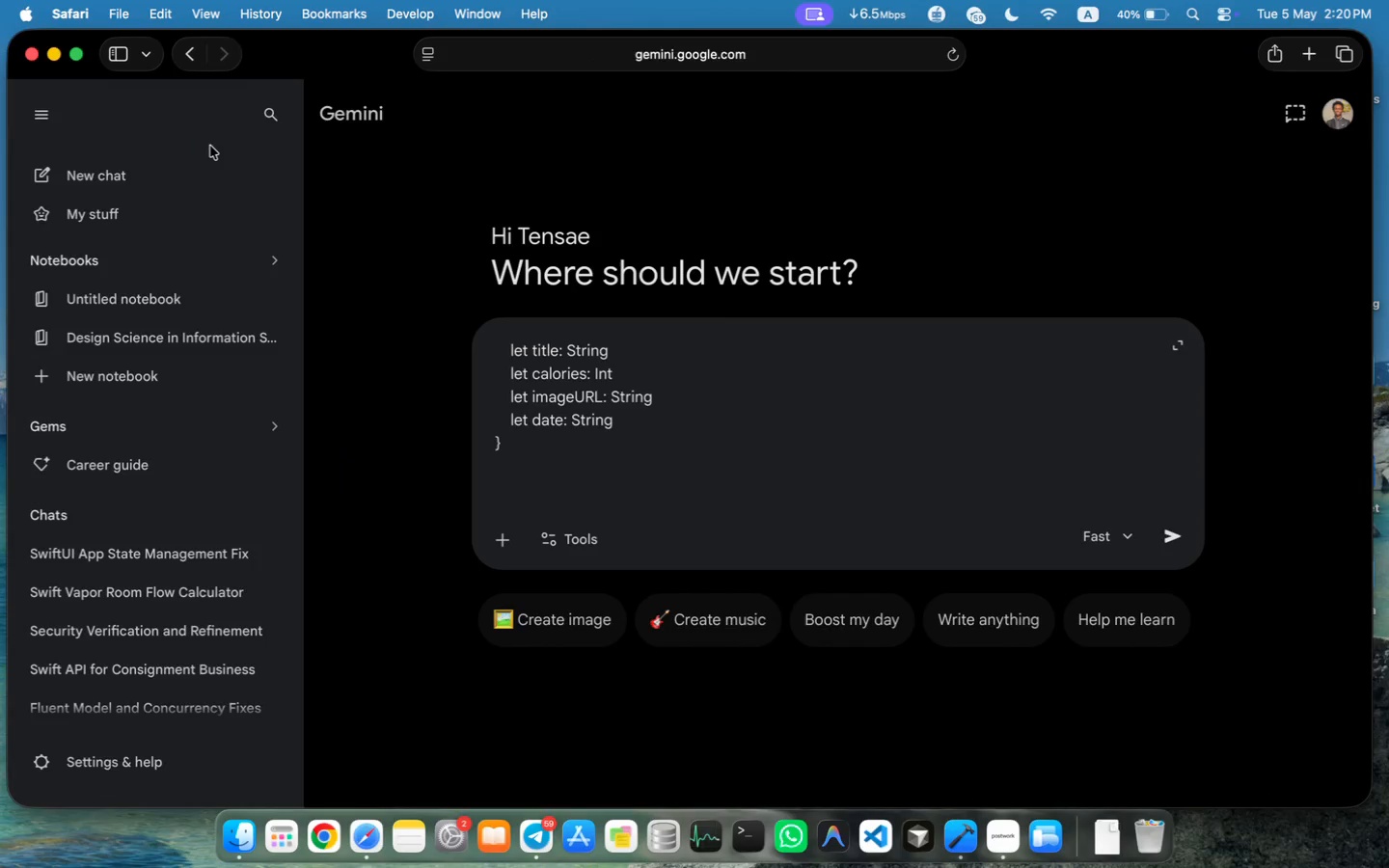 
key(Meta+V)
 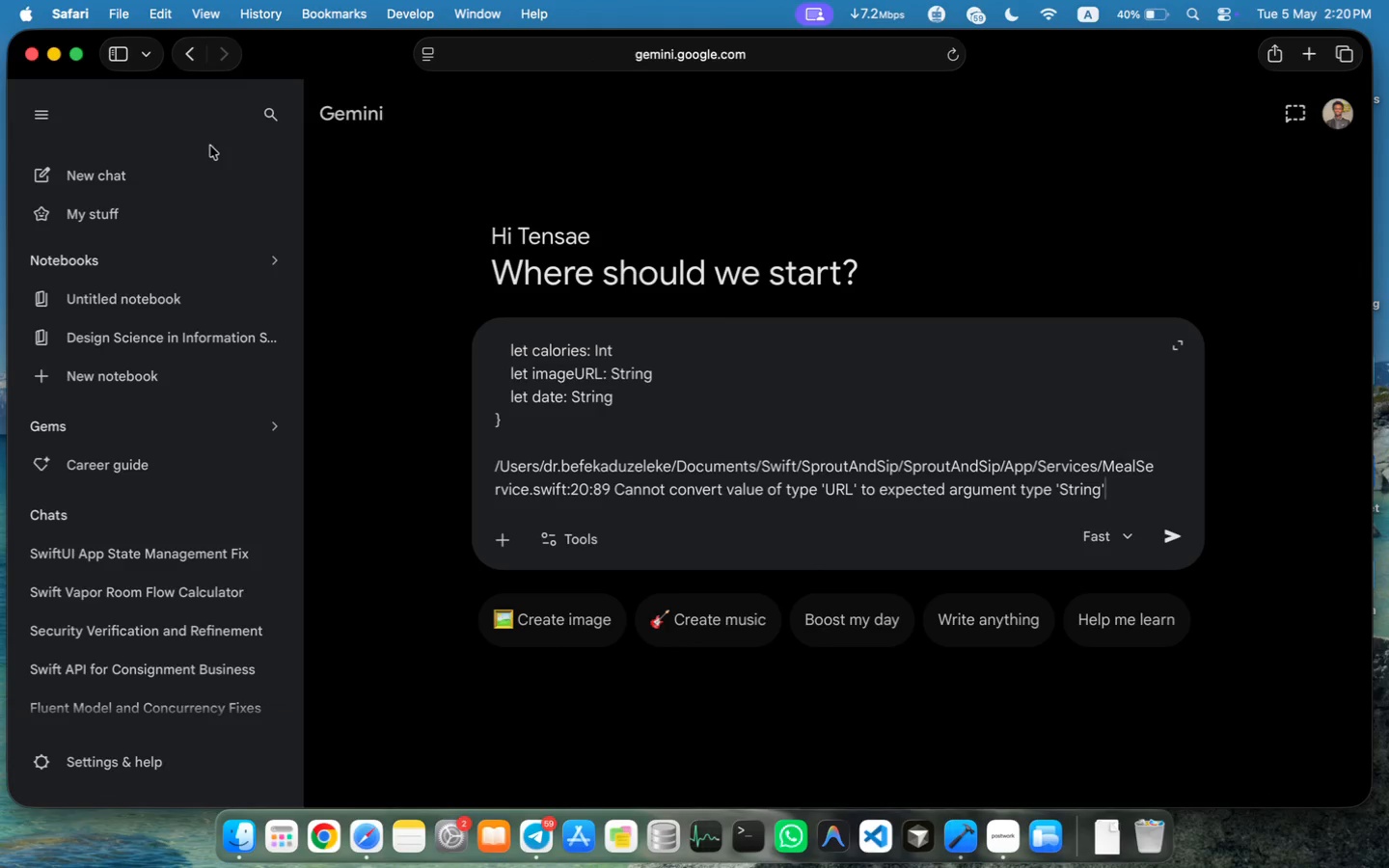 
key(Enter)
 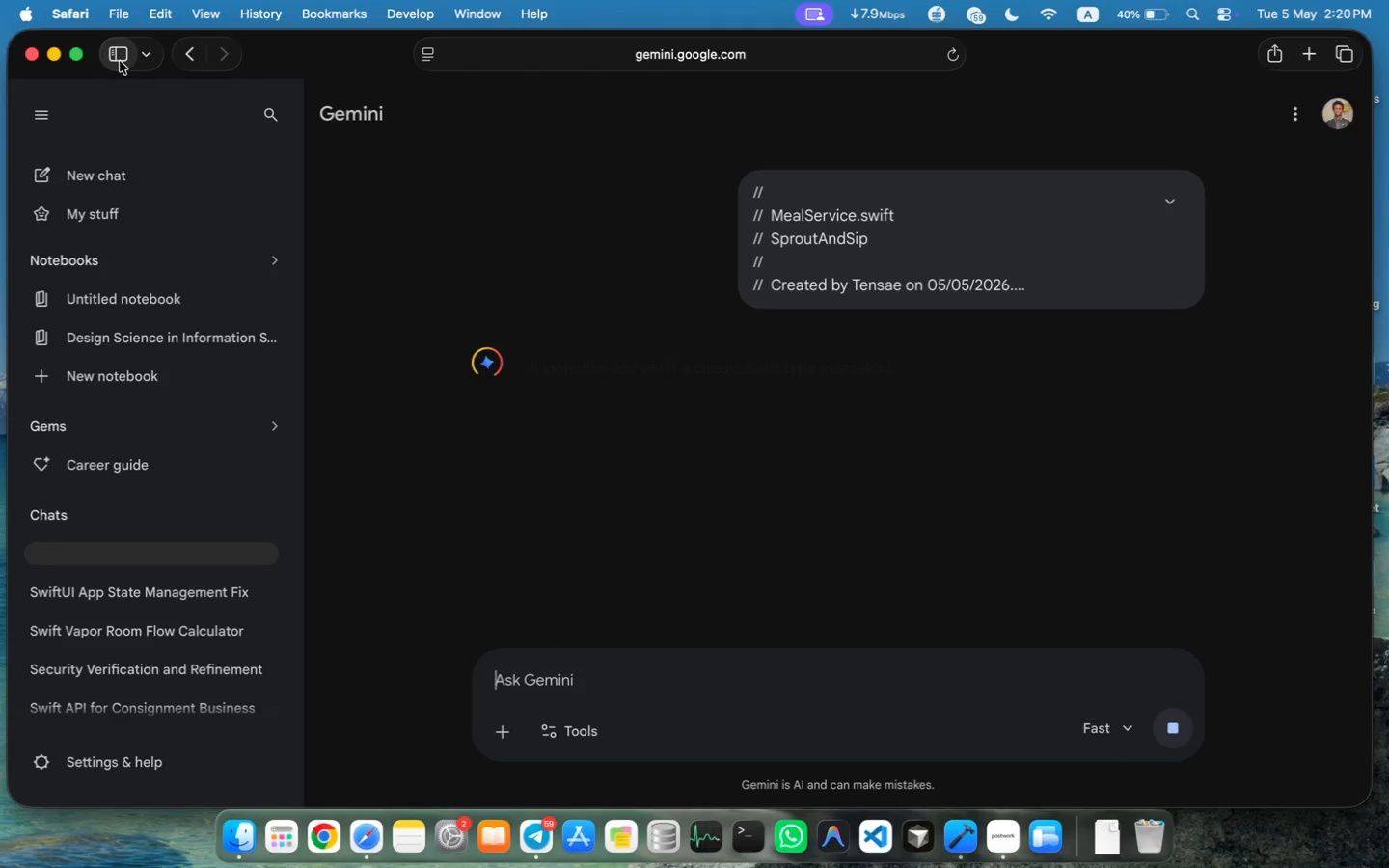 
left_click([51, 113])
 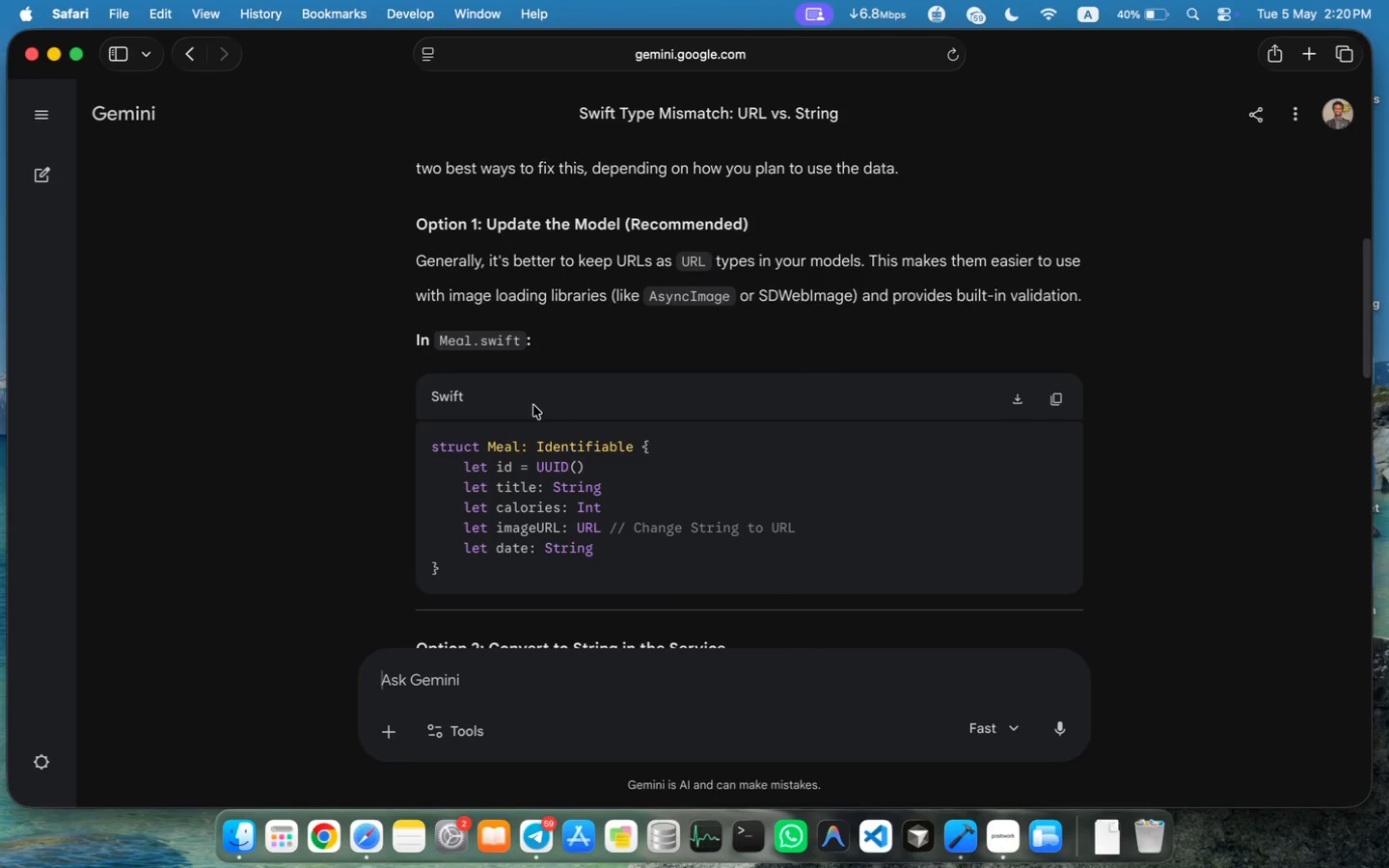 
scroll: coordinate [533, 405], scroll_direction: down, amount: 11.0
 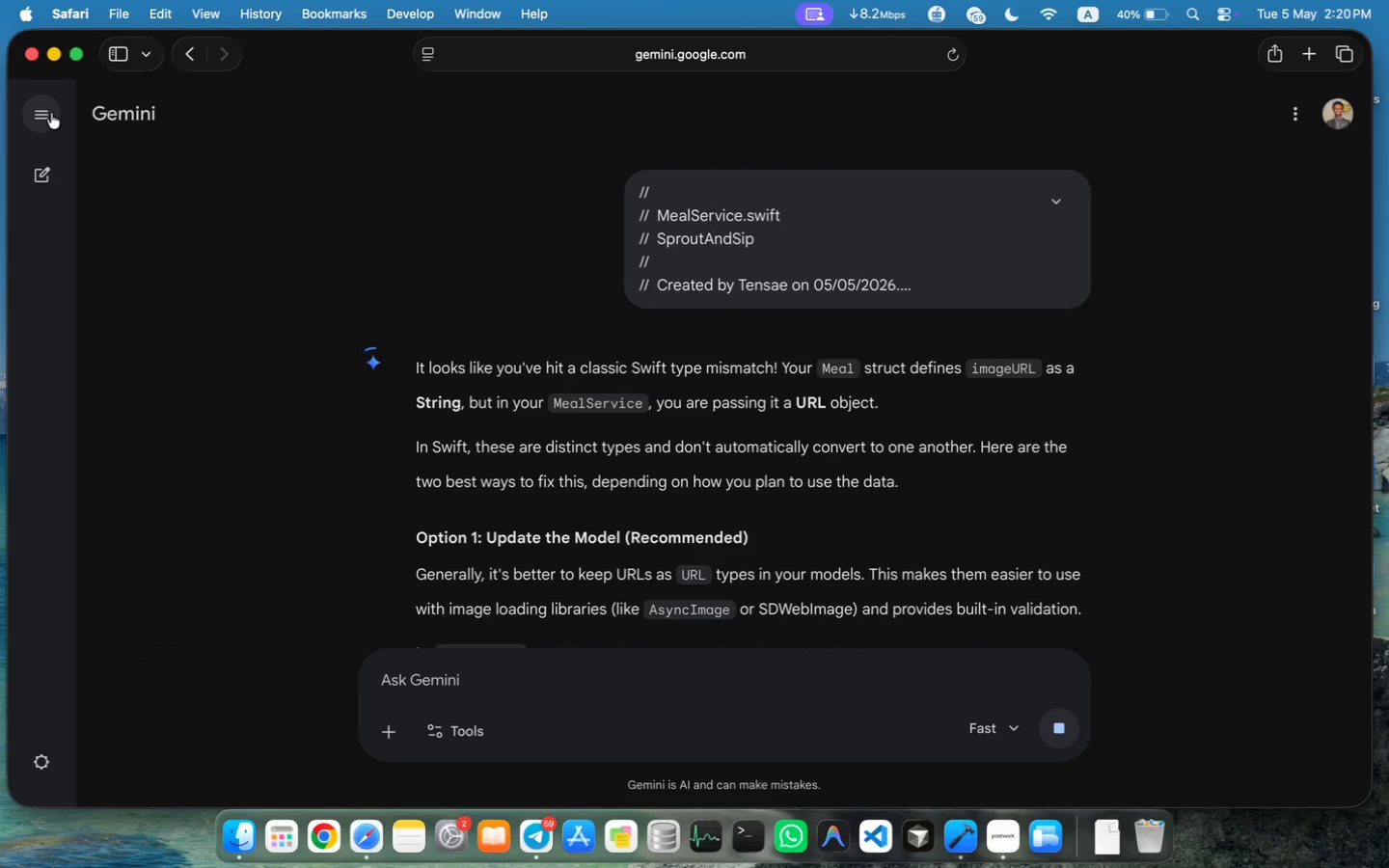 
left_click([53, 52])
 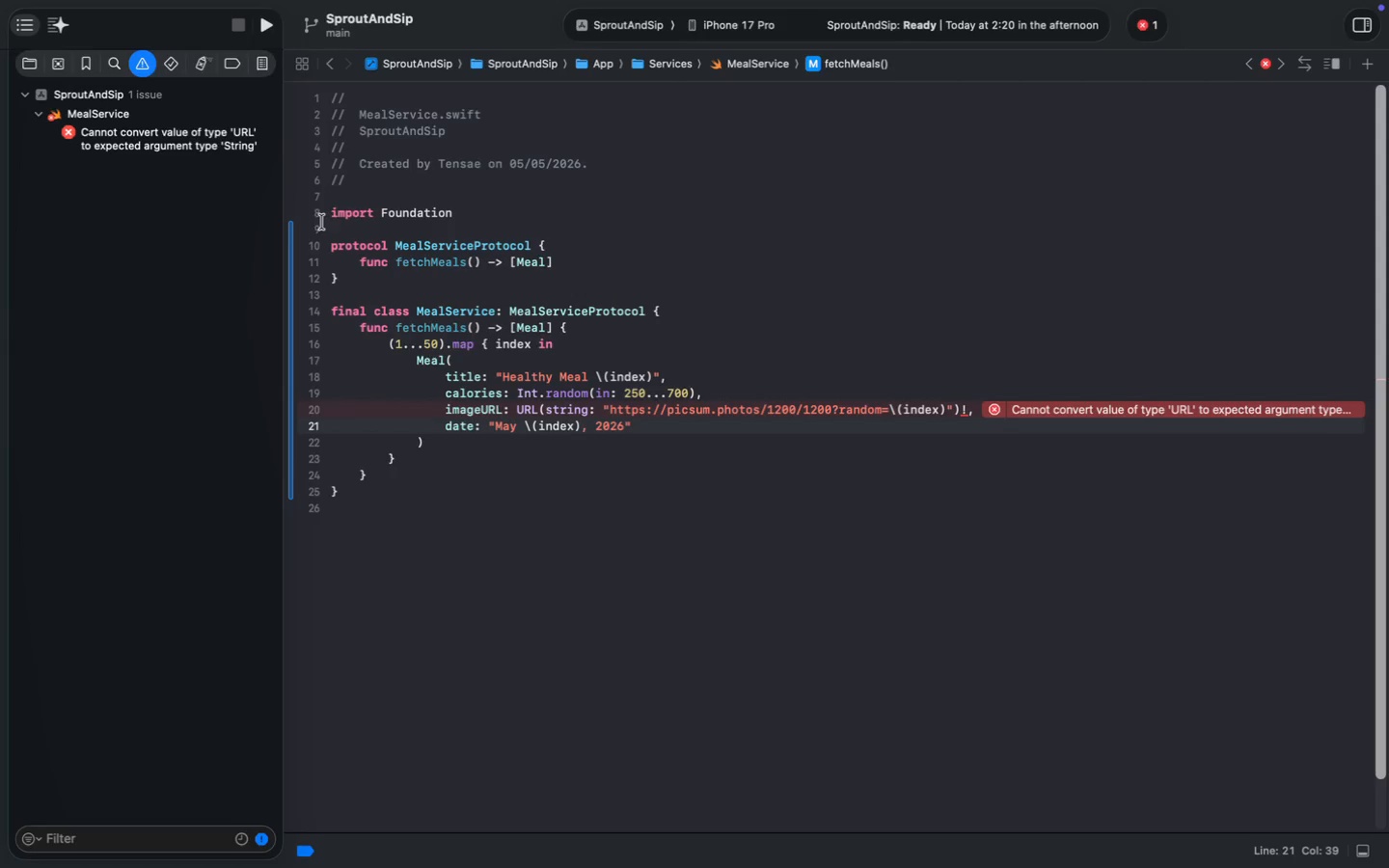 
left_click([33, 57])
 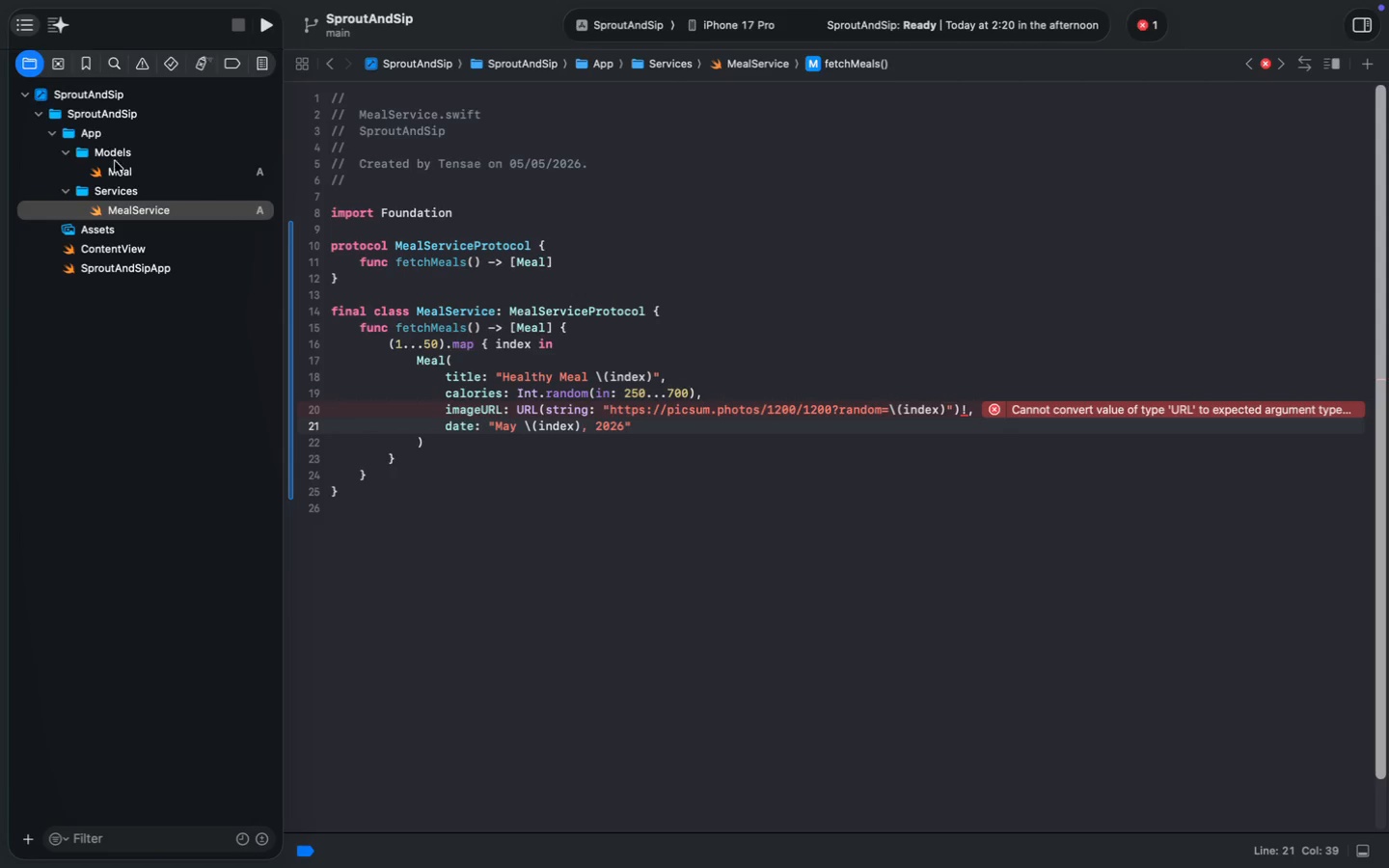 
left_click([117, 173])
 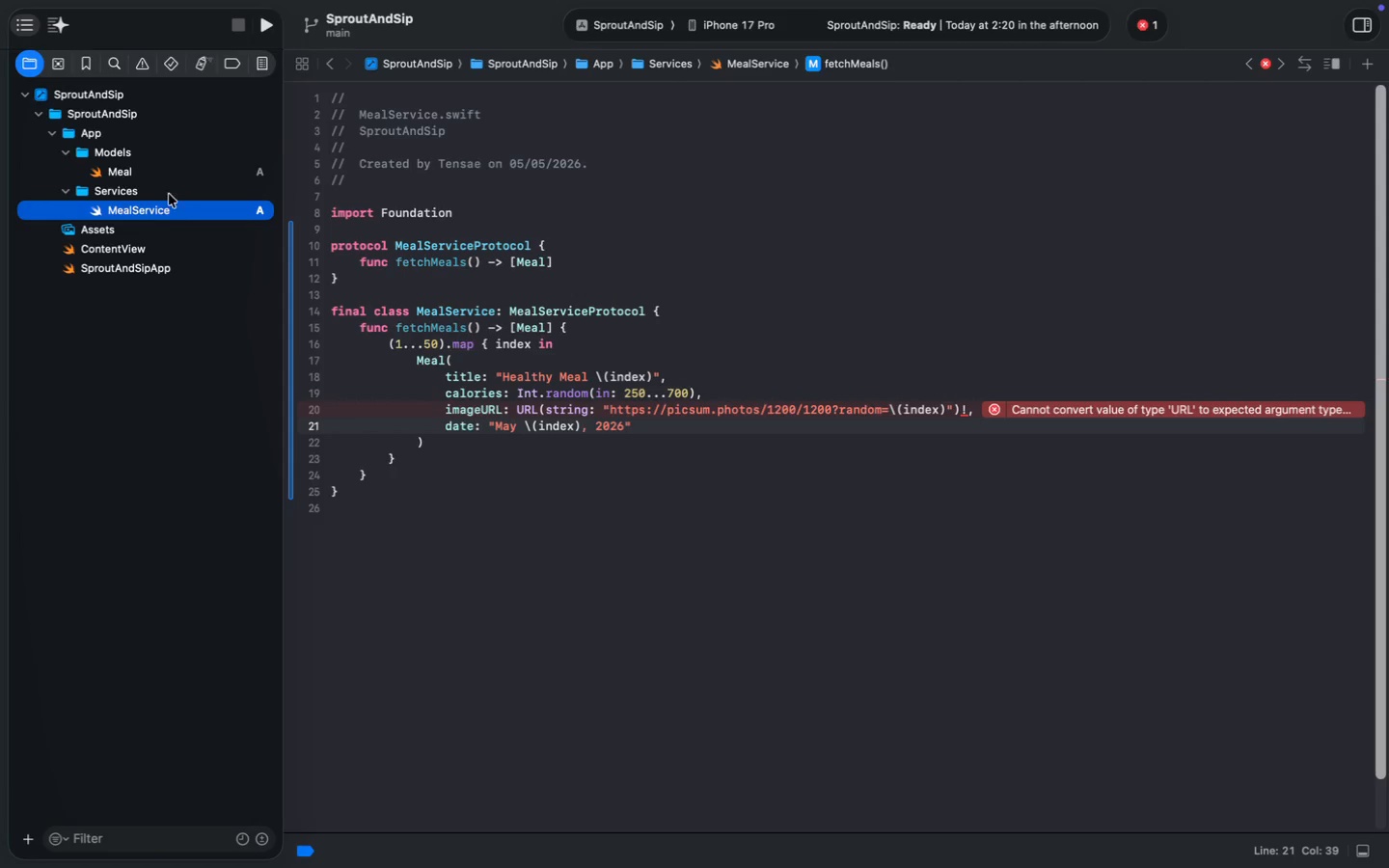 
double_click([477, 309])
 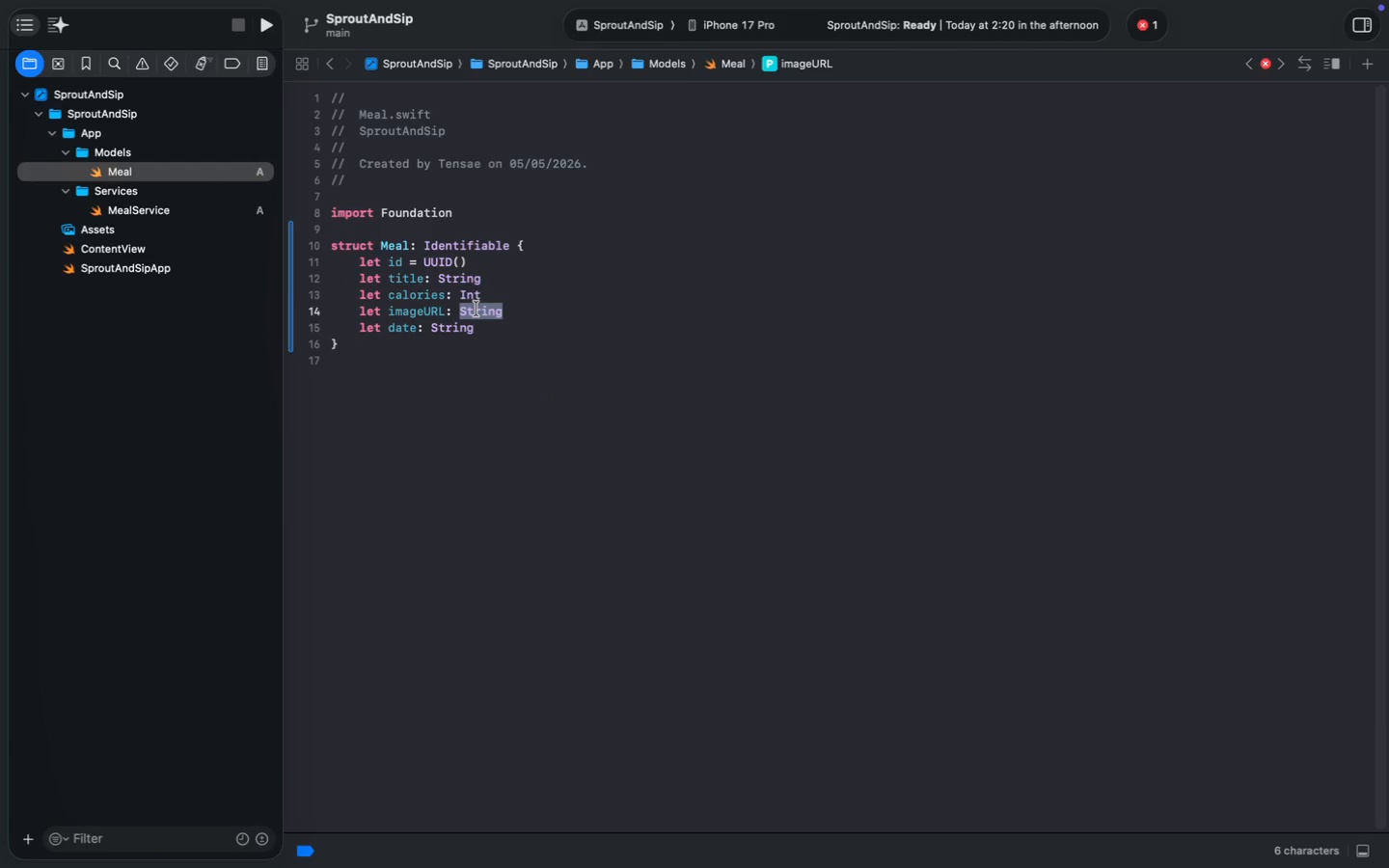 
type(URL)
 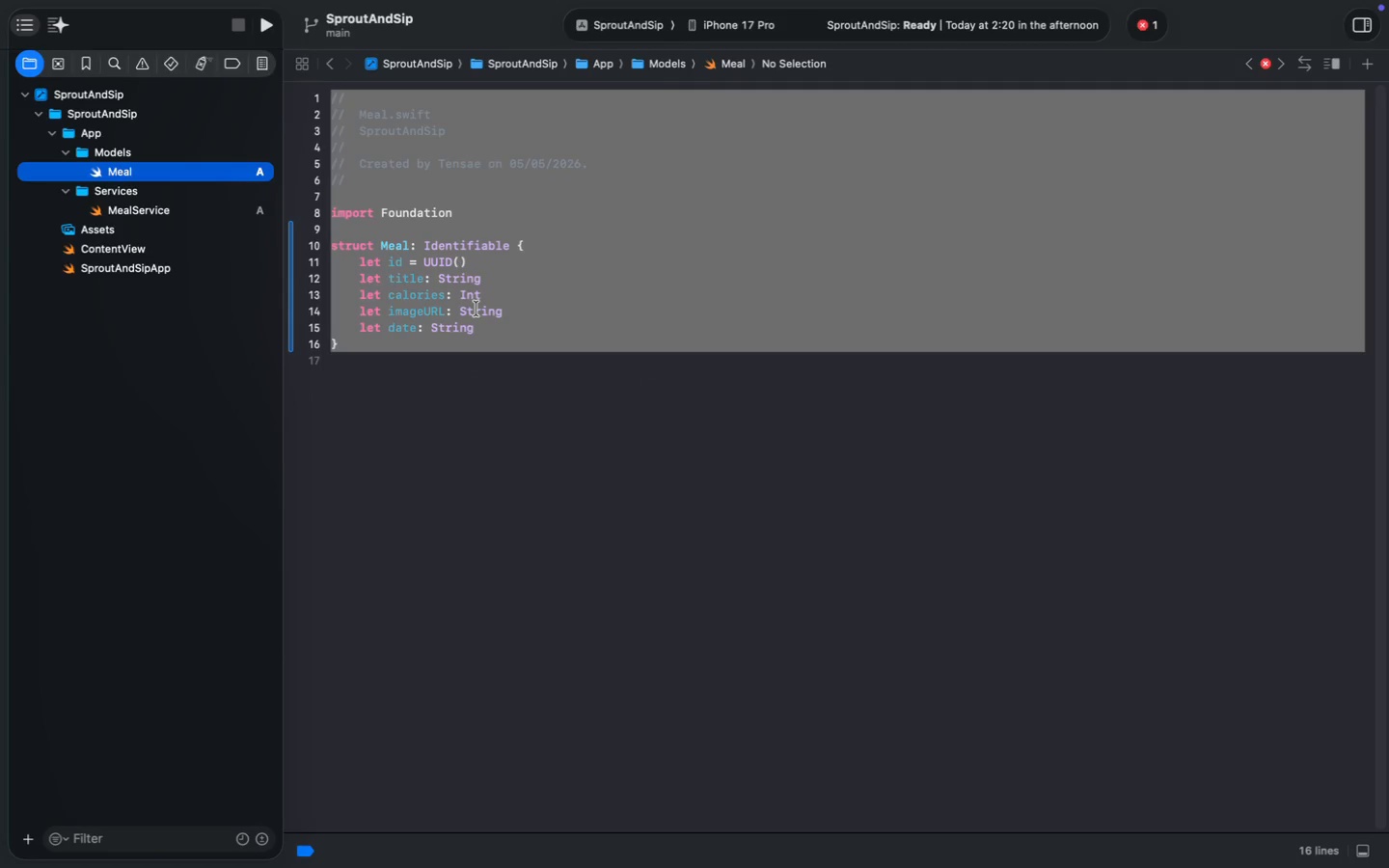 
key(Meta+CommandLeft)
 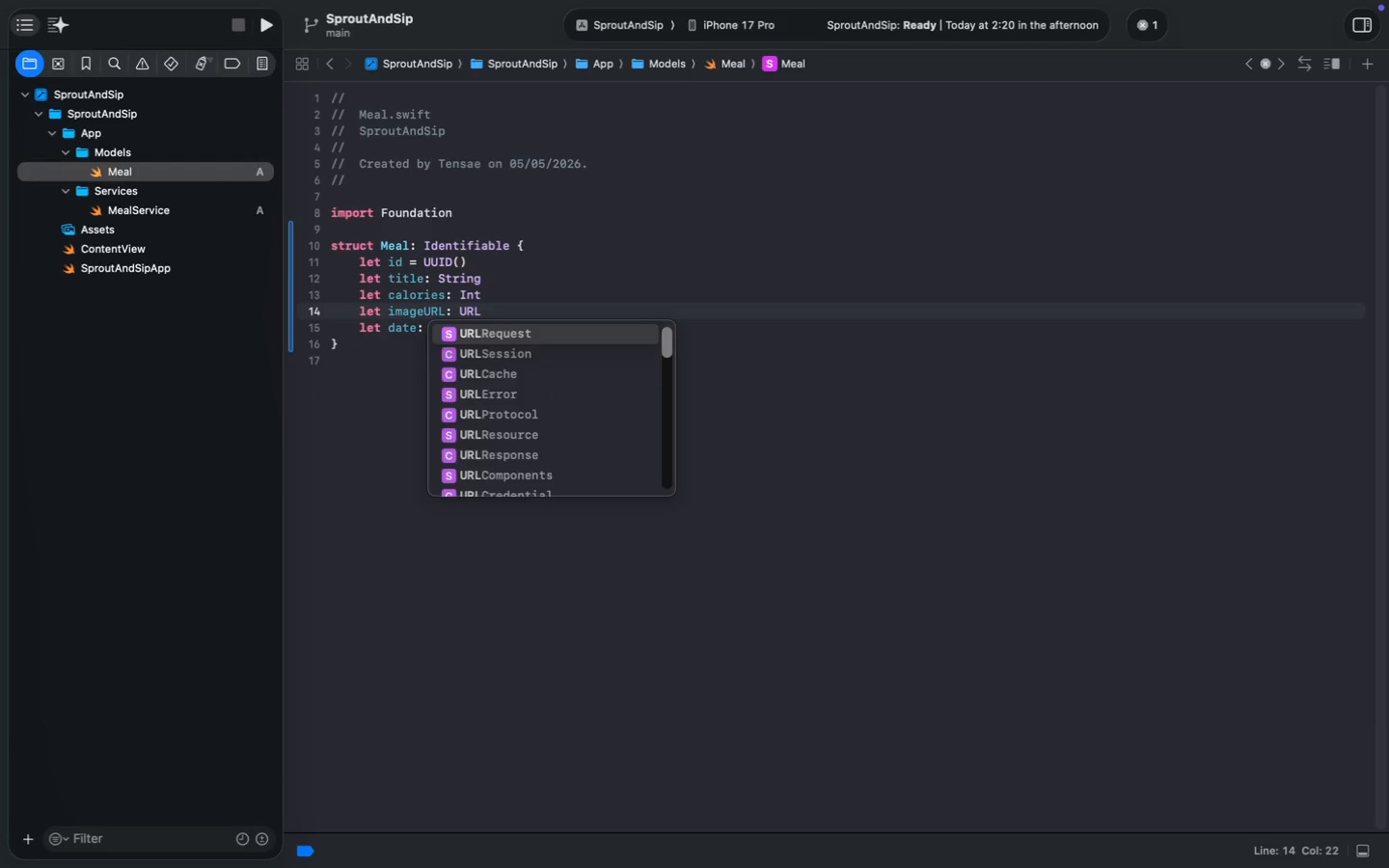 
key(Escape)
 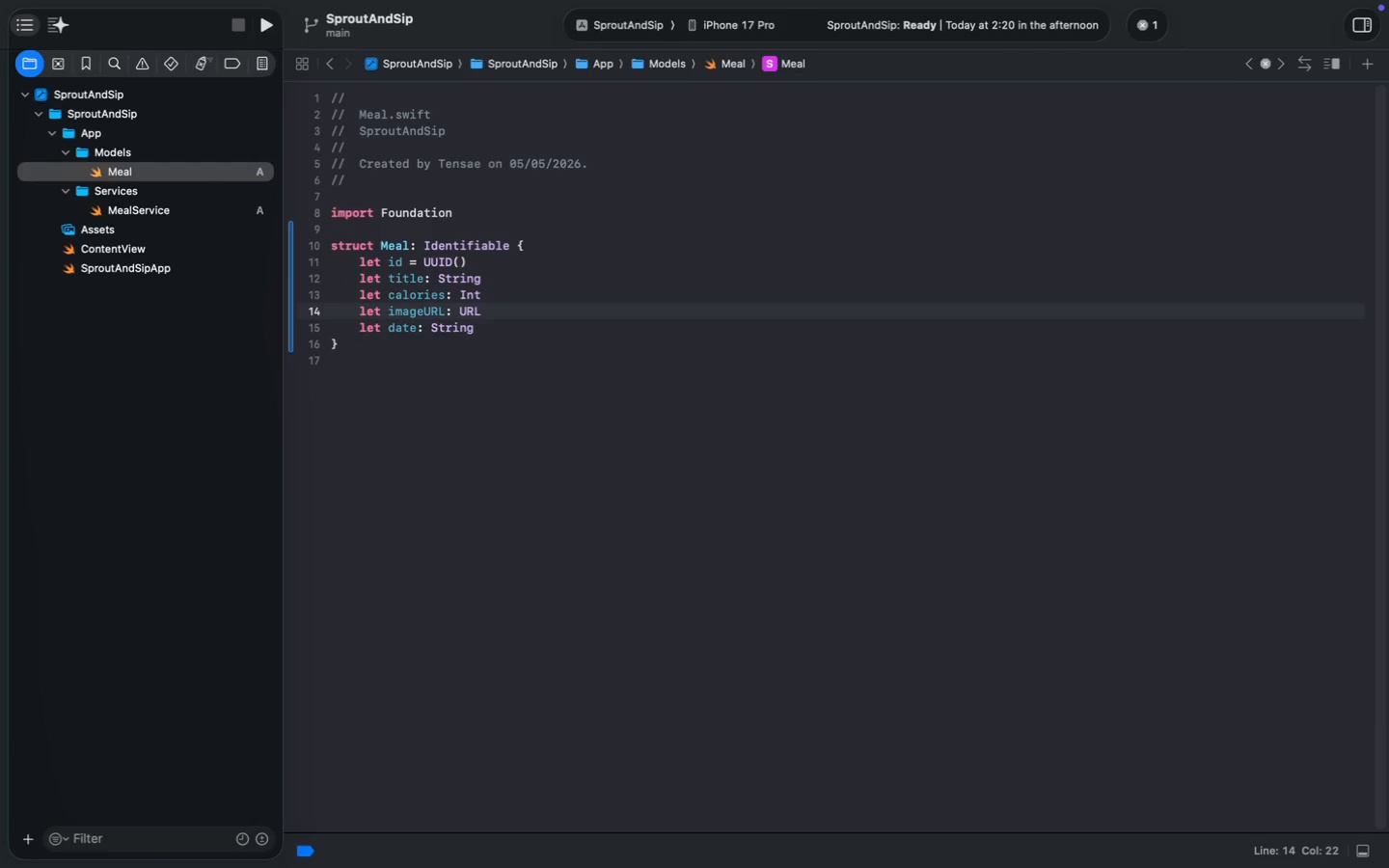 
key(Meta+S)
 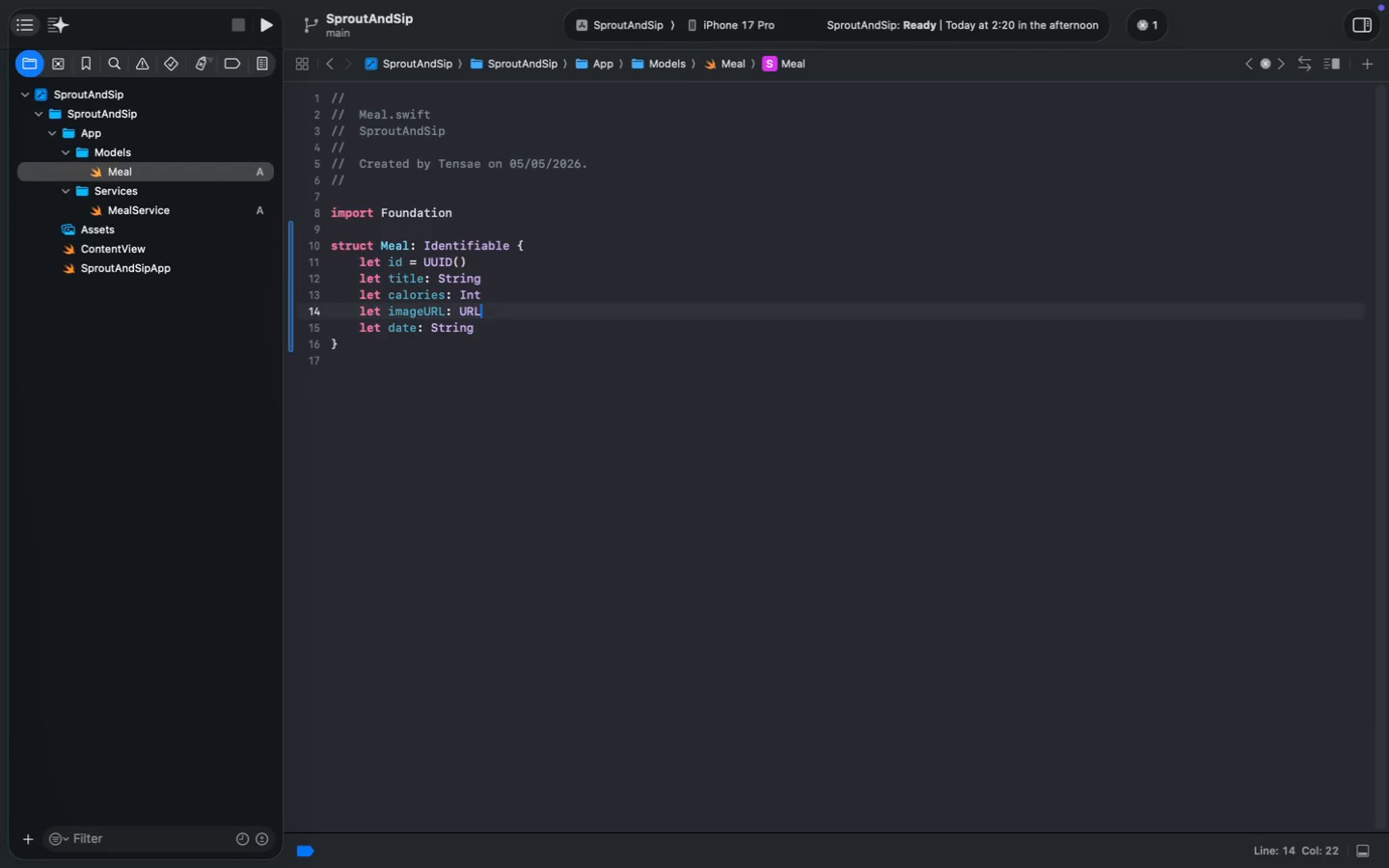 
key(Meta+S)
 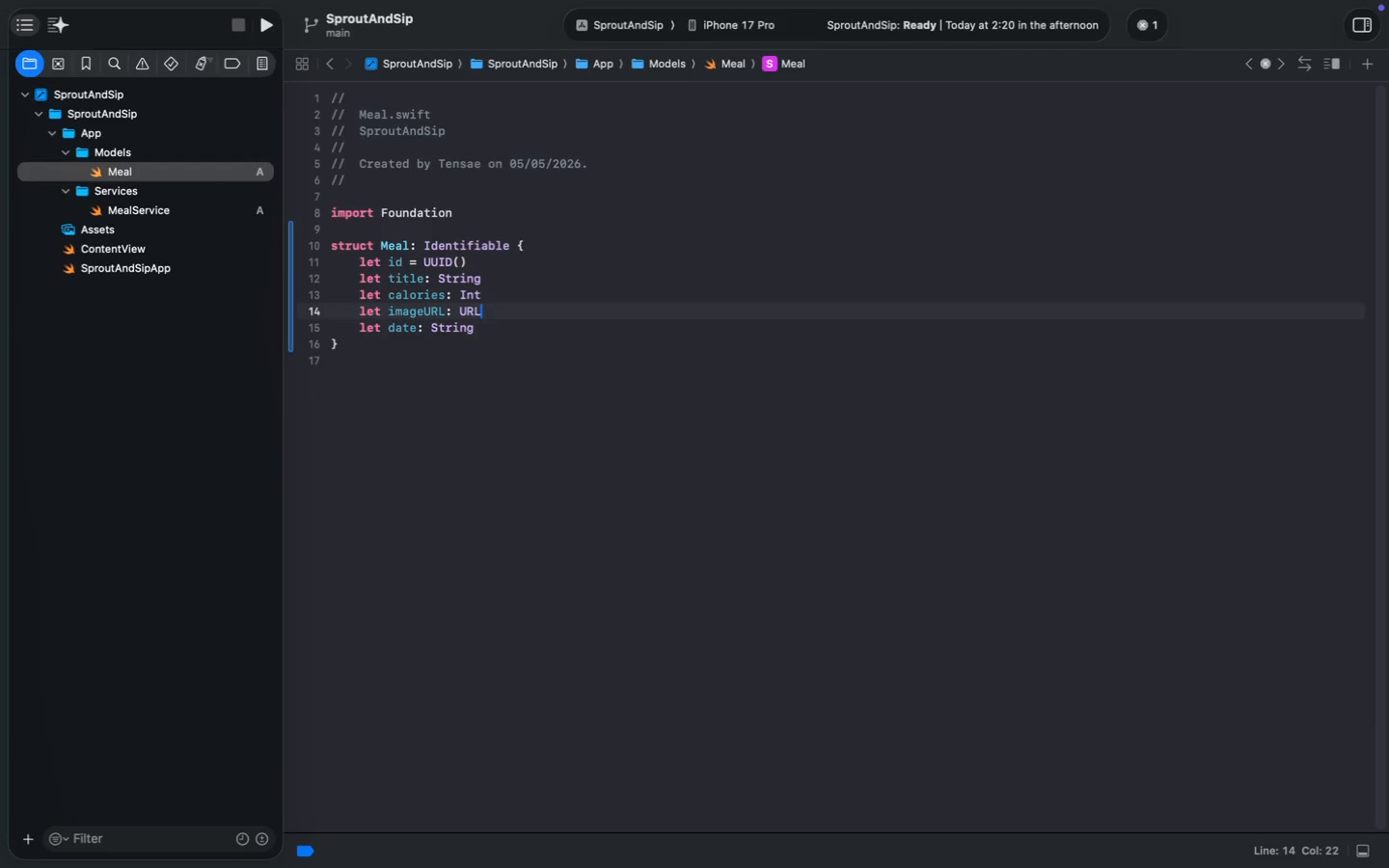 
key(Meta+S)
 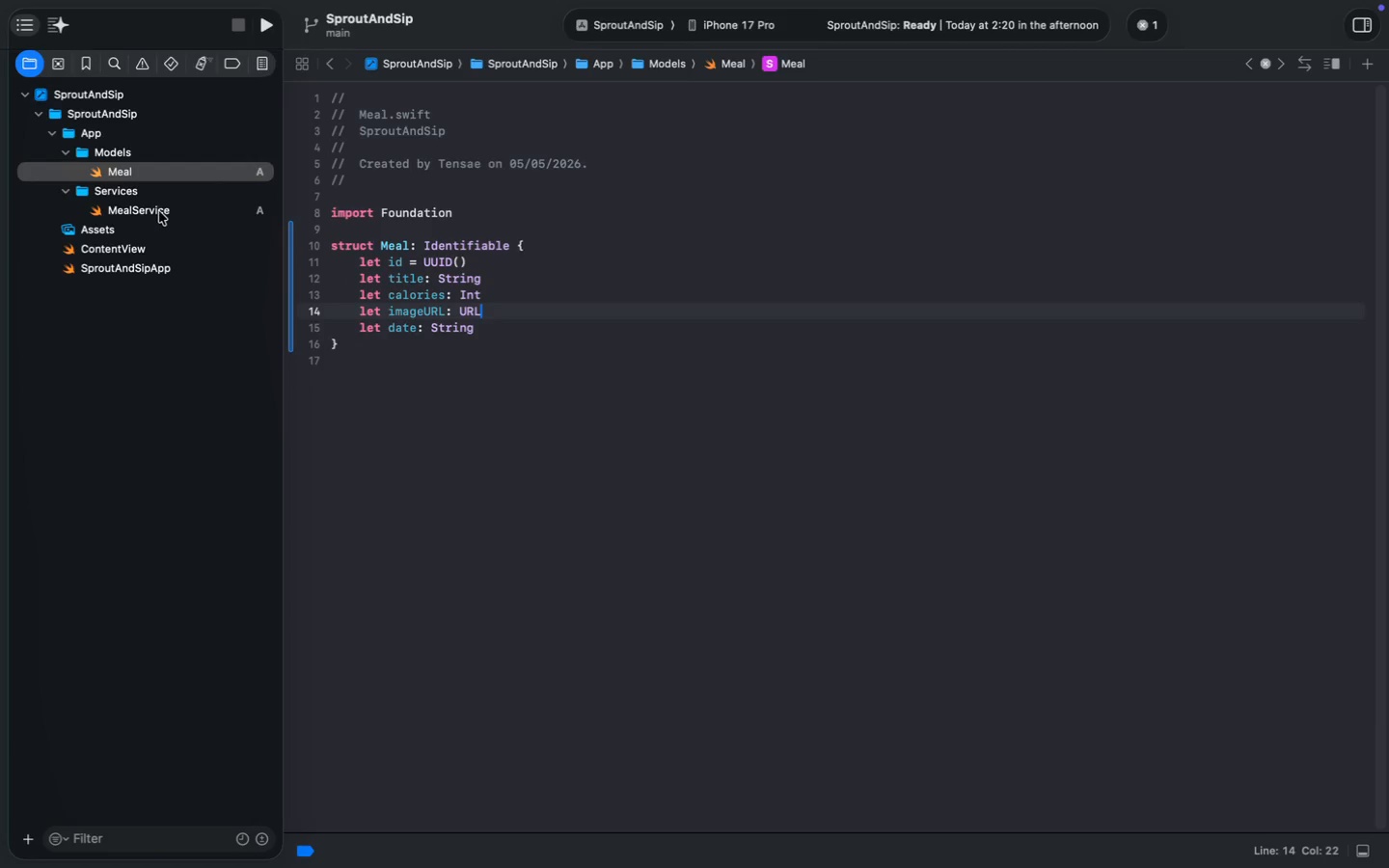 
left_click([155, 209])
 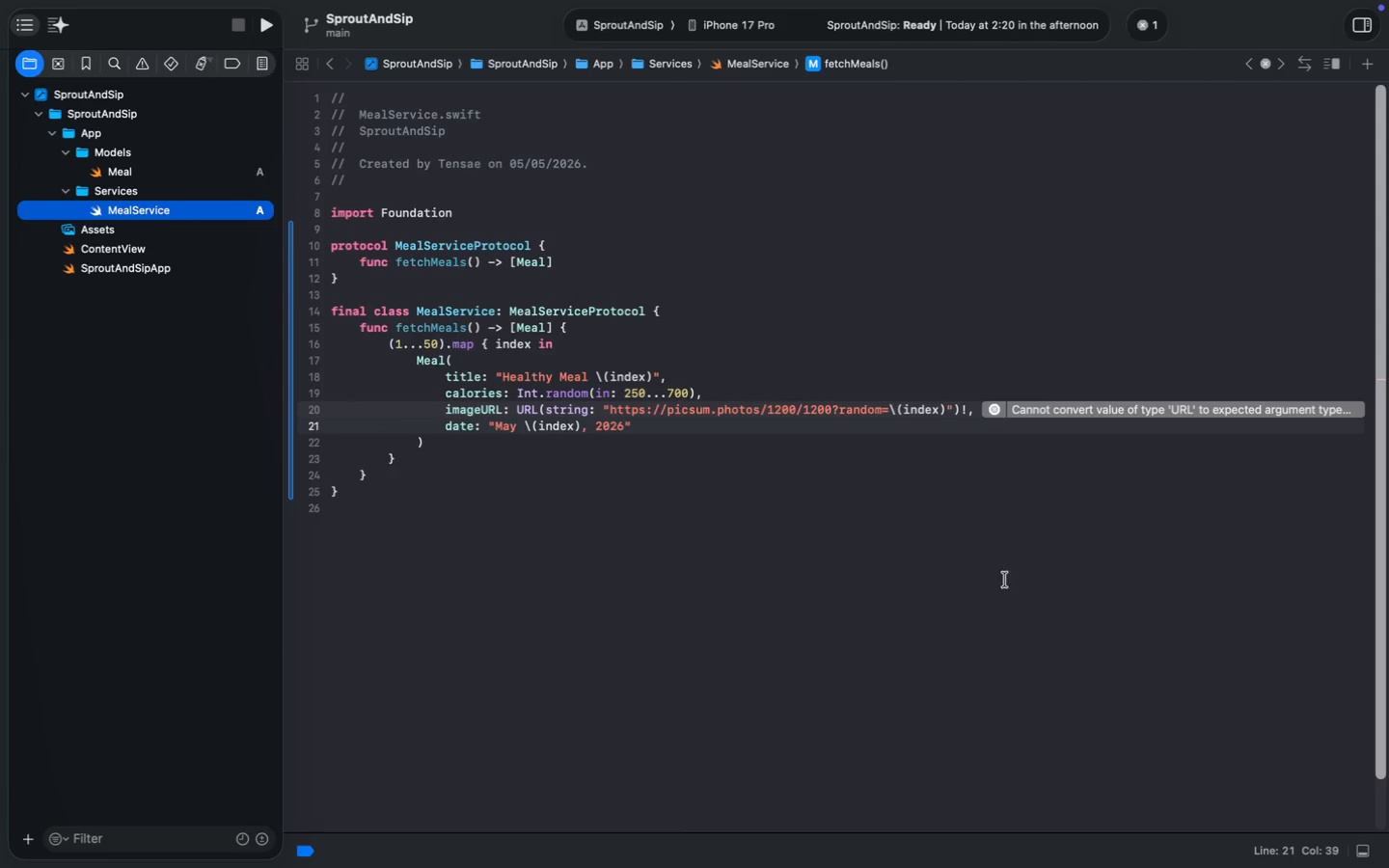 
left_click([814, 449])
 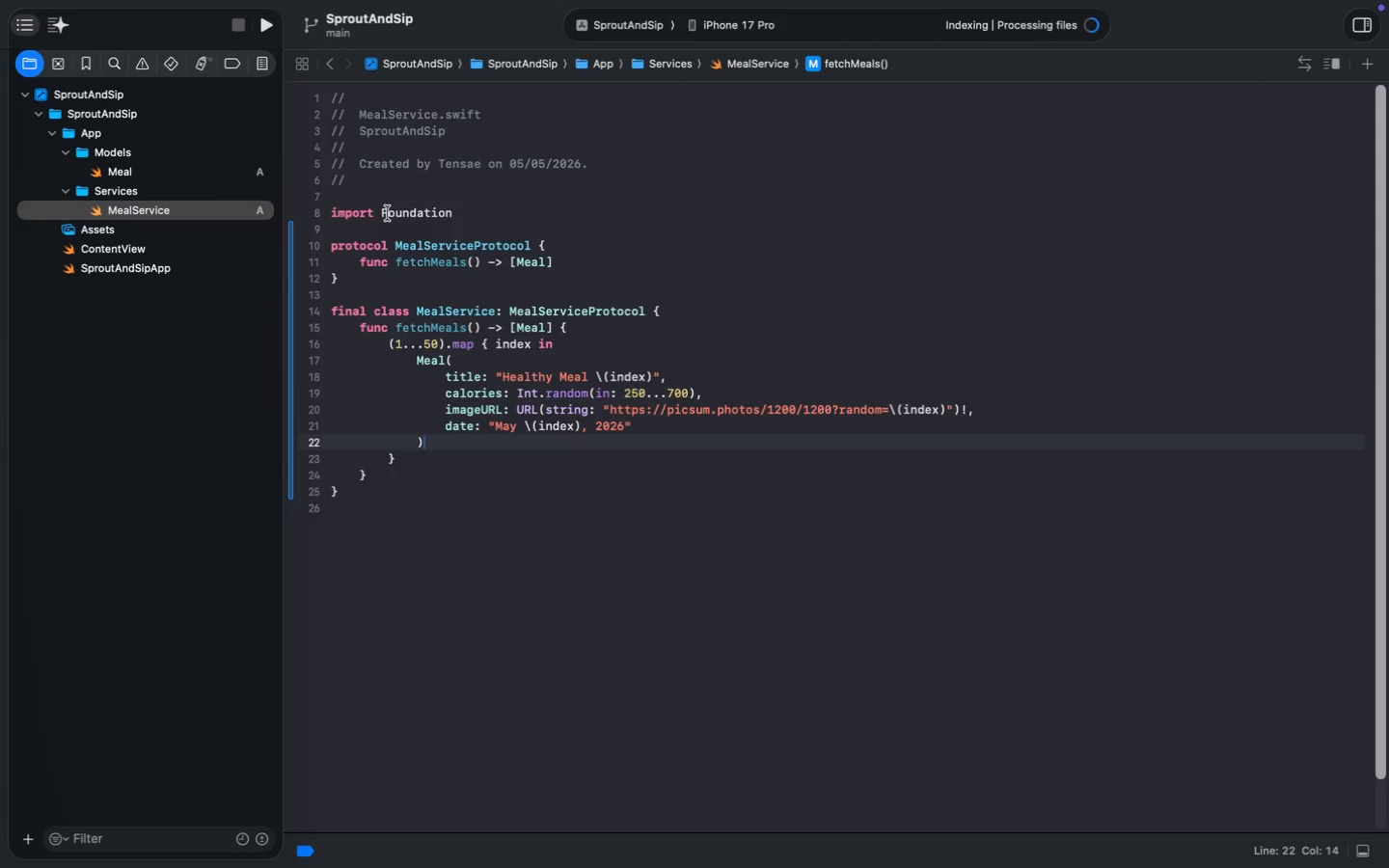 
wait(14.85)
 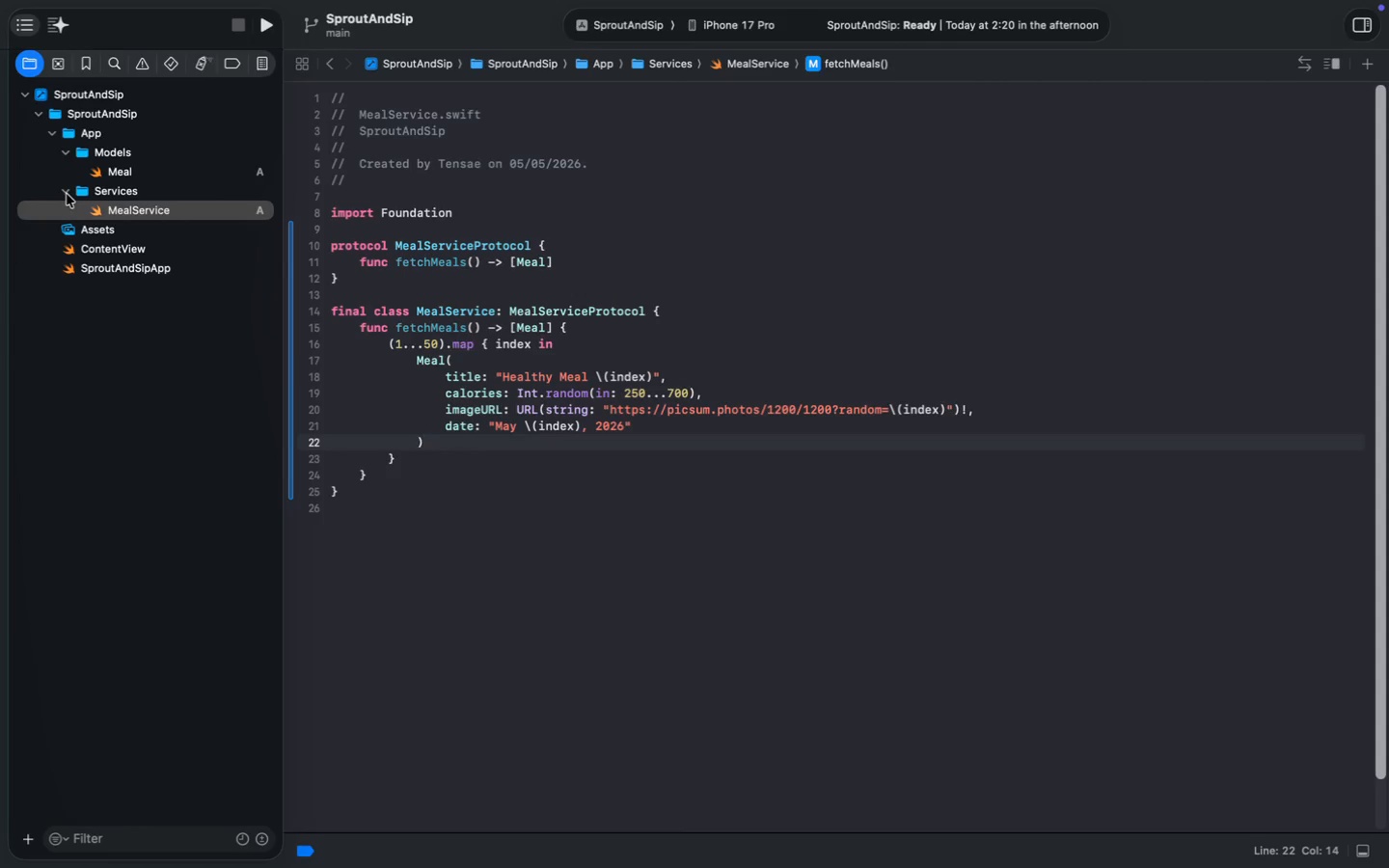 
key(Meta+N)
 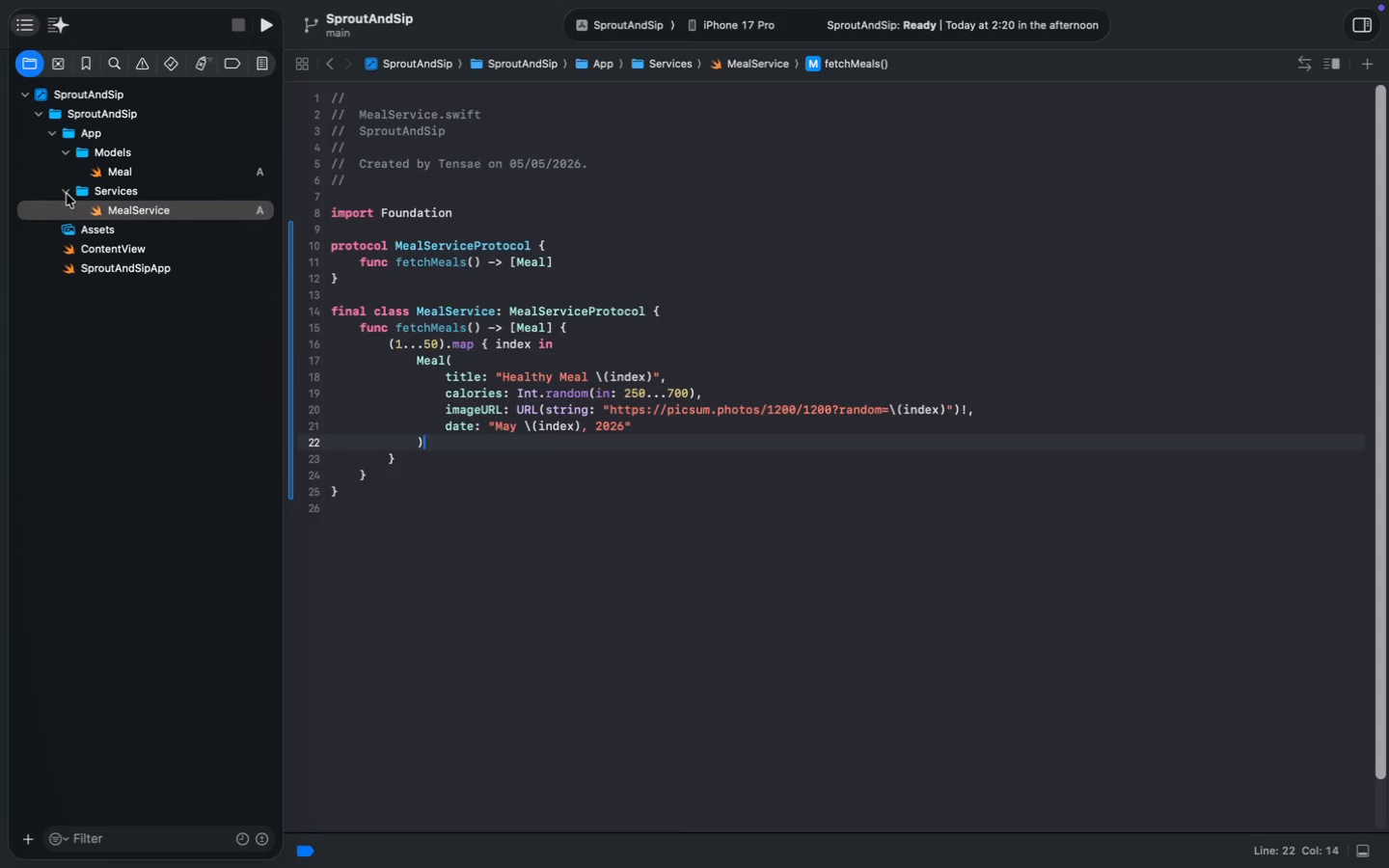 
hold_key(key=ShiftLeft, duration=0.89)
 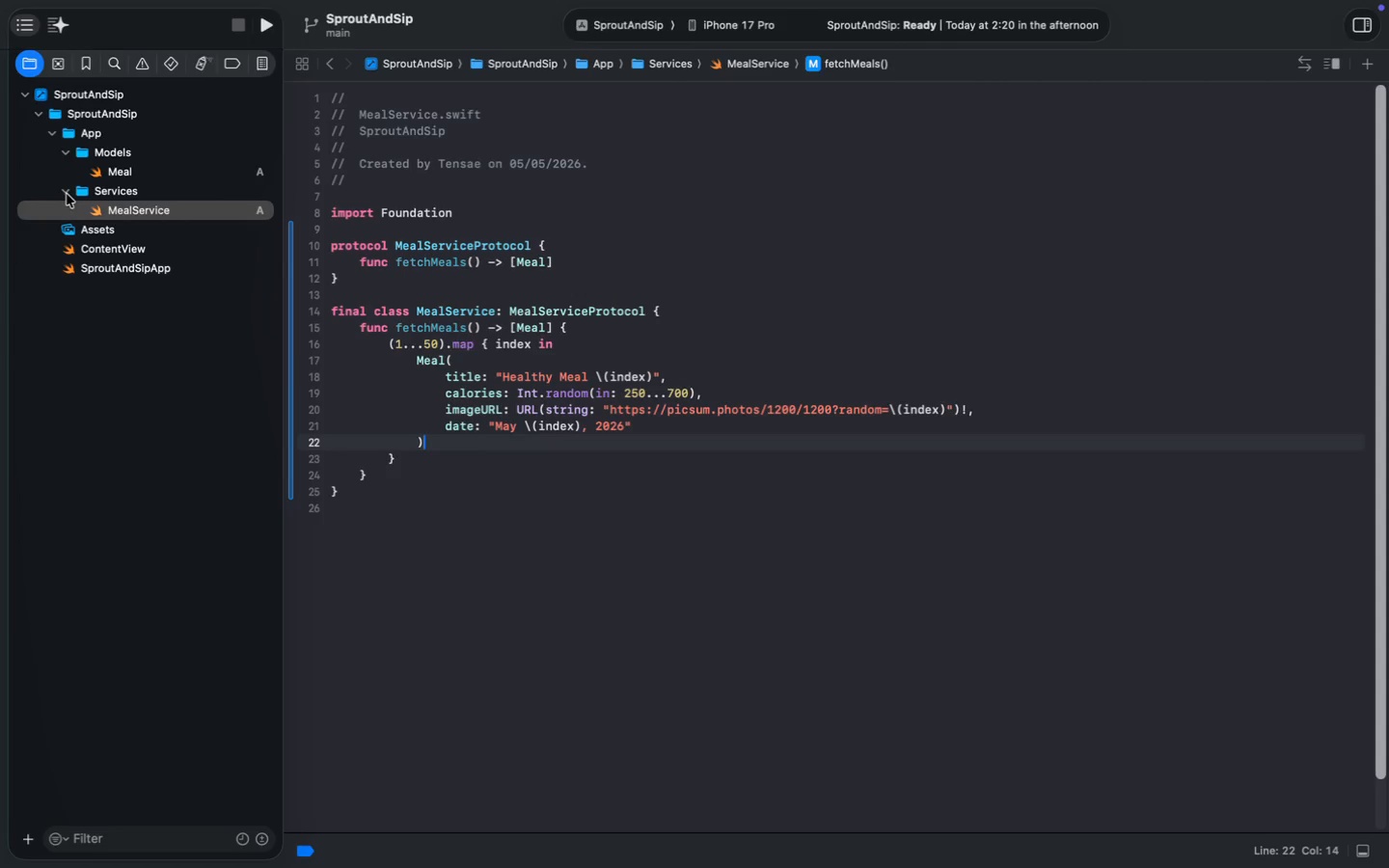 
key(Enter)
 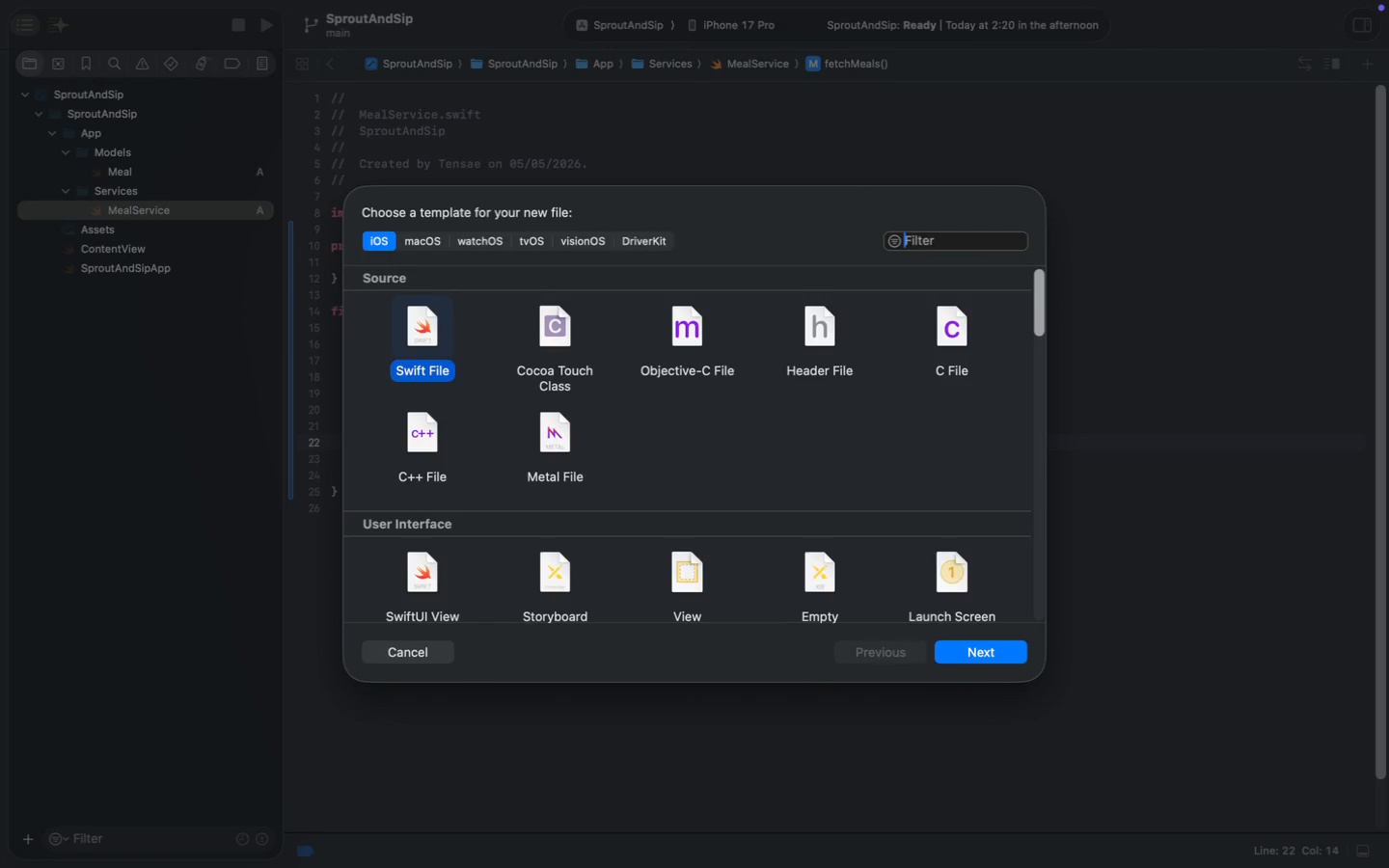 
type(ImageCache)
 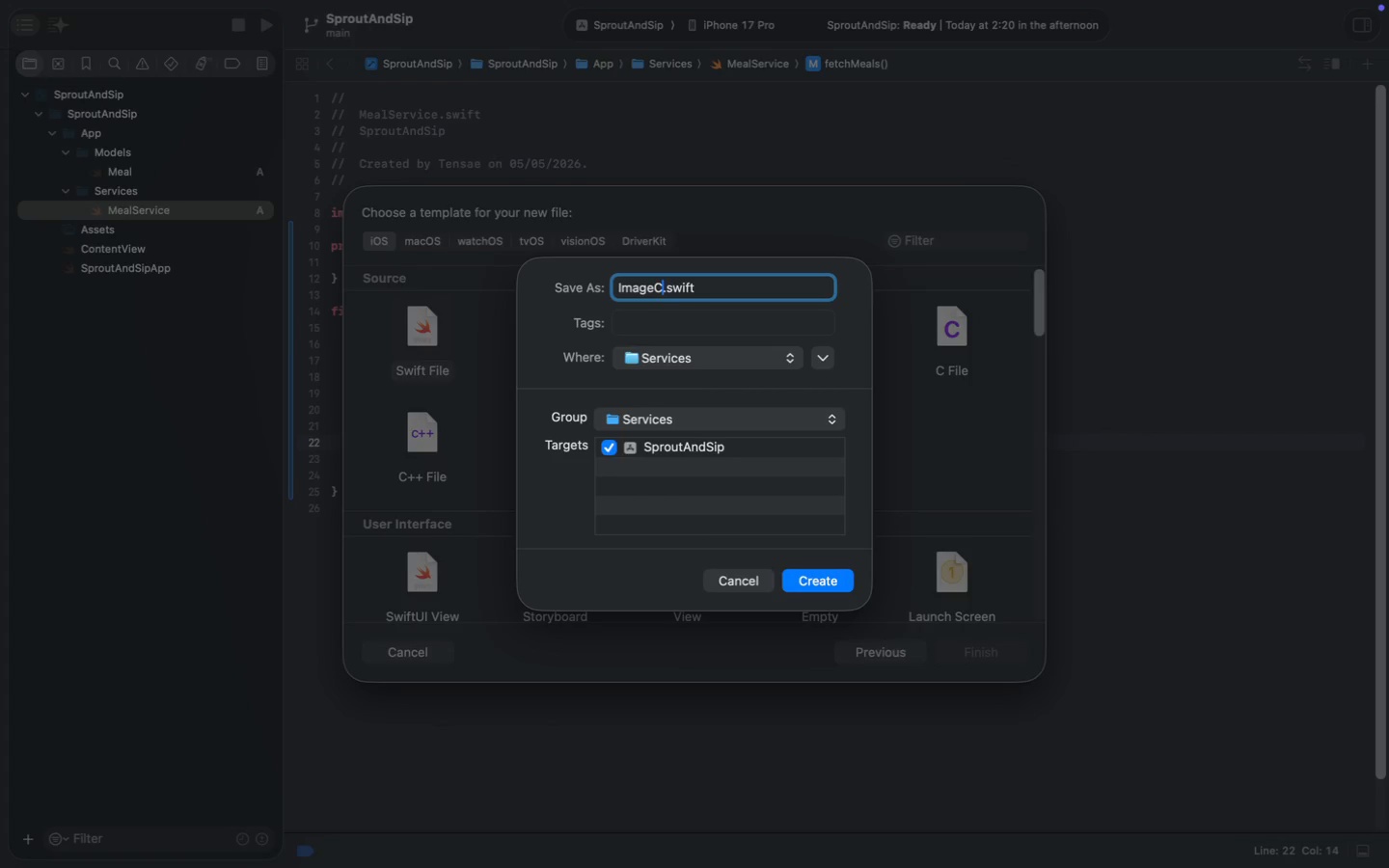 
key(Enter)
 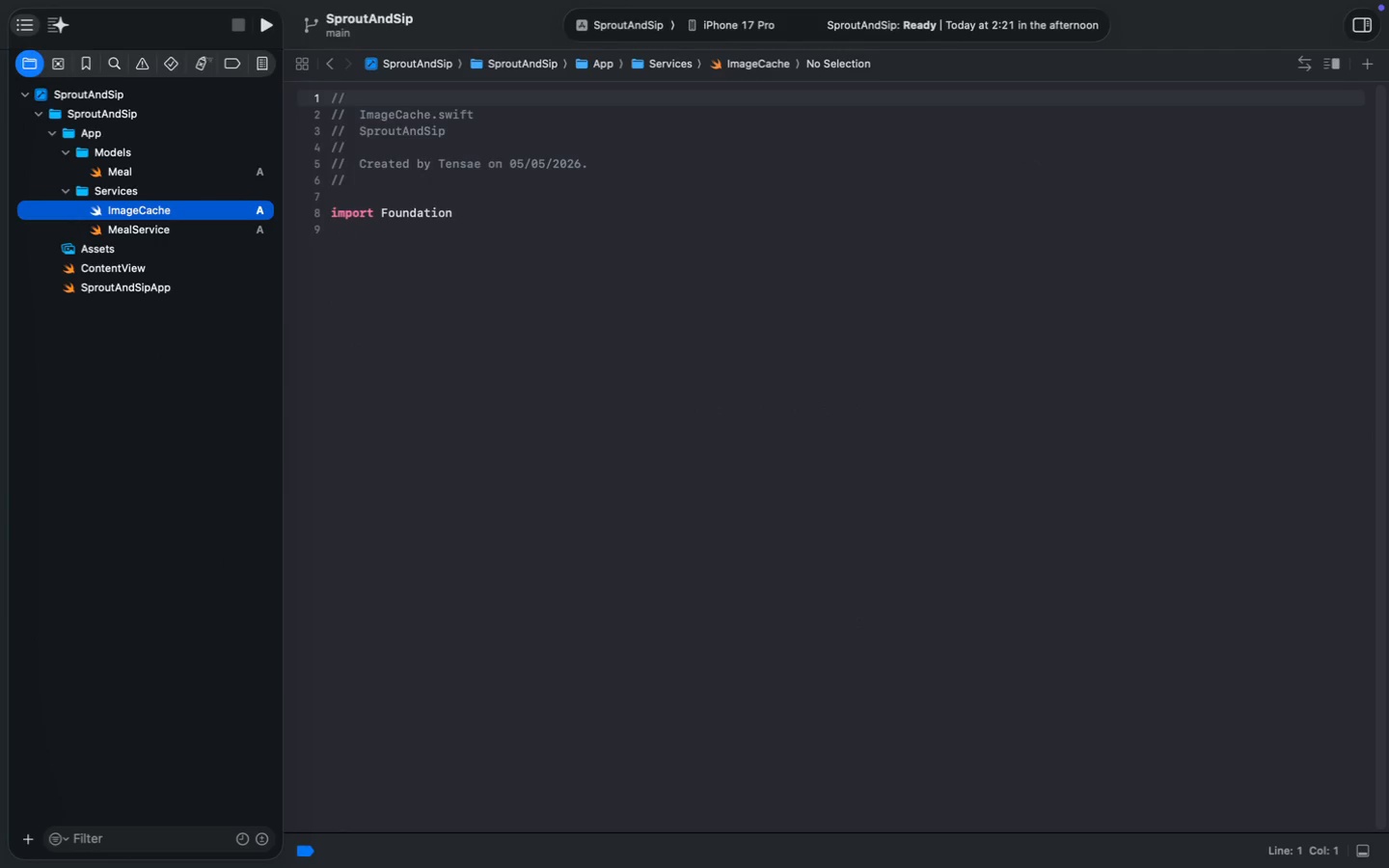 
double_click([423, 208])
 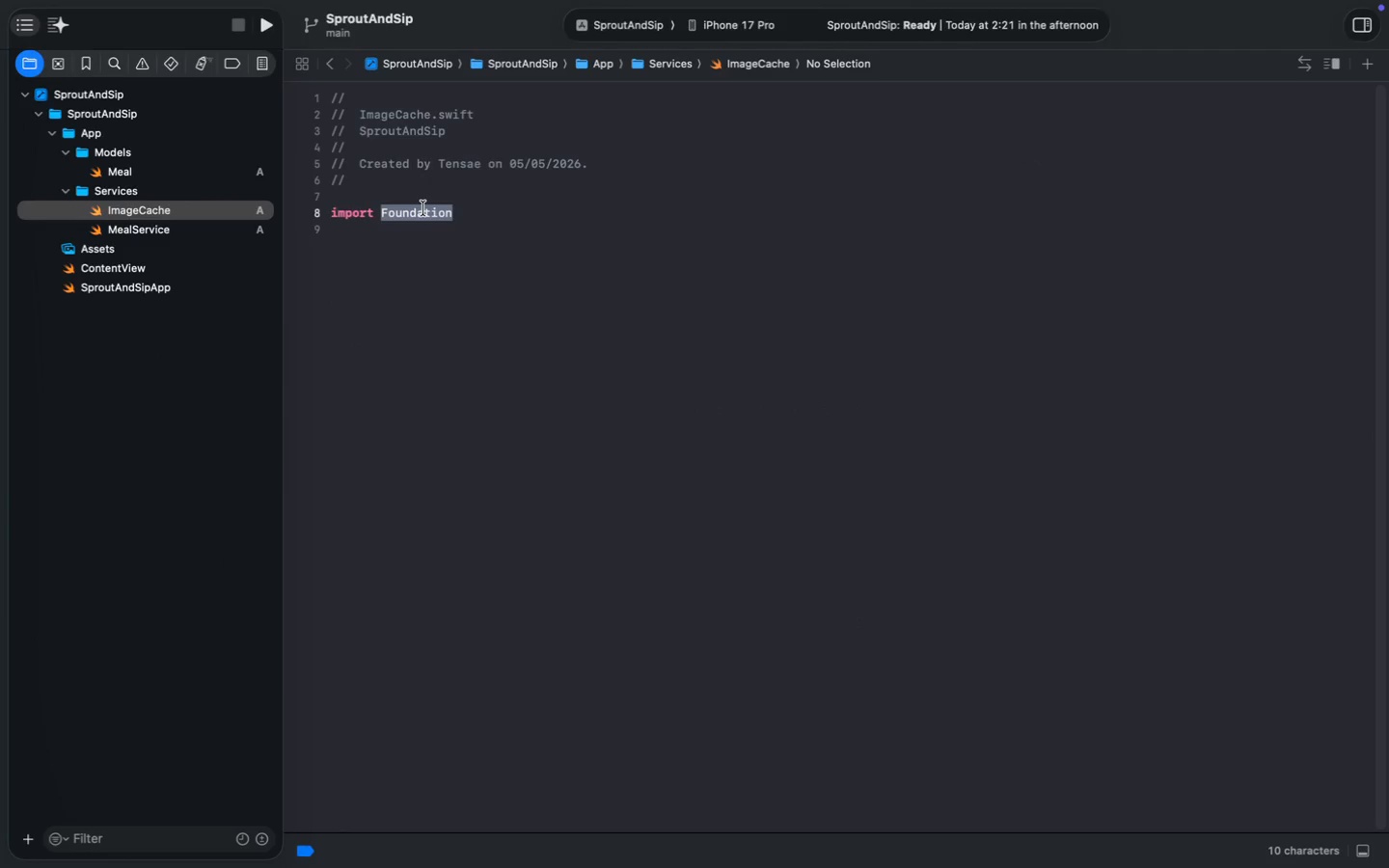 
type(UI)
 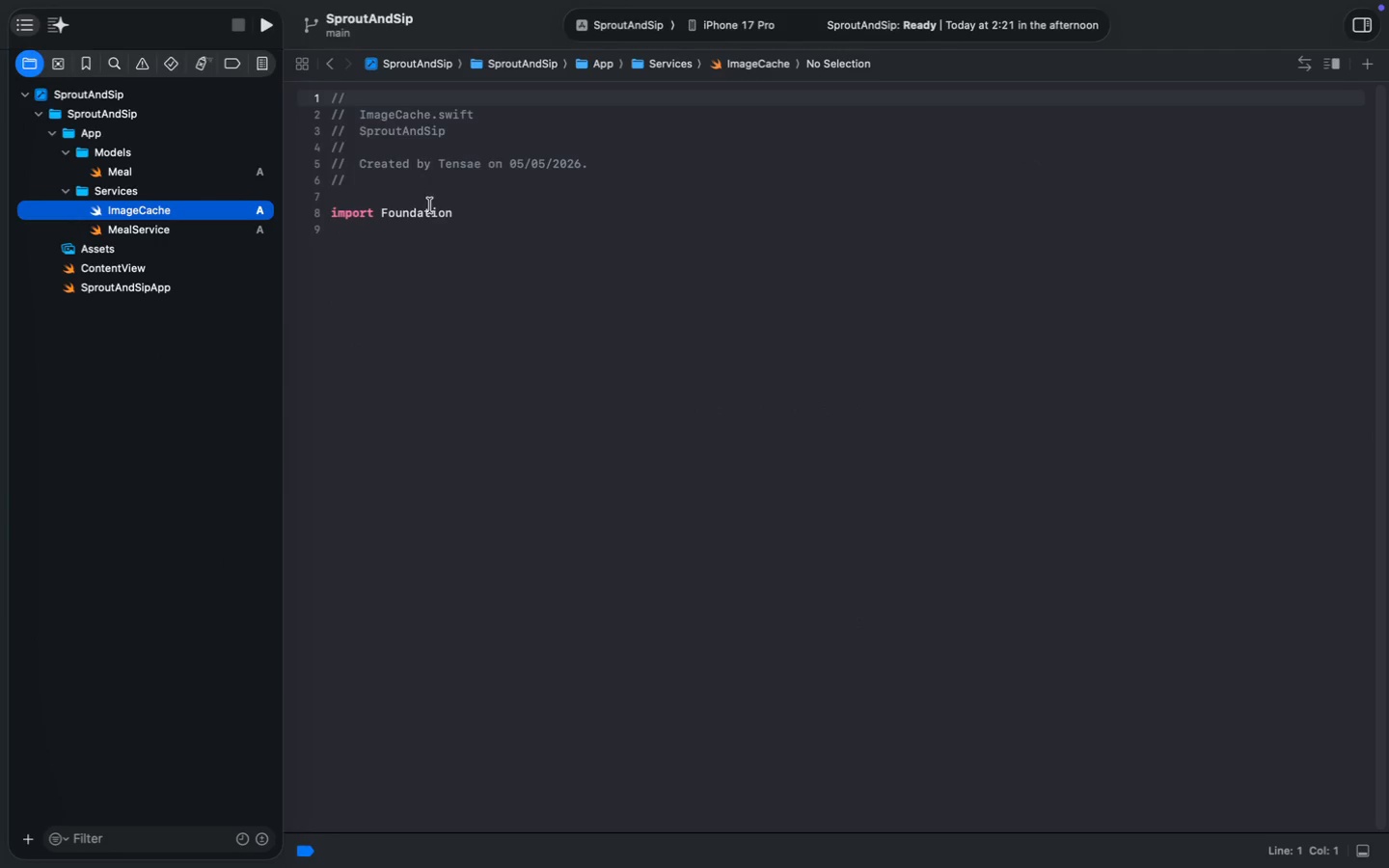 
key(Enter)
 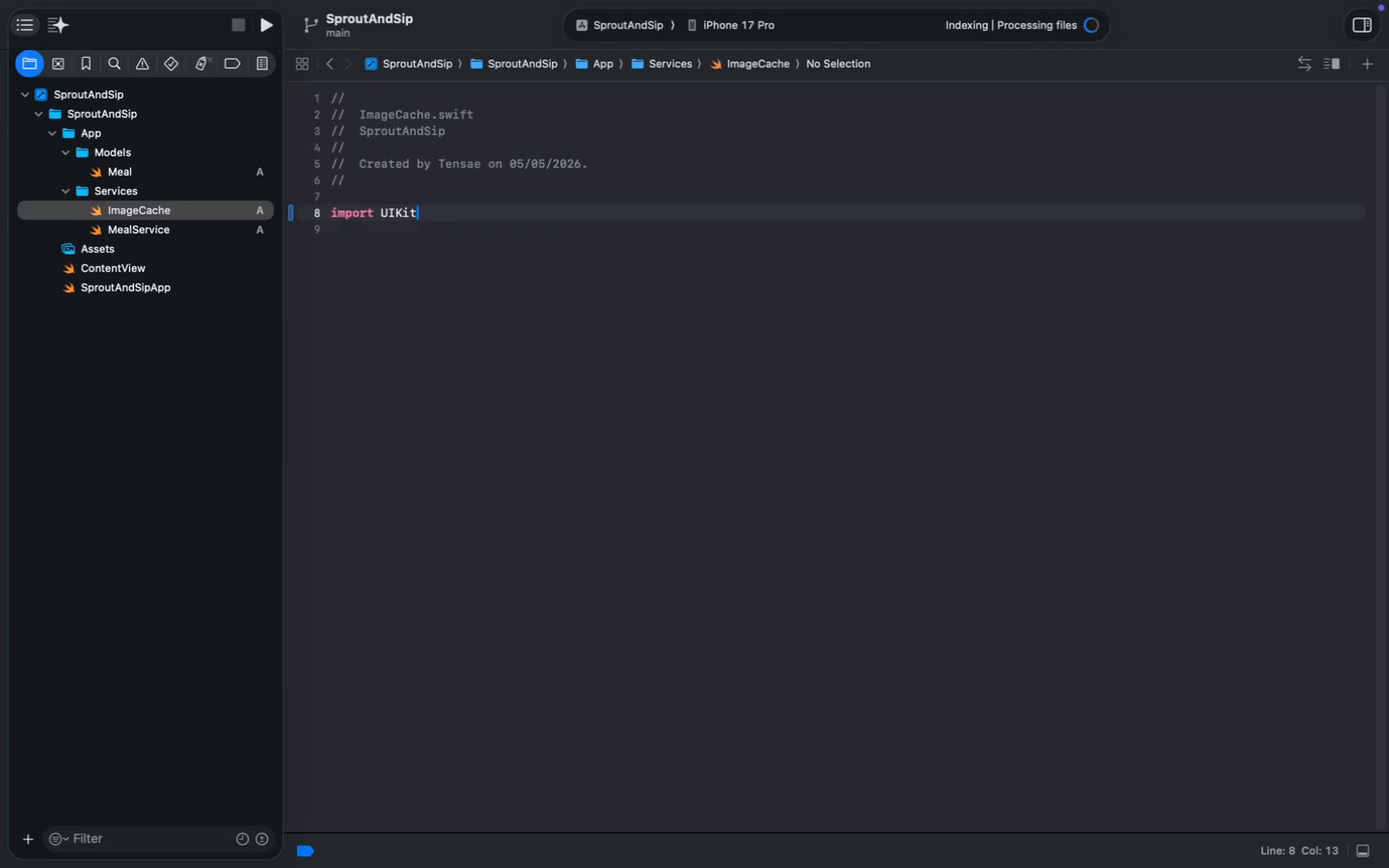 
key(Enter)
 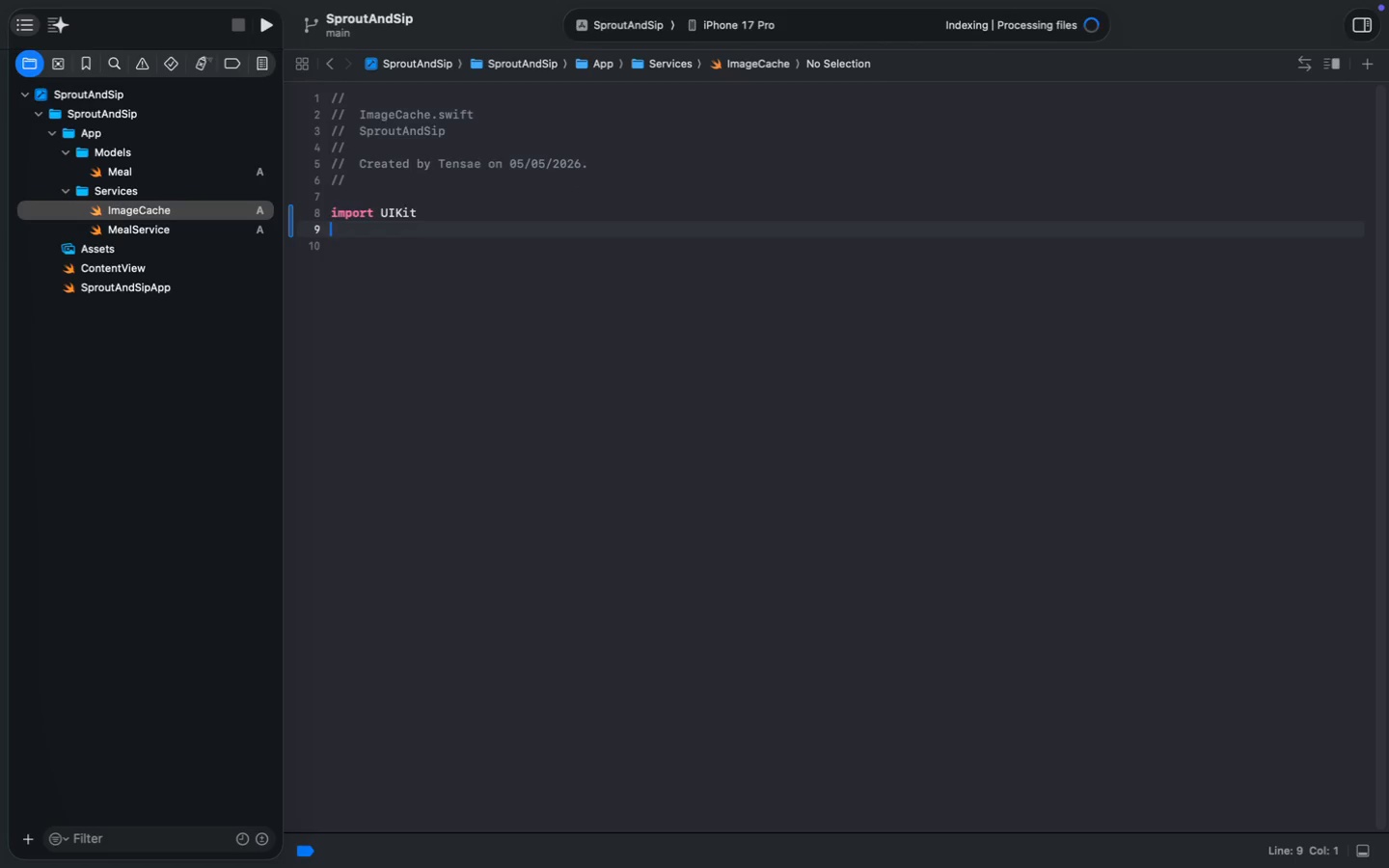 
key(Enter)
 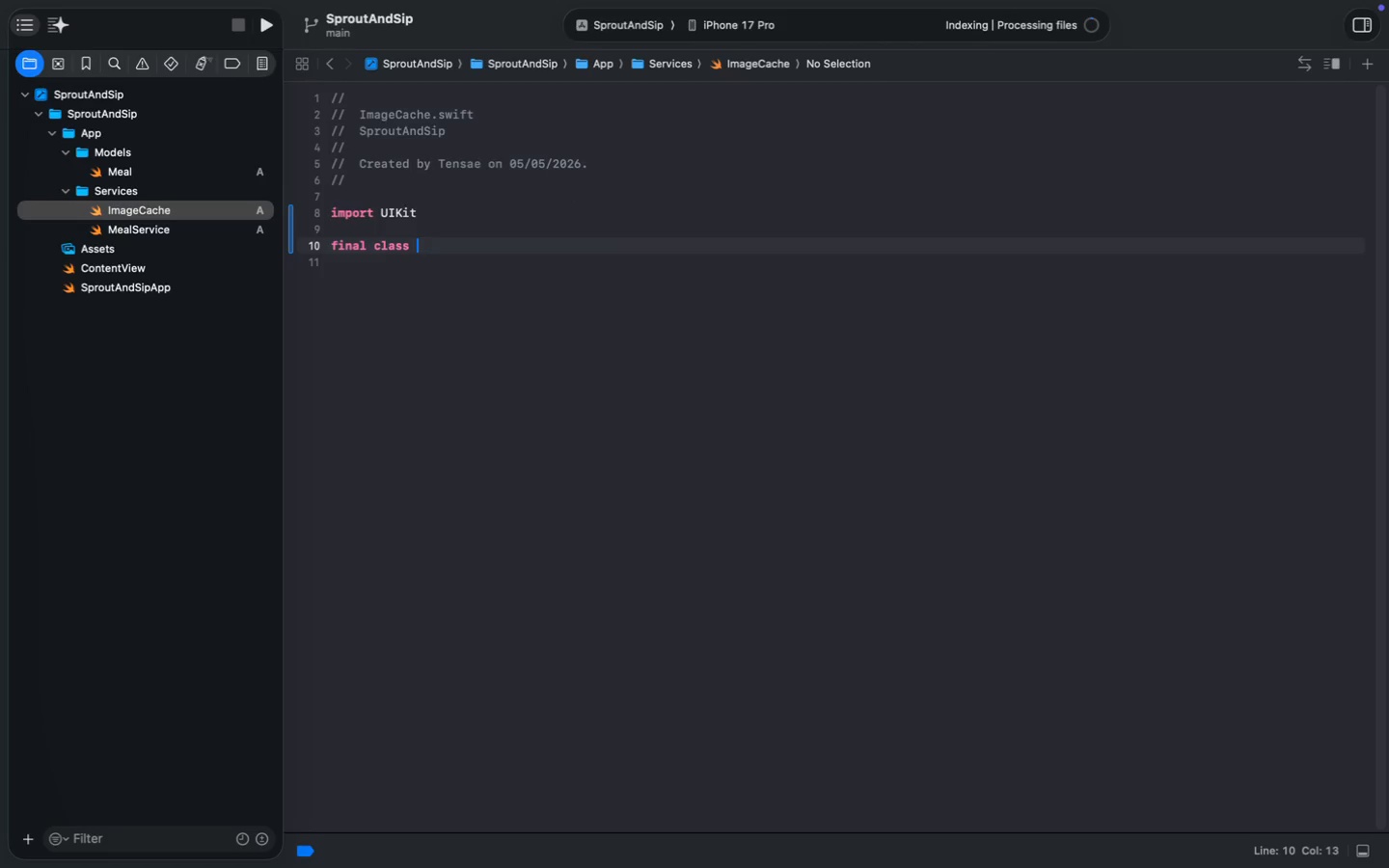 
type(final class Image)
 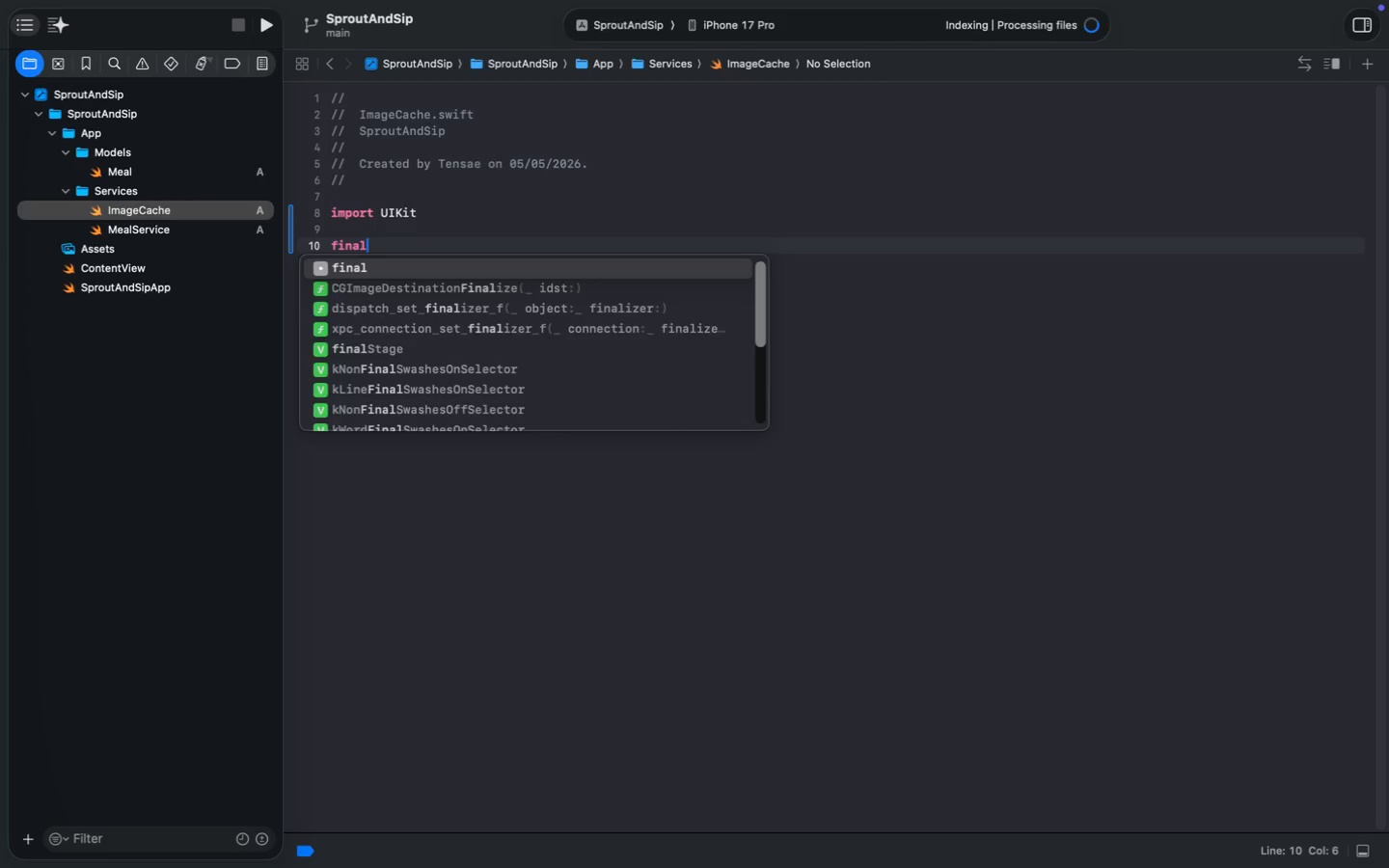 
key(Enter)
 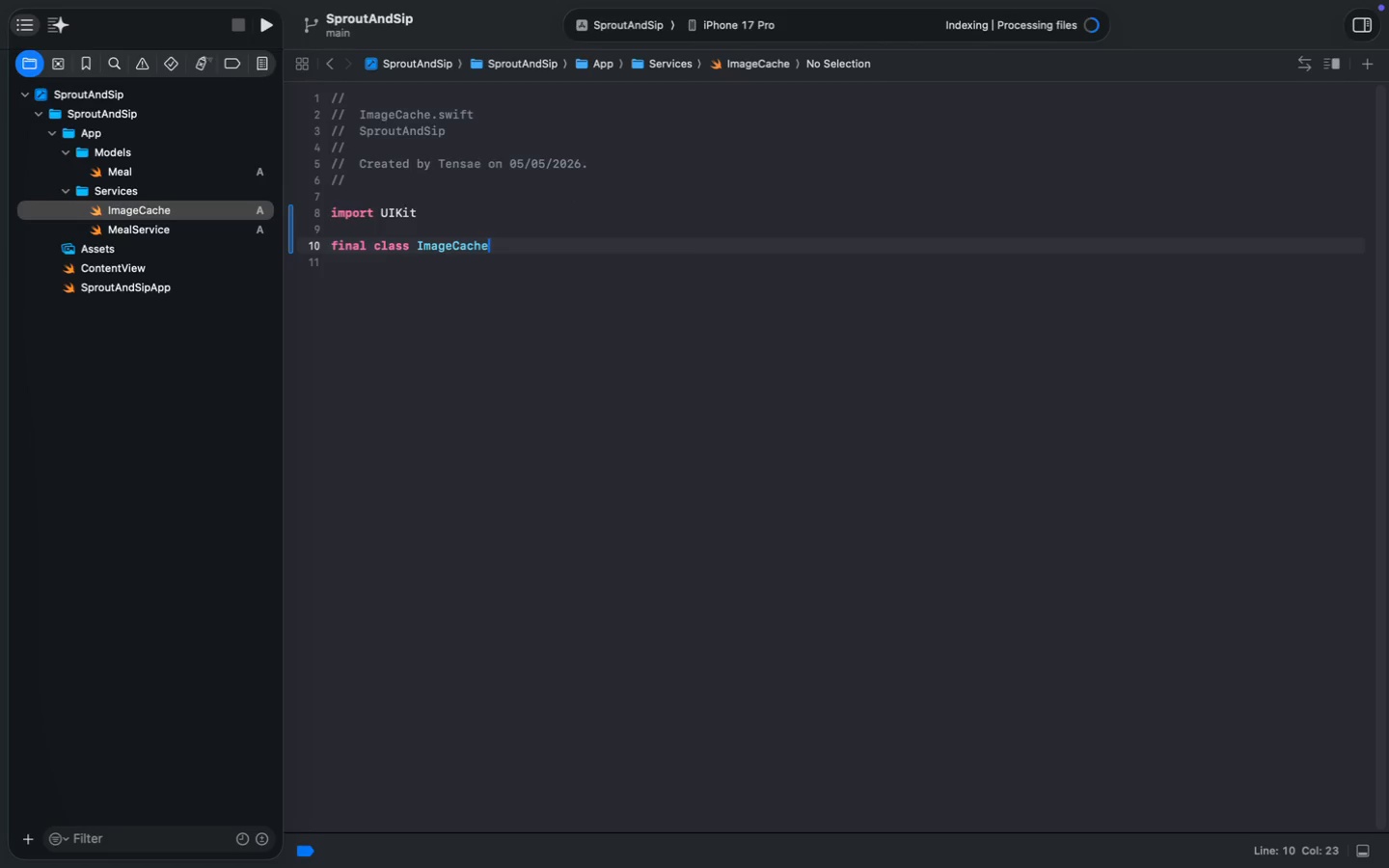 
key(Space)
 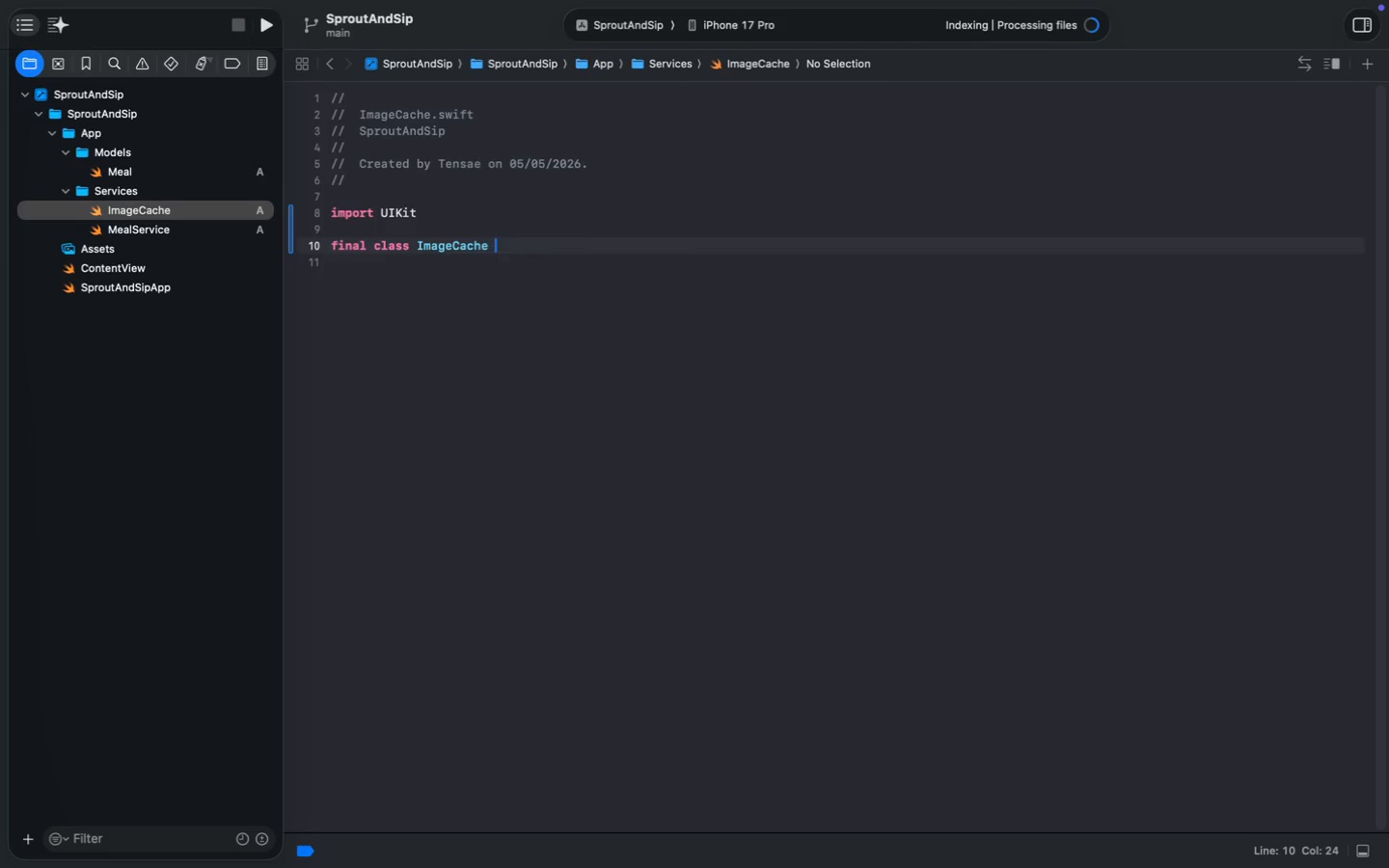 
key(Shift+ShiftLeft)
 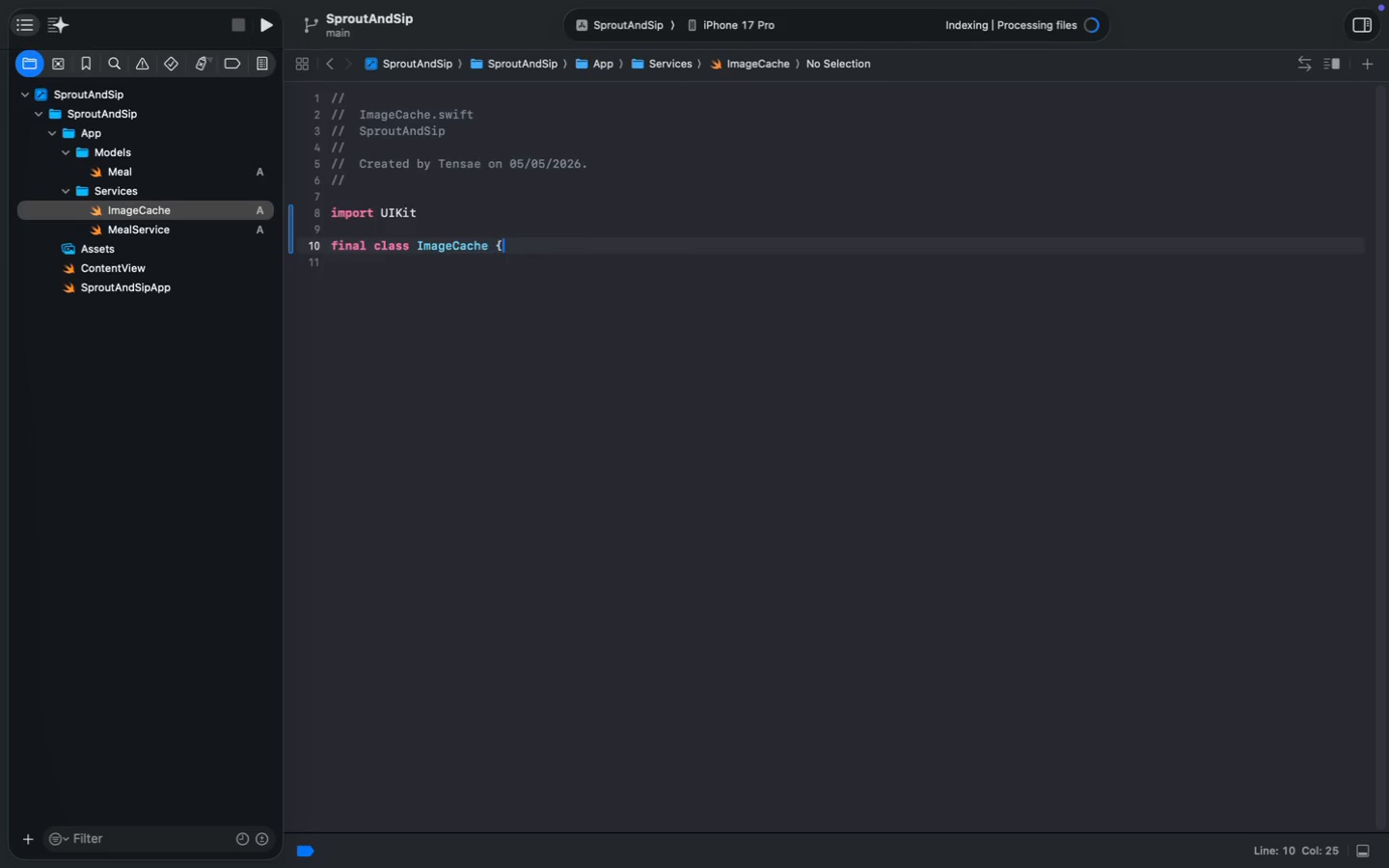 
key(Shift+BracketLeft)
 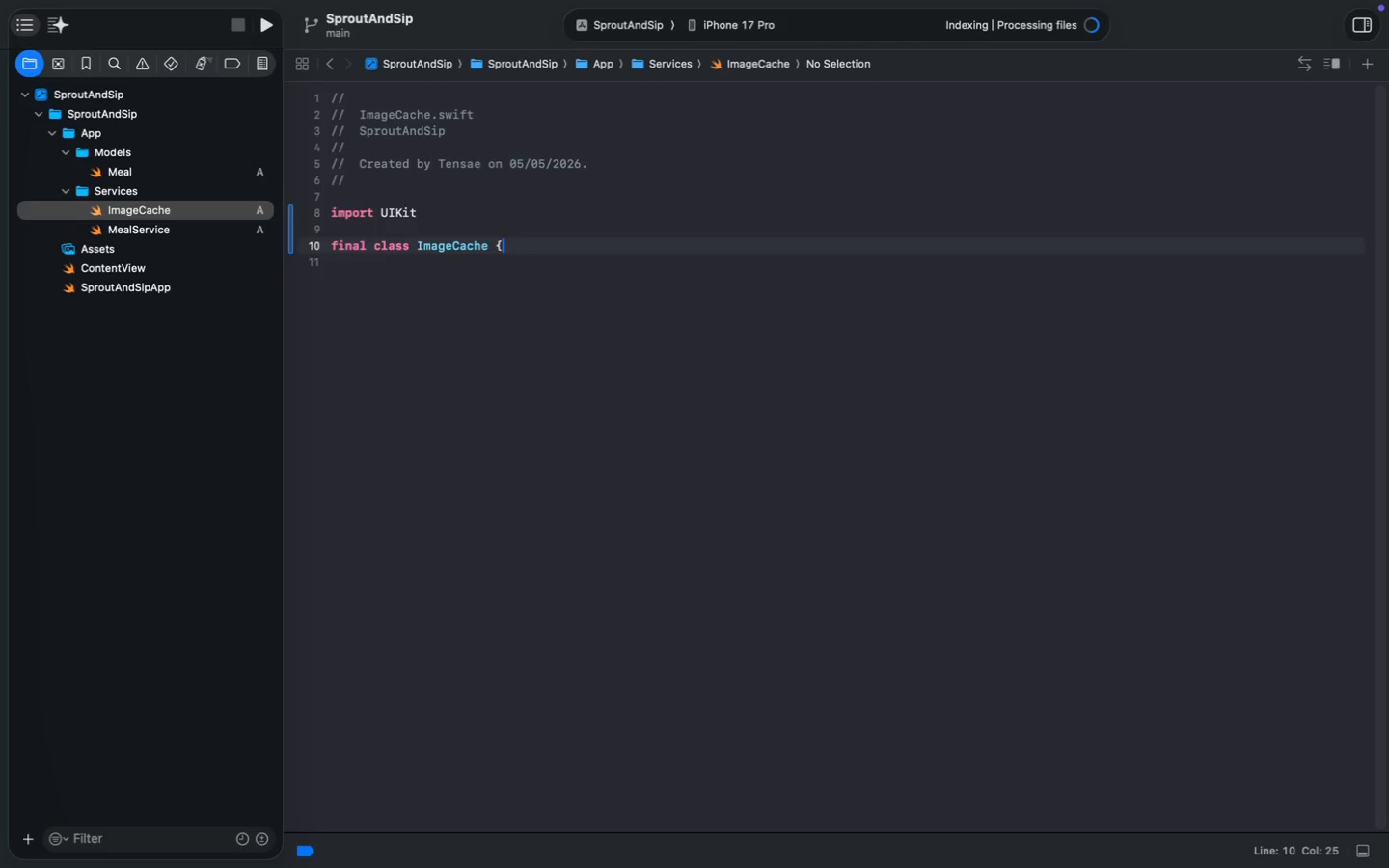 
key(Enter)
 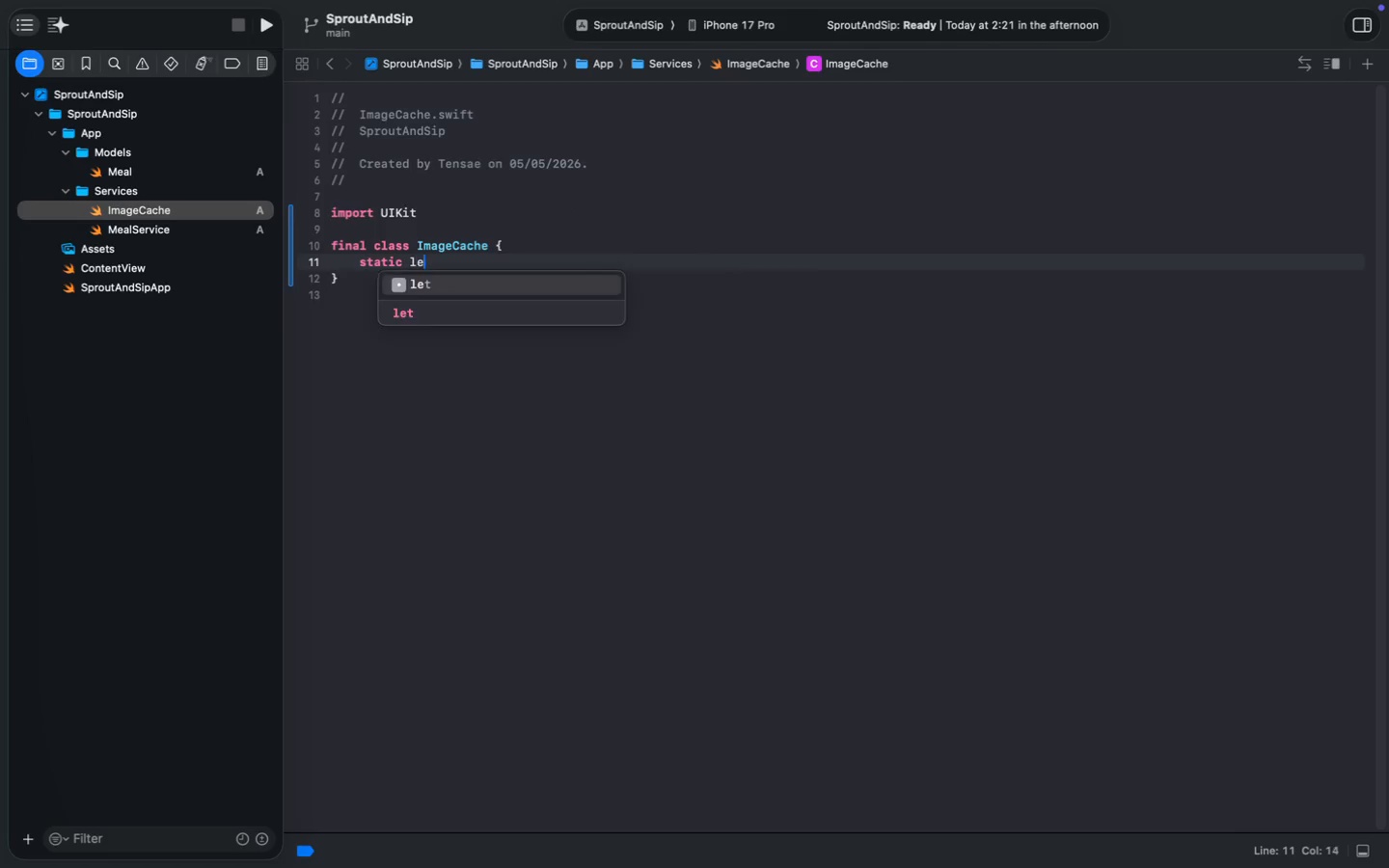 
type(static let shared = NSCac)
 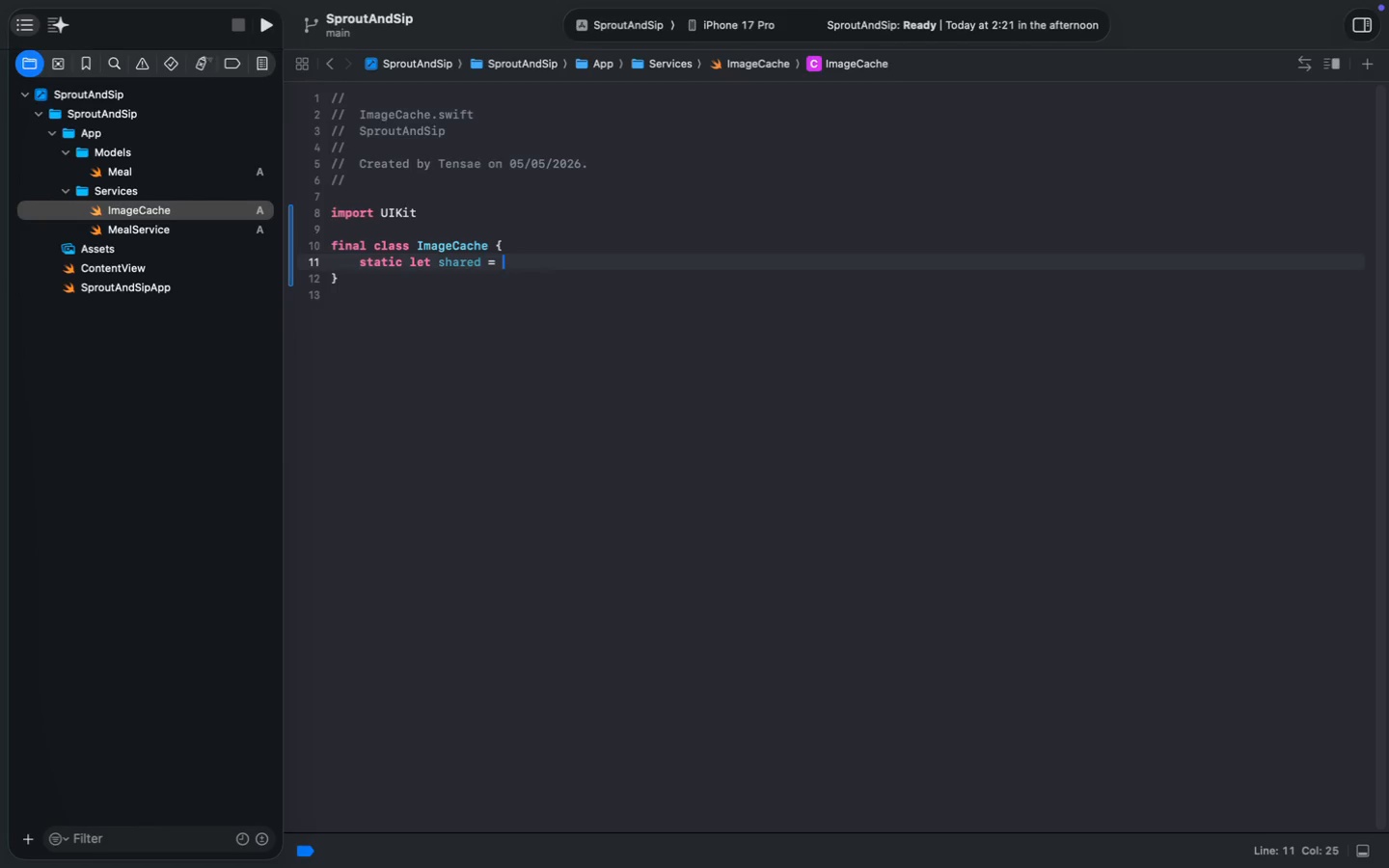 
 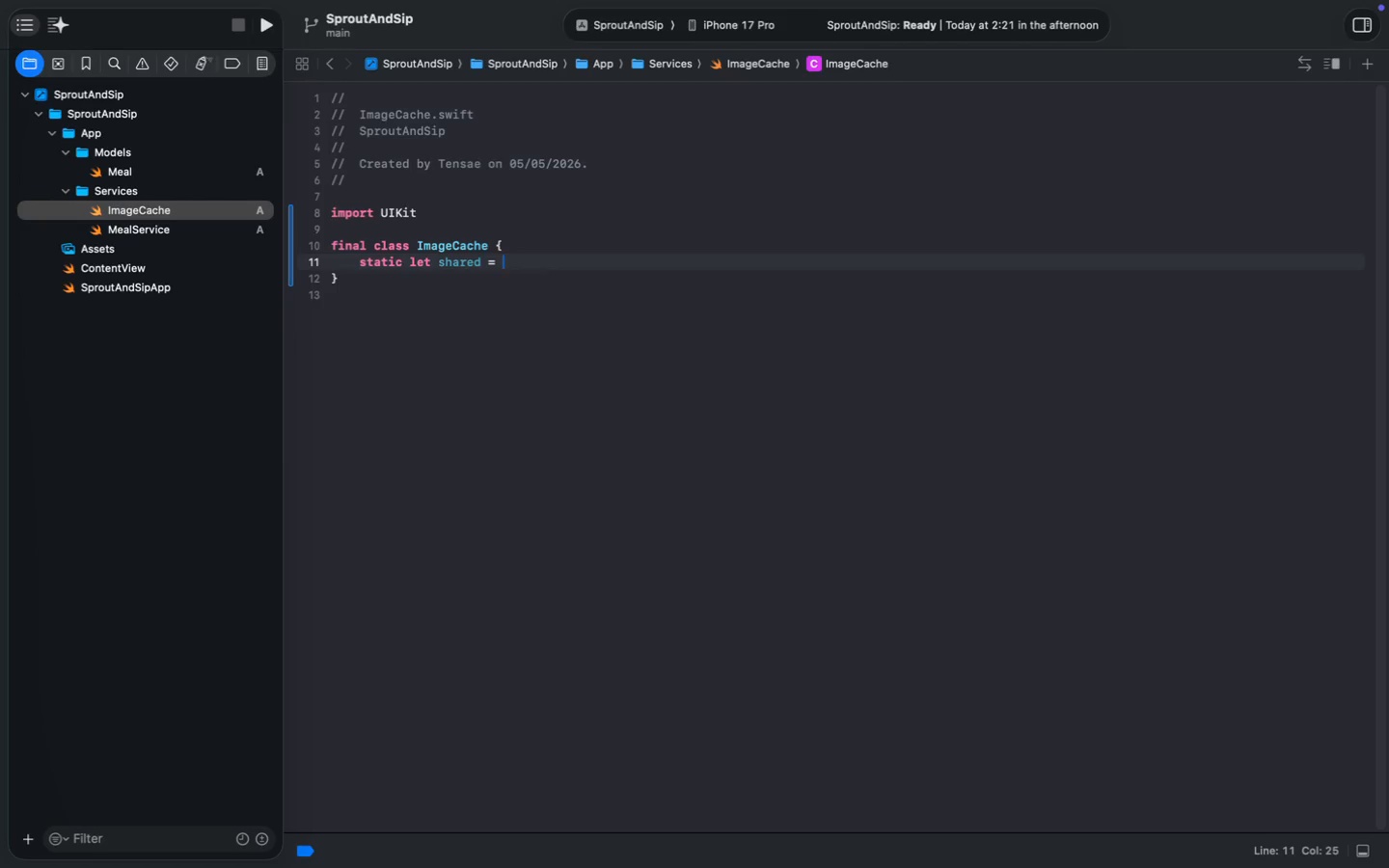 
key(Enter)
 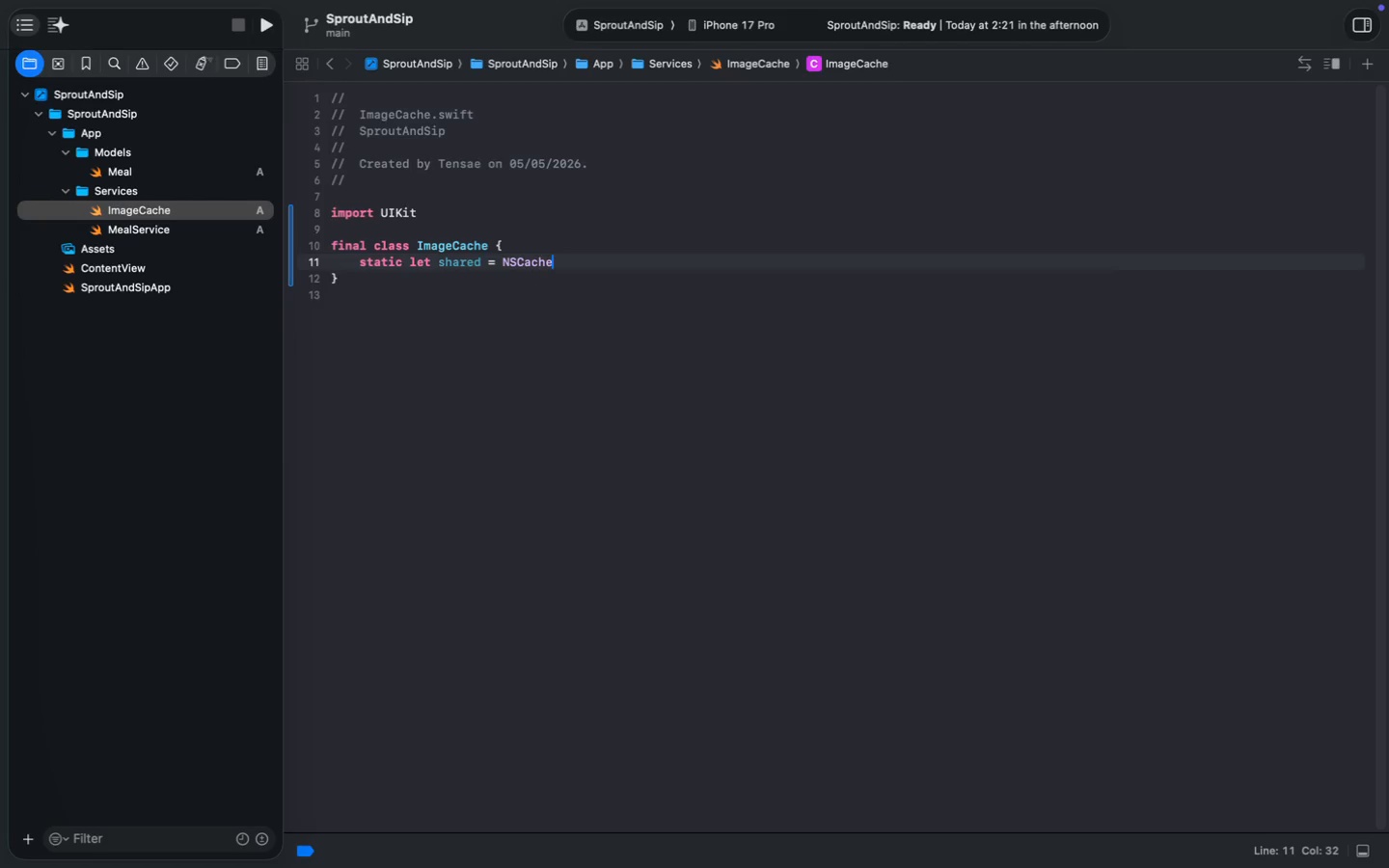 
key(Shift+Comma)
 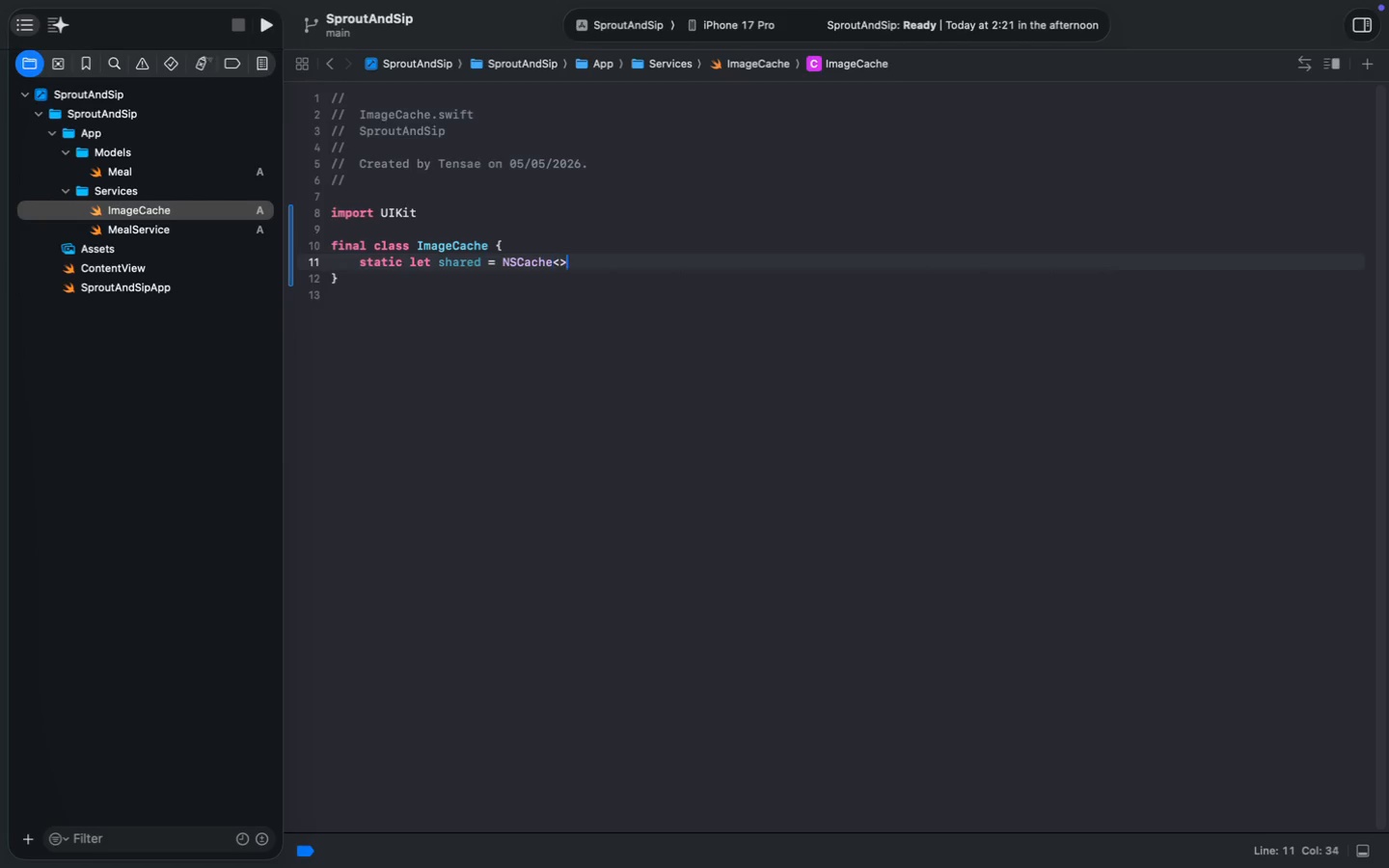 
key(Shift+Period)
 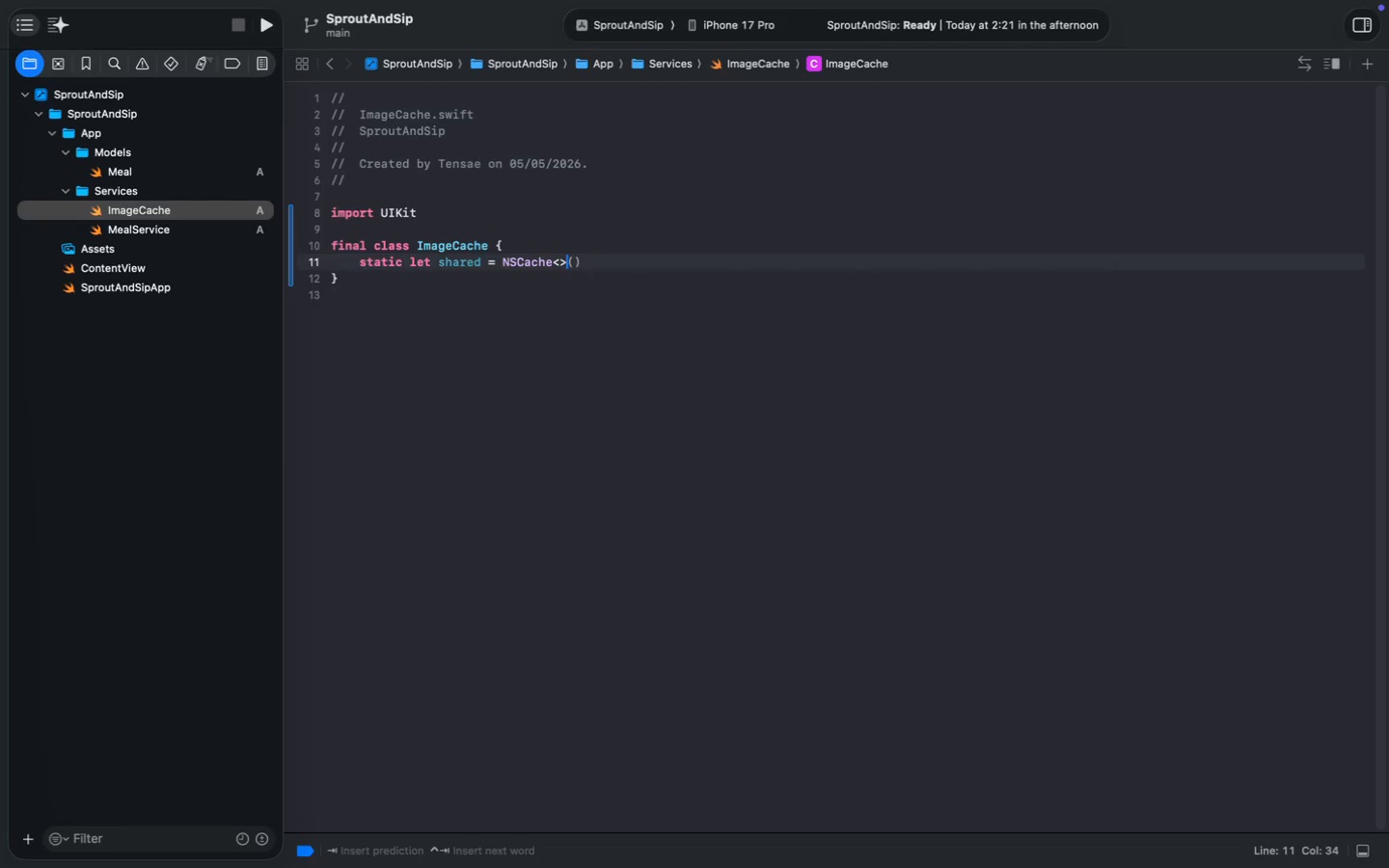 
key(ArrowLeft)
 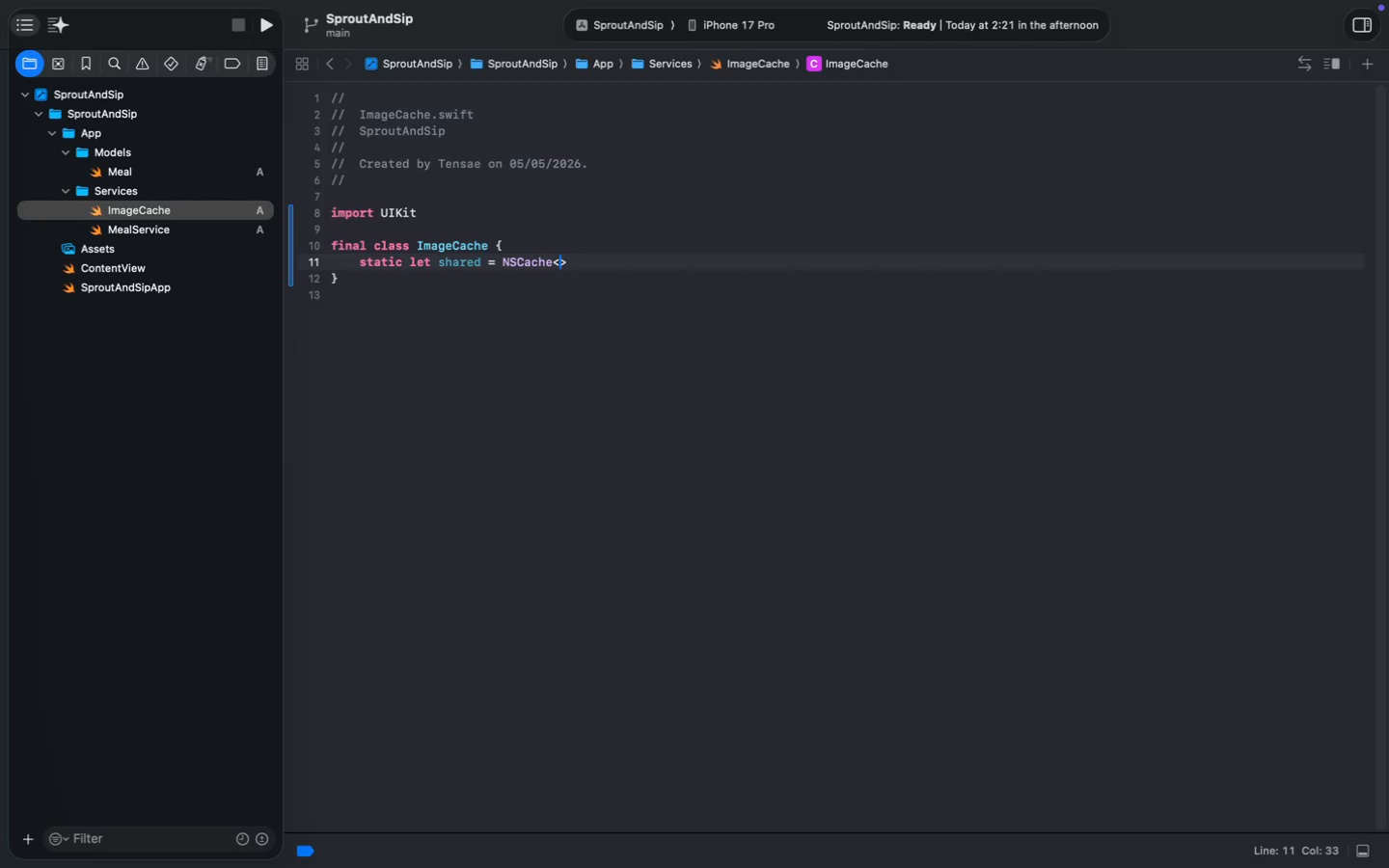 
type(NSSt)
 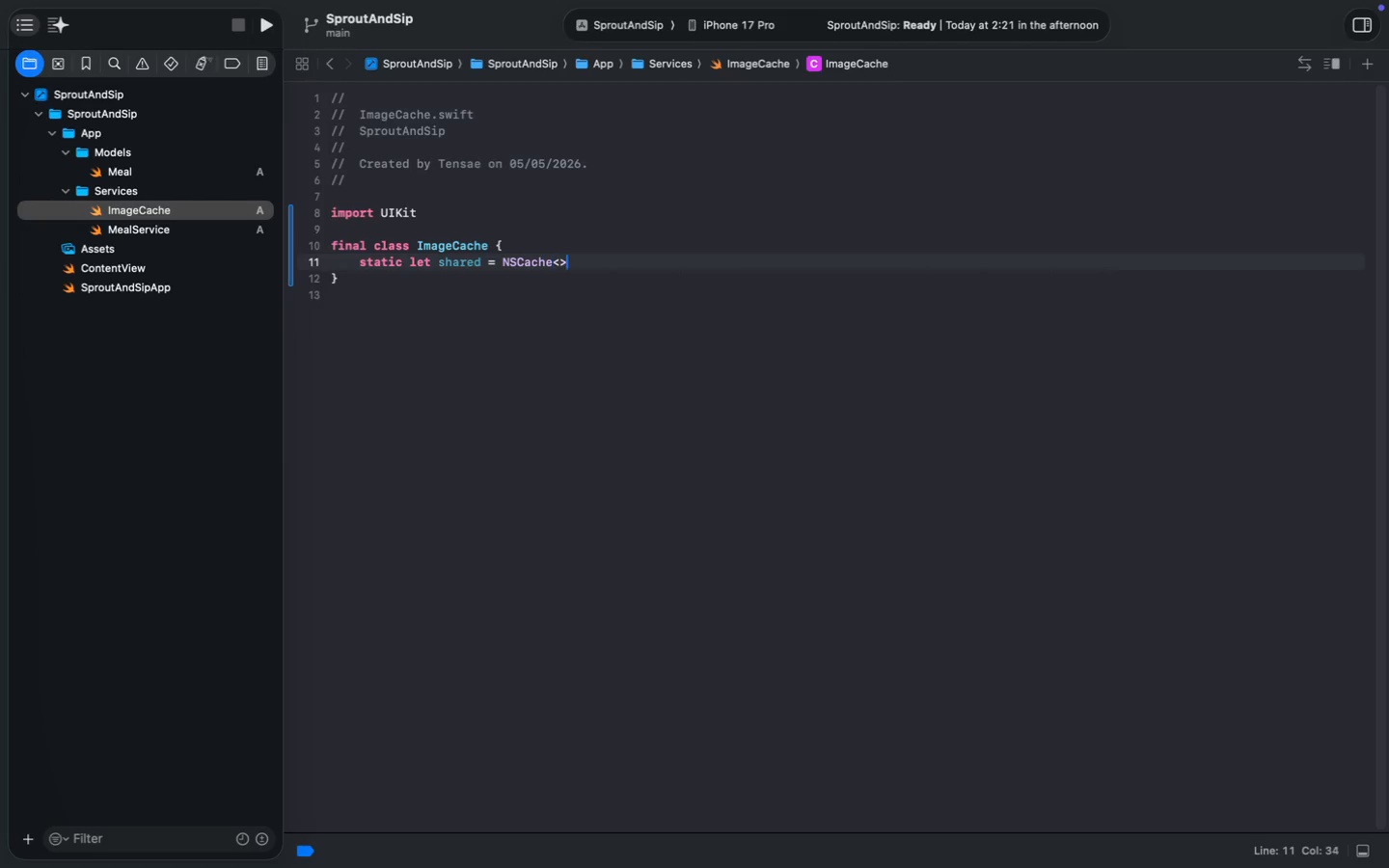 
key(Enter)
 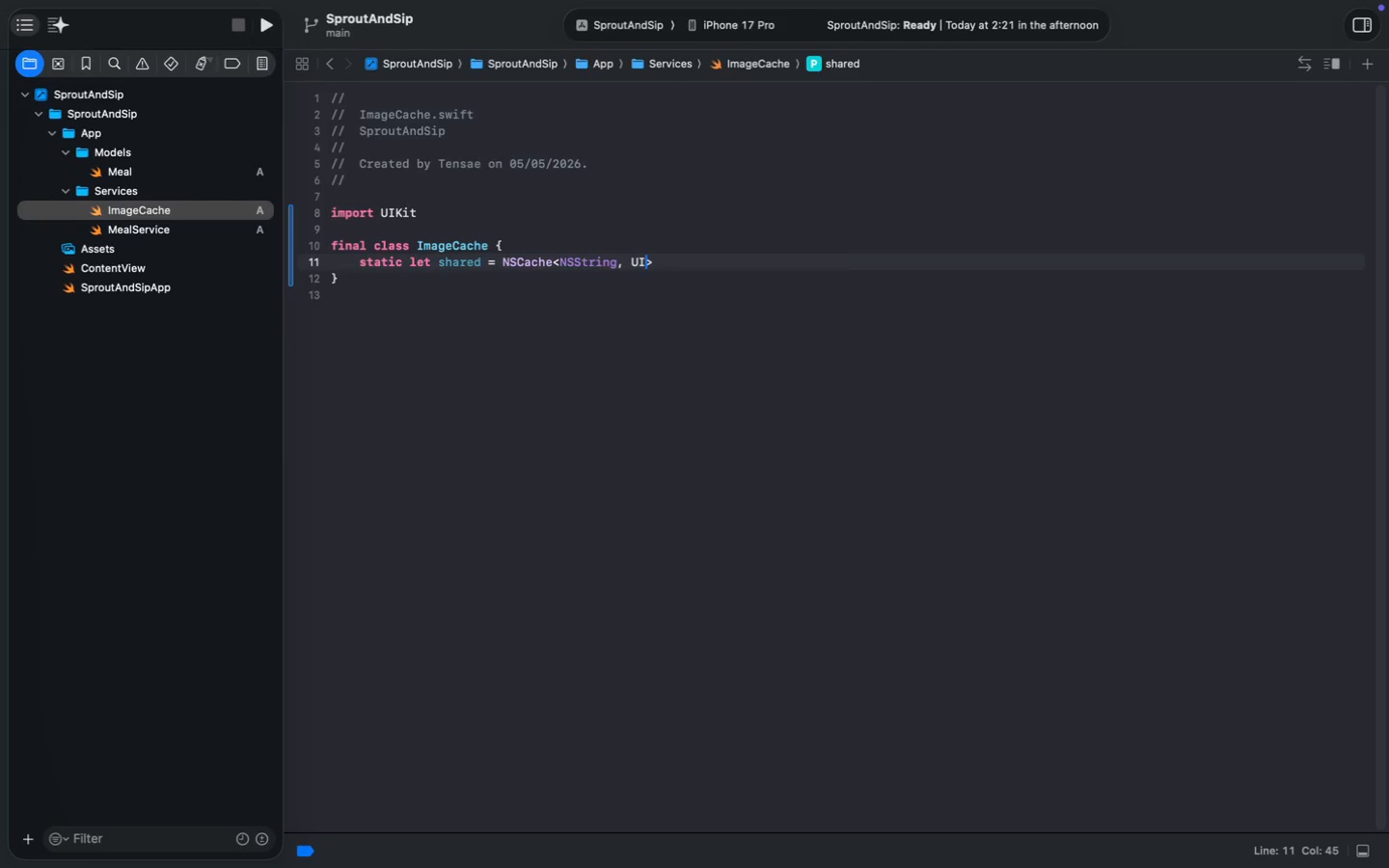 
type(, UIIm)
 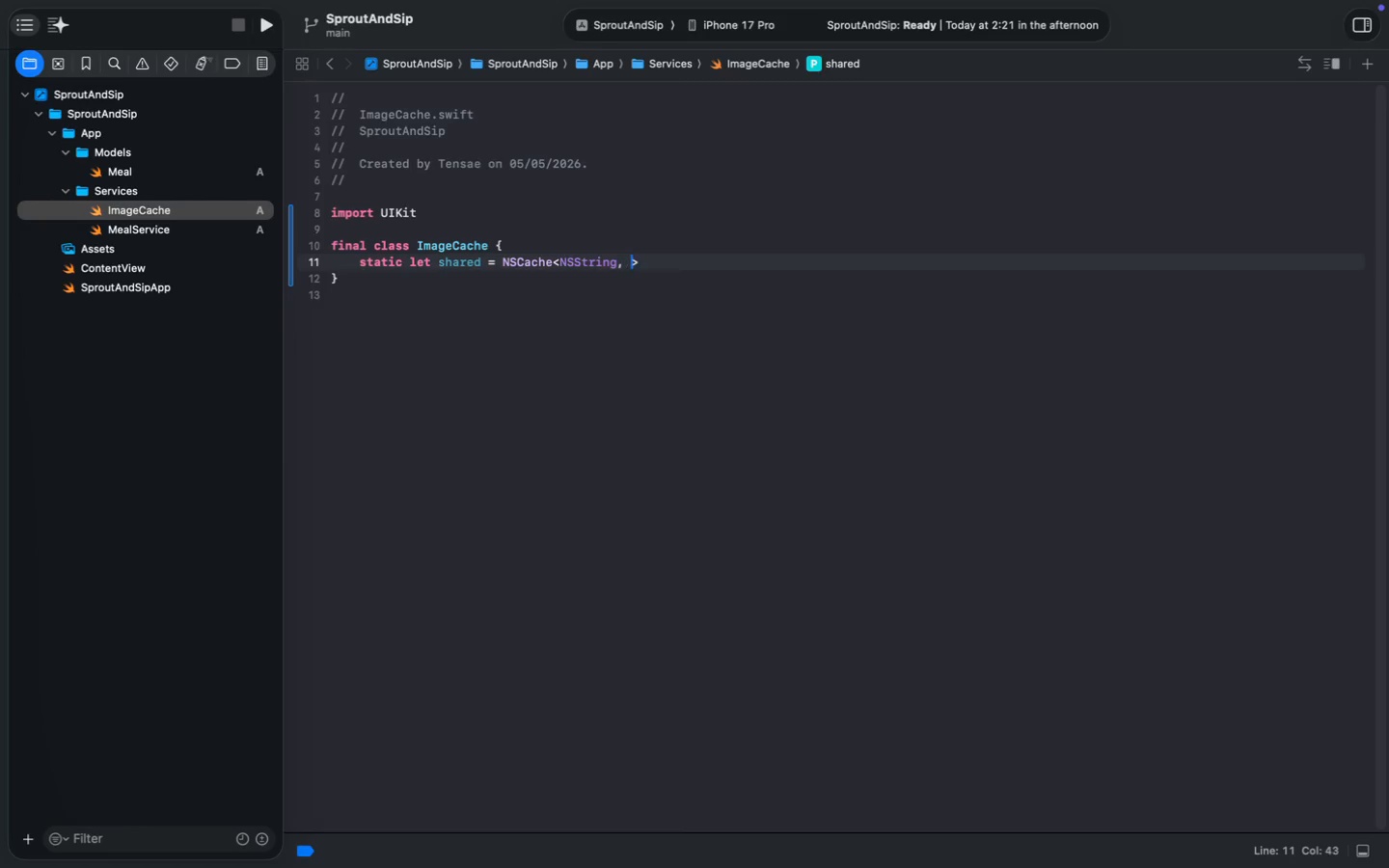 
 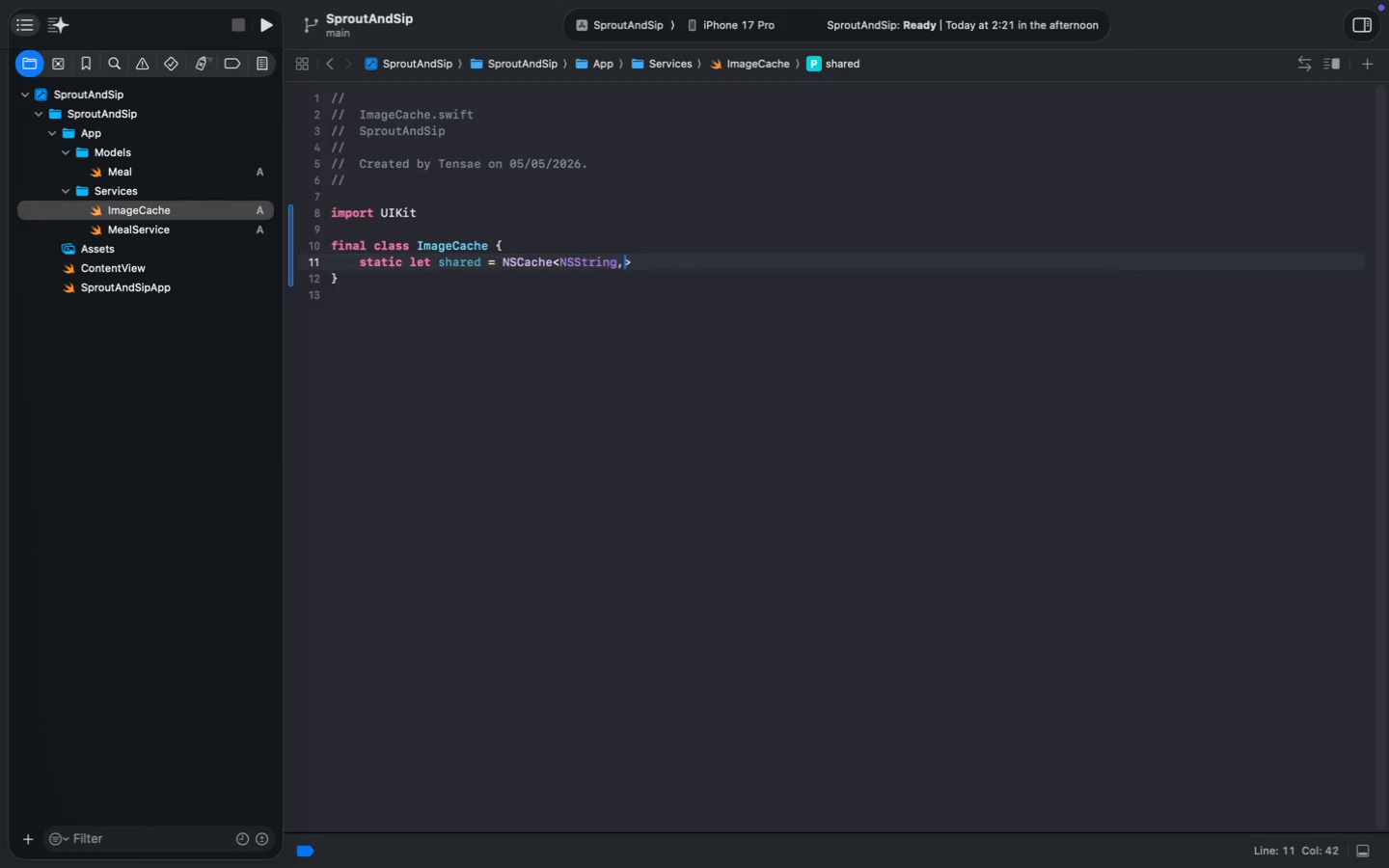 
key(Enter)
 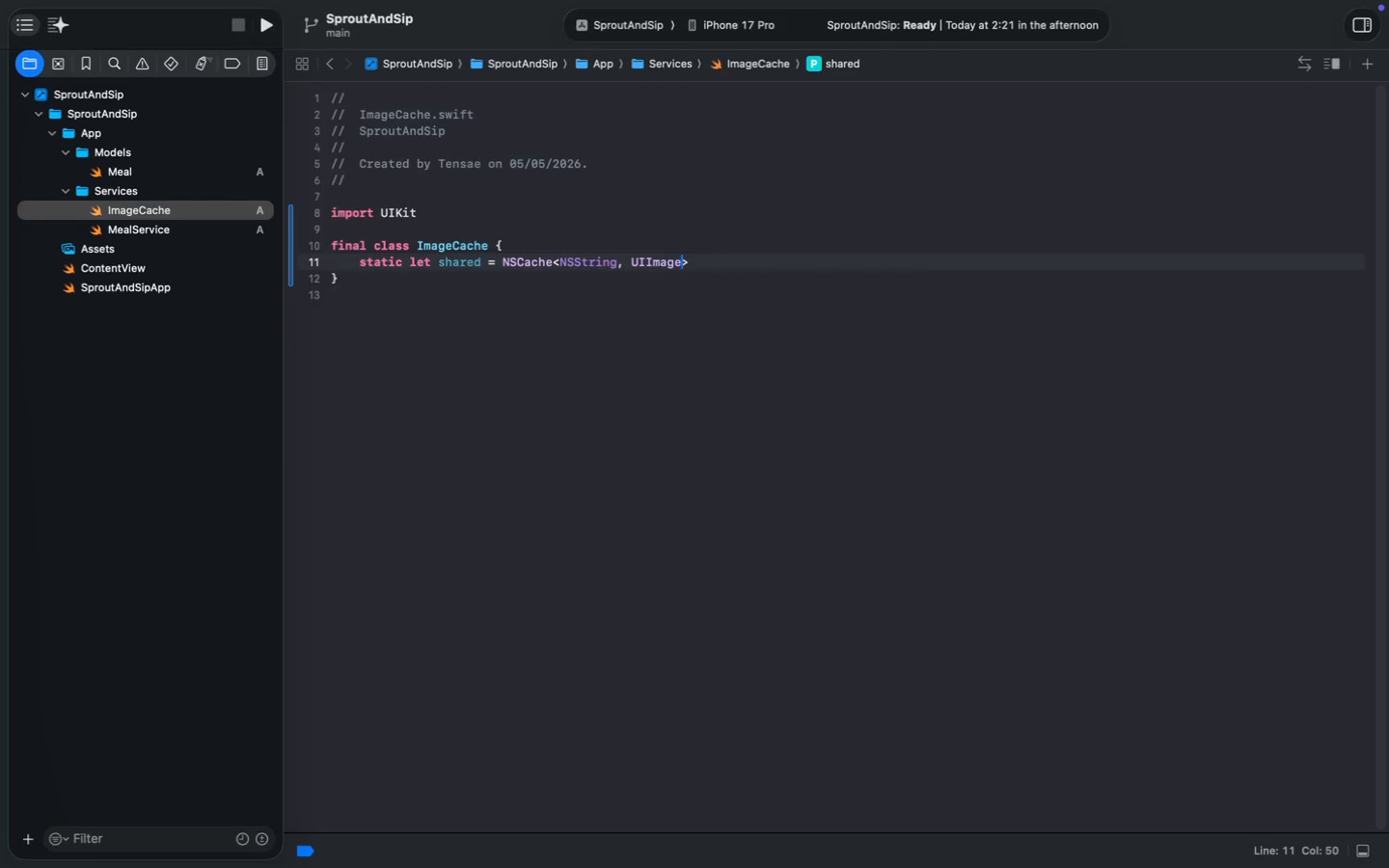 
key(ArrowRight)
 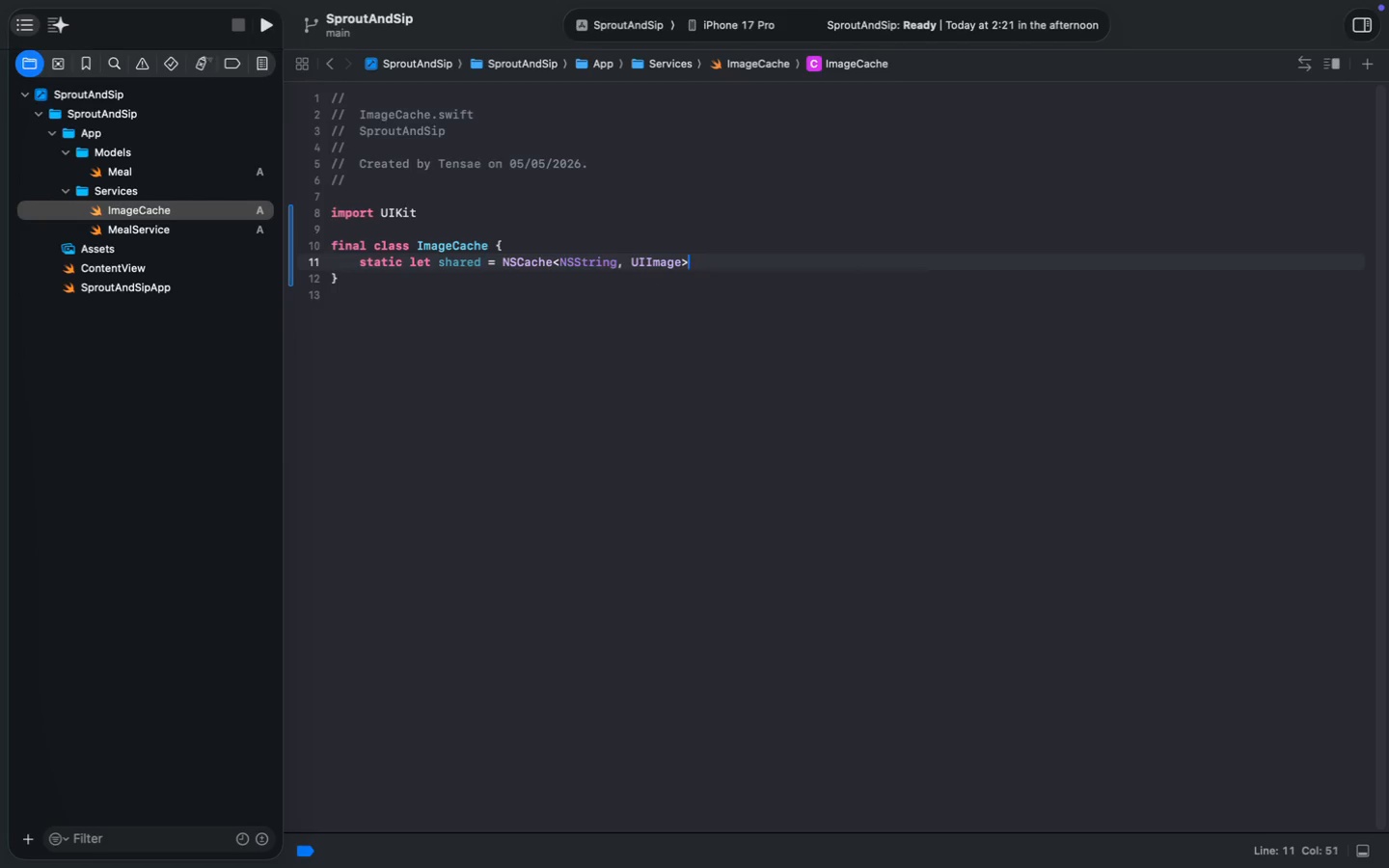 
type( )
key(Backspace)
type(())
 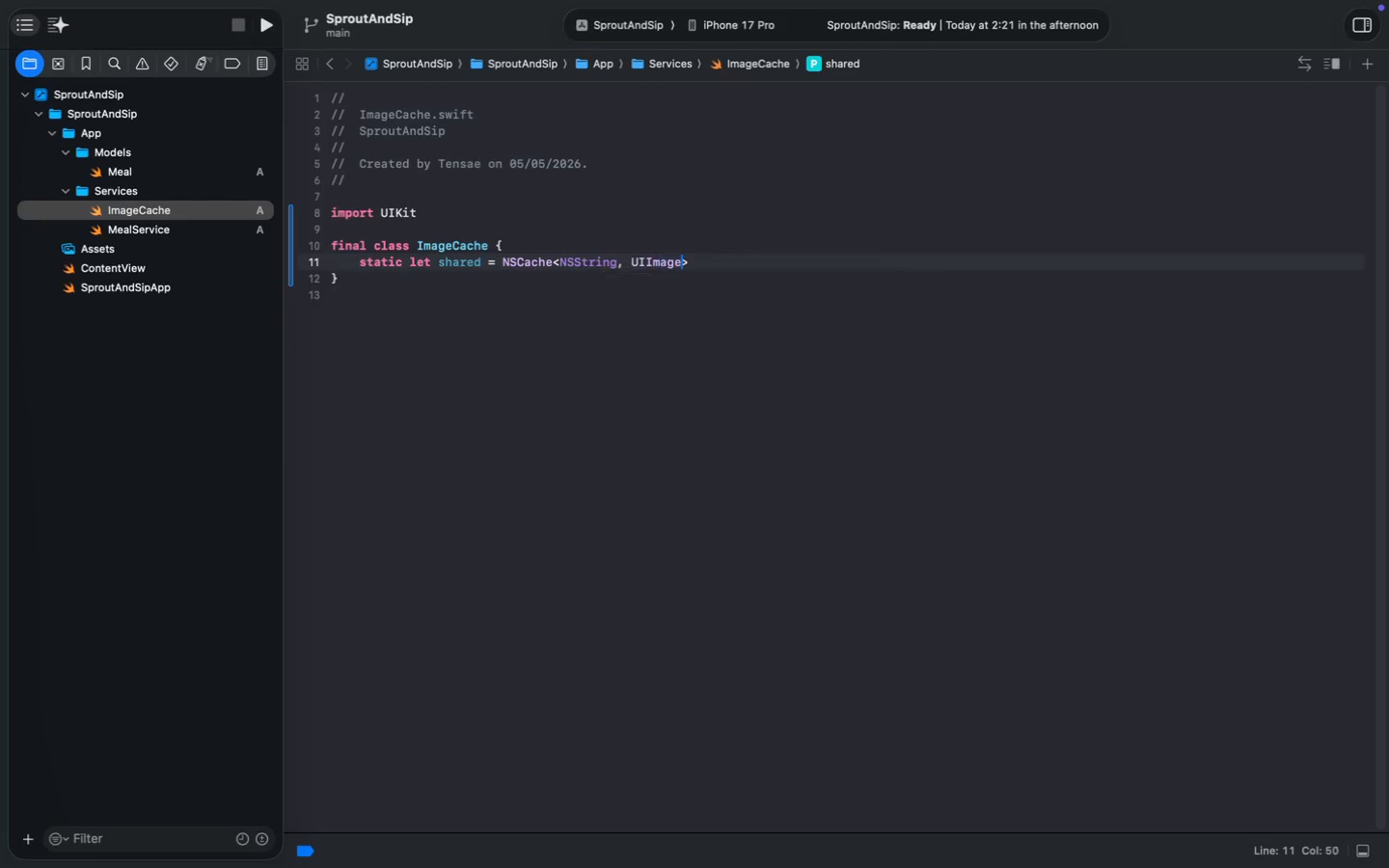 
key(Enter)
 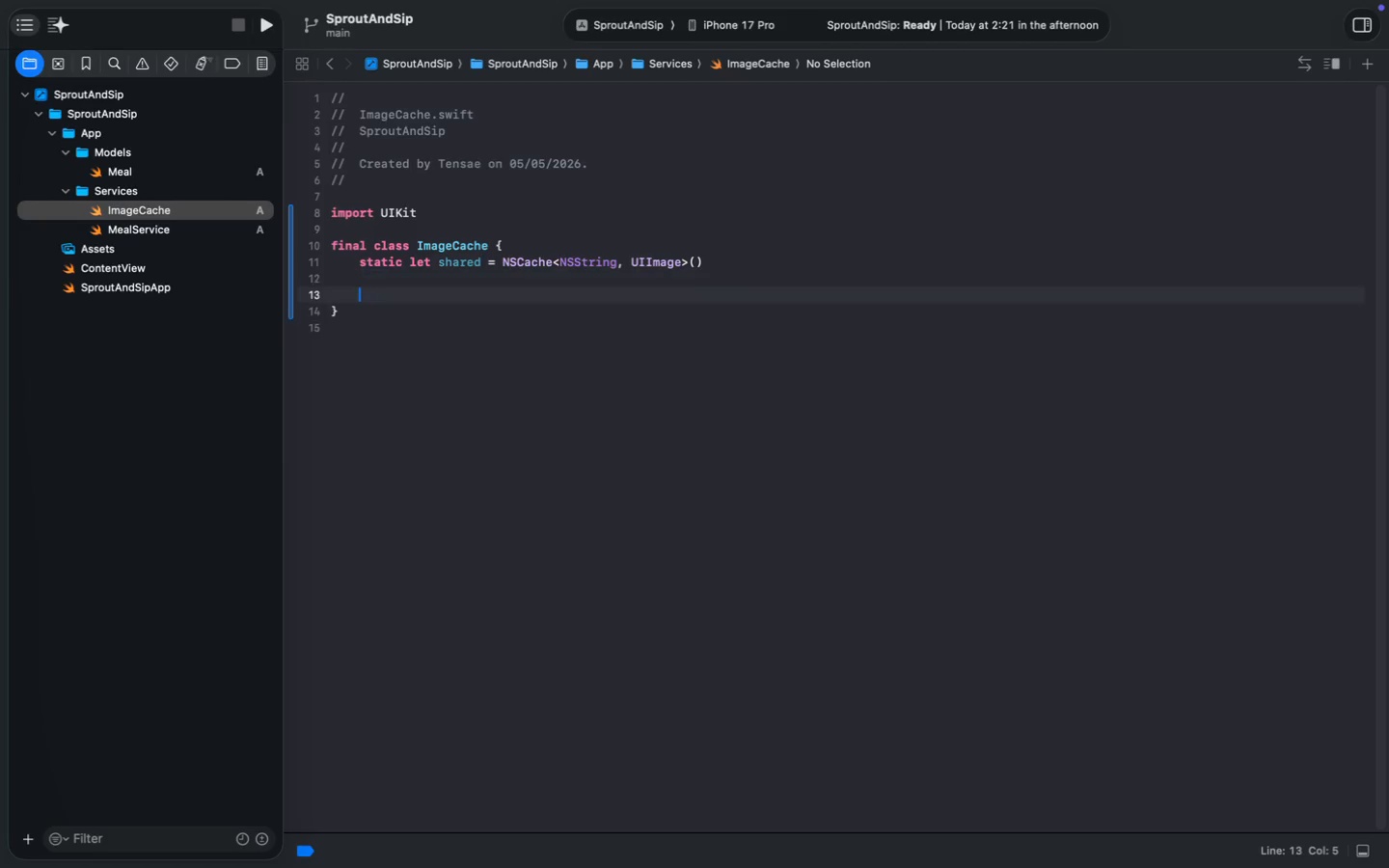 
key(Enter)
 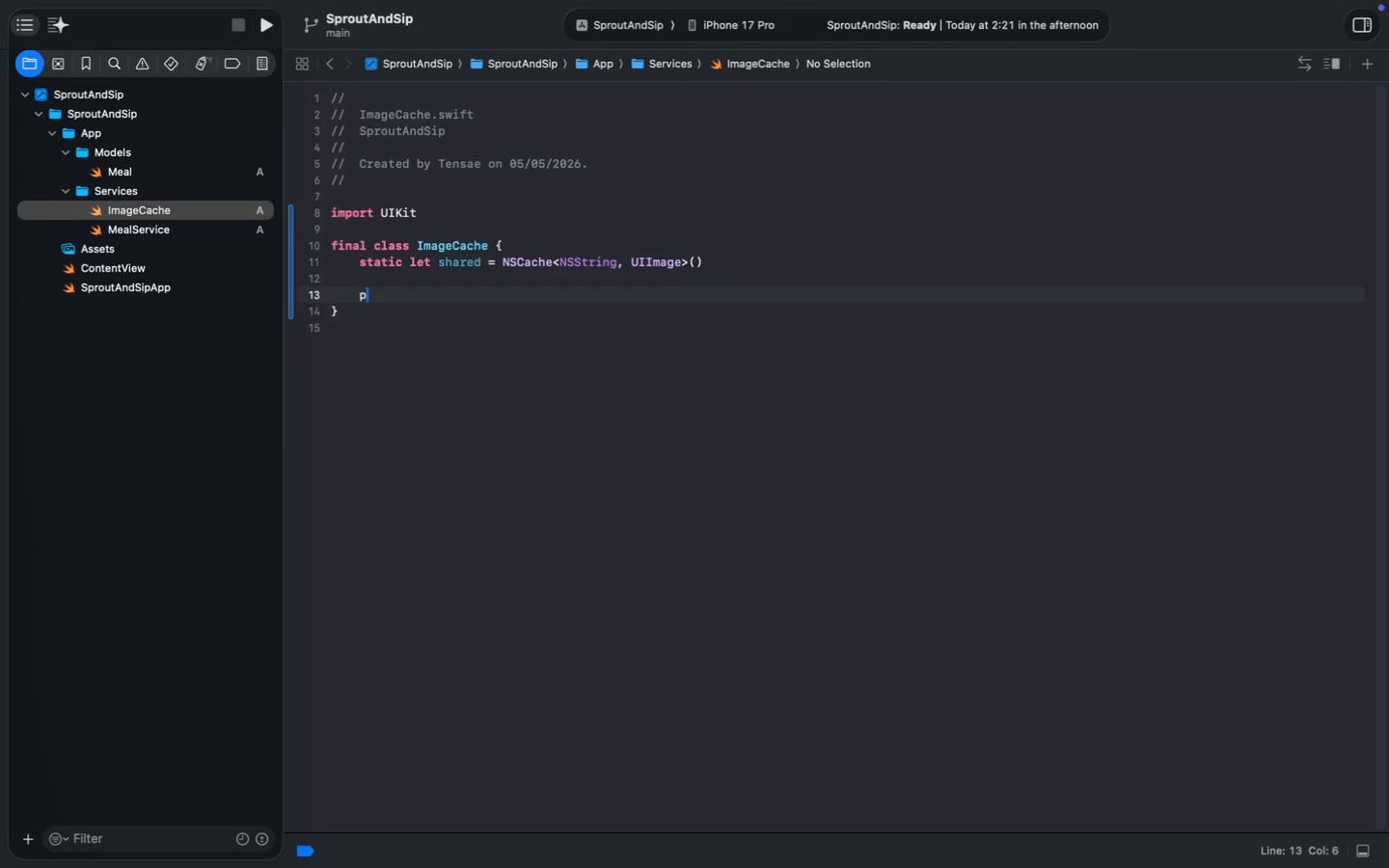 
type(private init() {})
 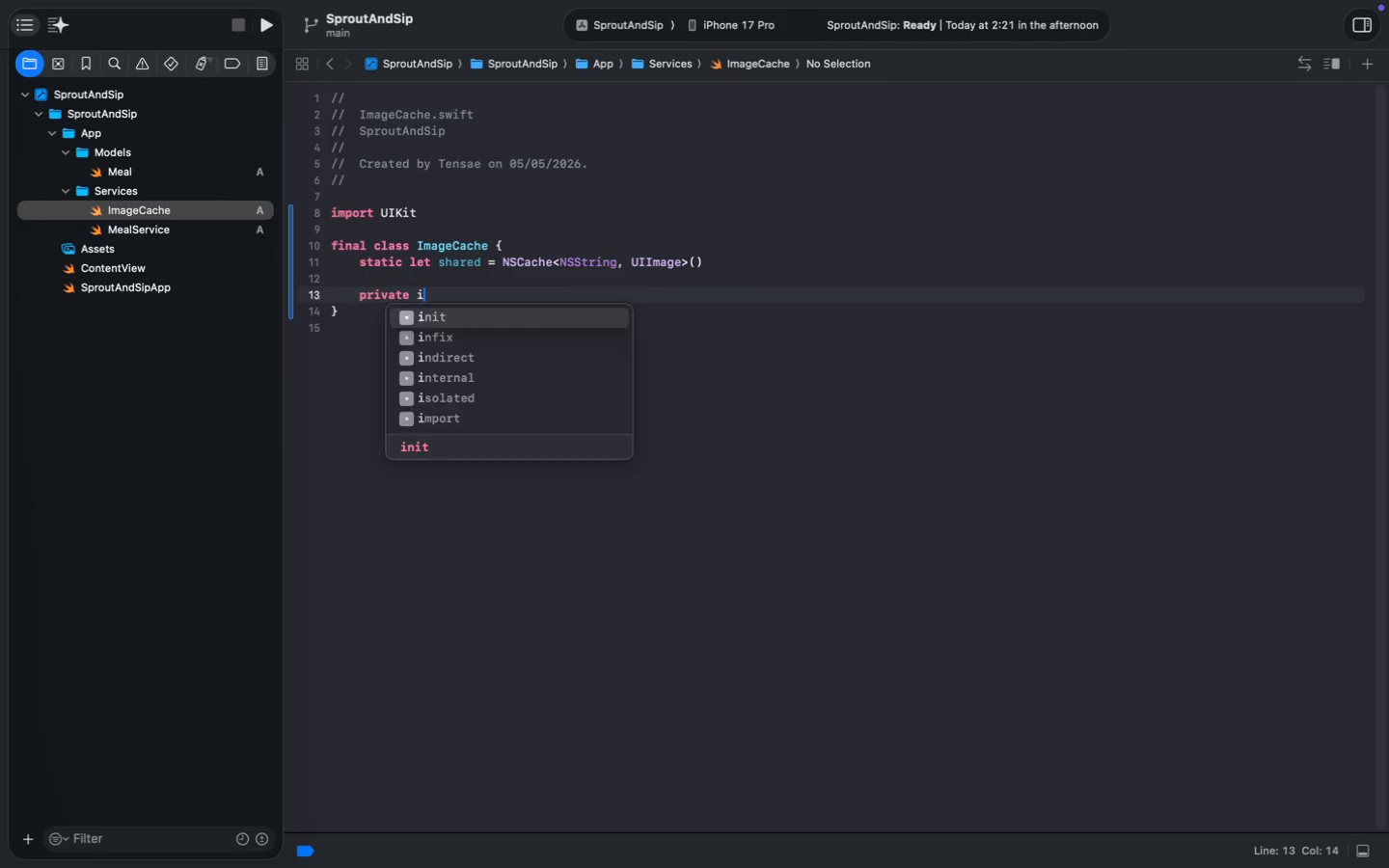 
key(Meta+S)
 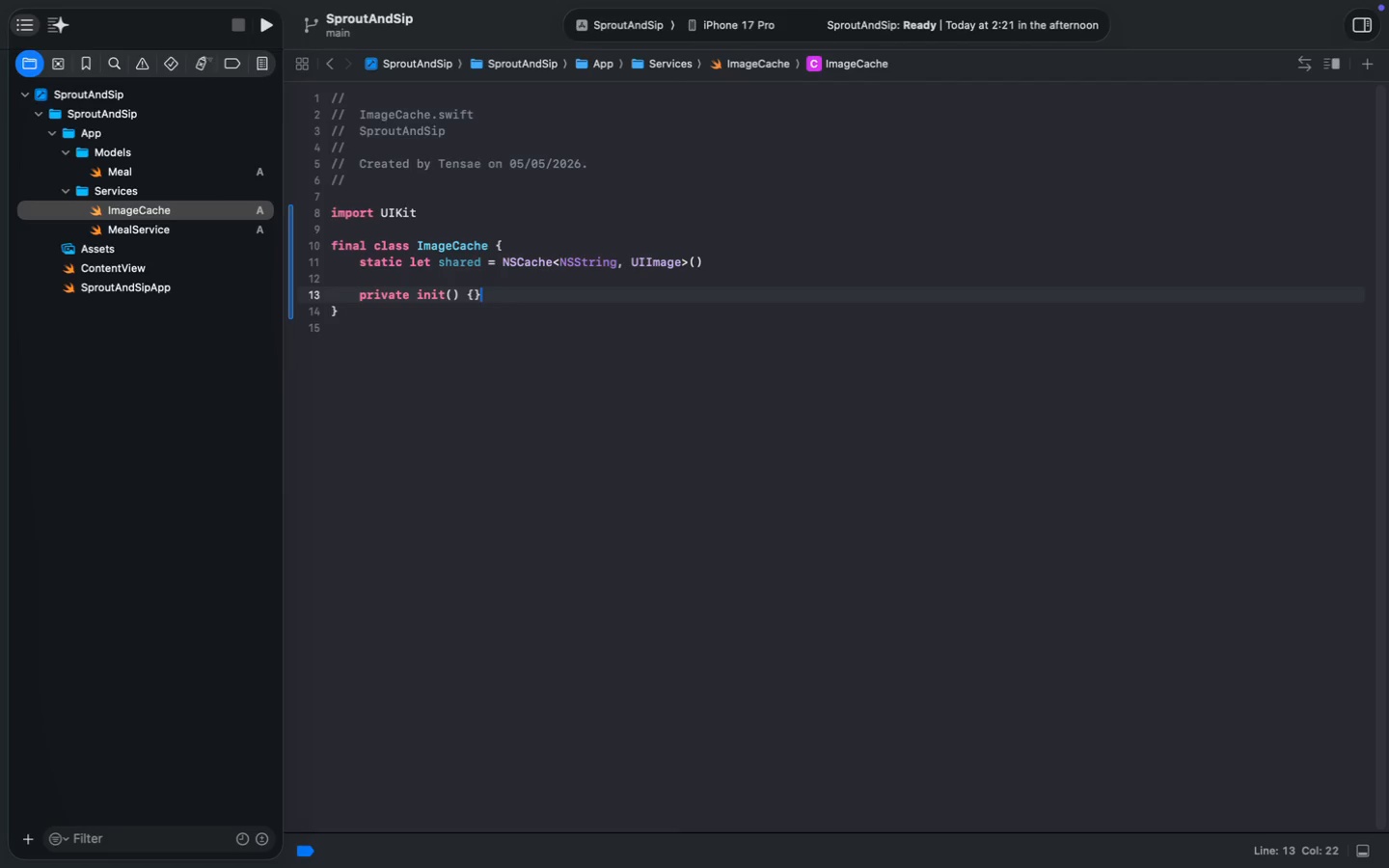 
key(Meta+S)
 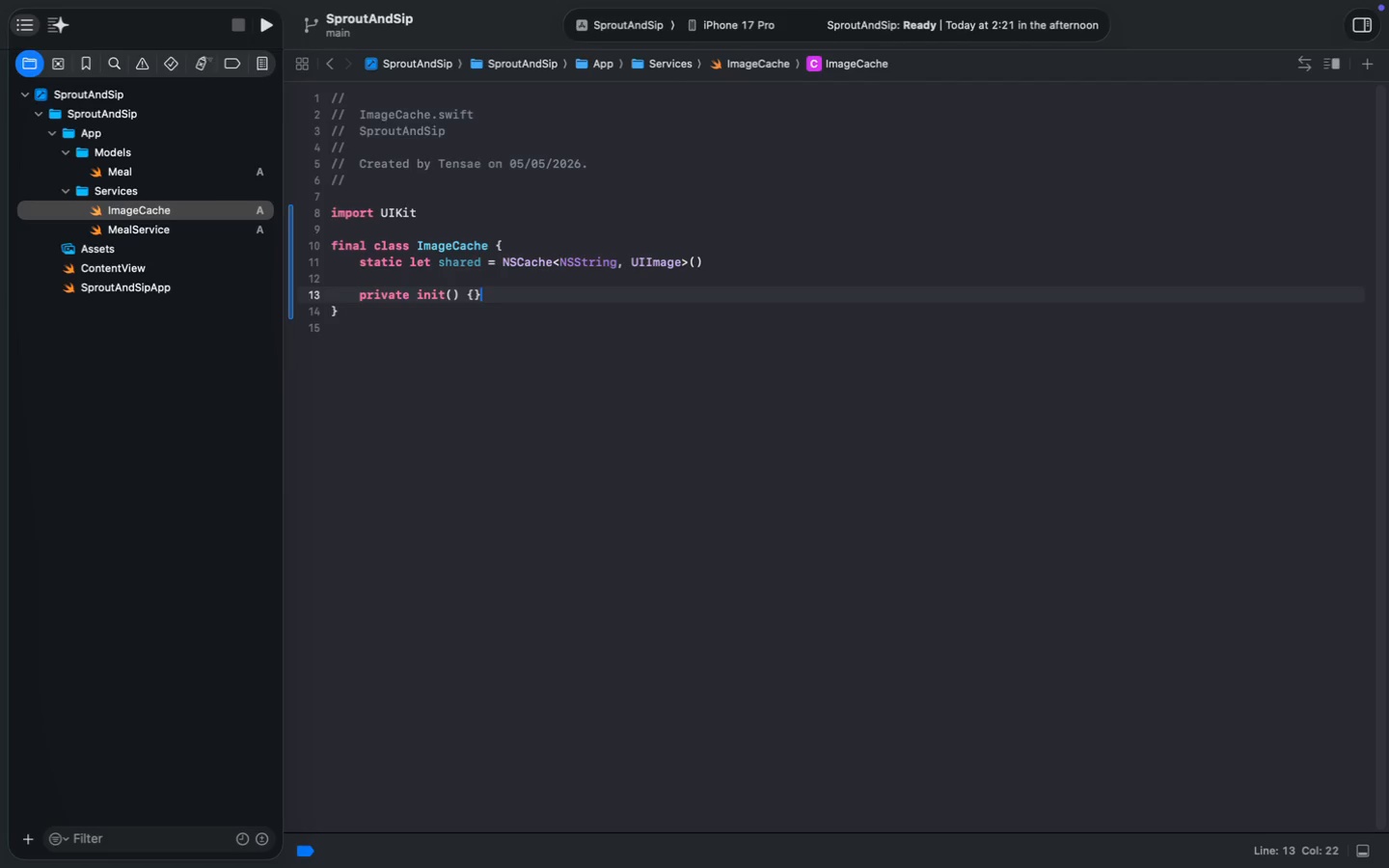 
key(Shift+ShiftLeft)
 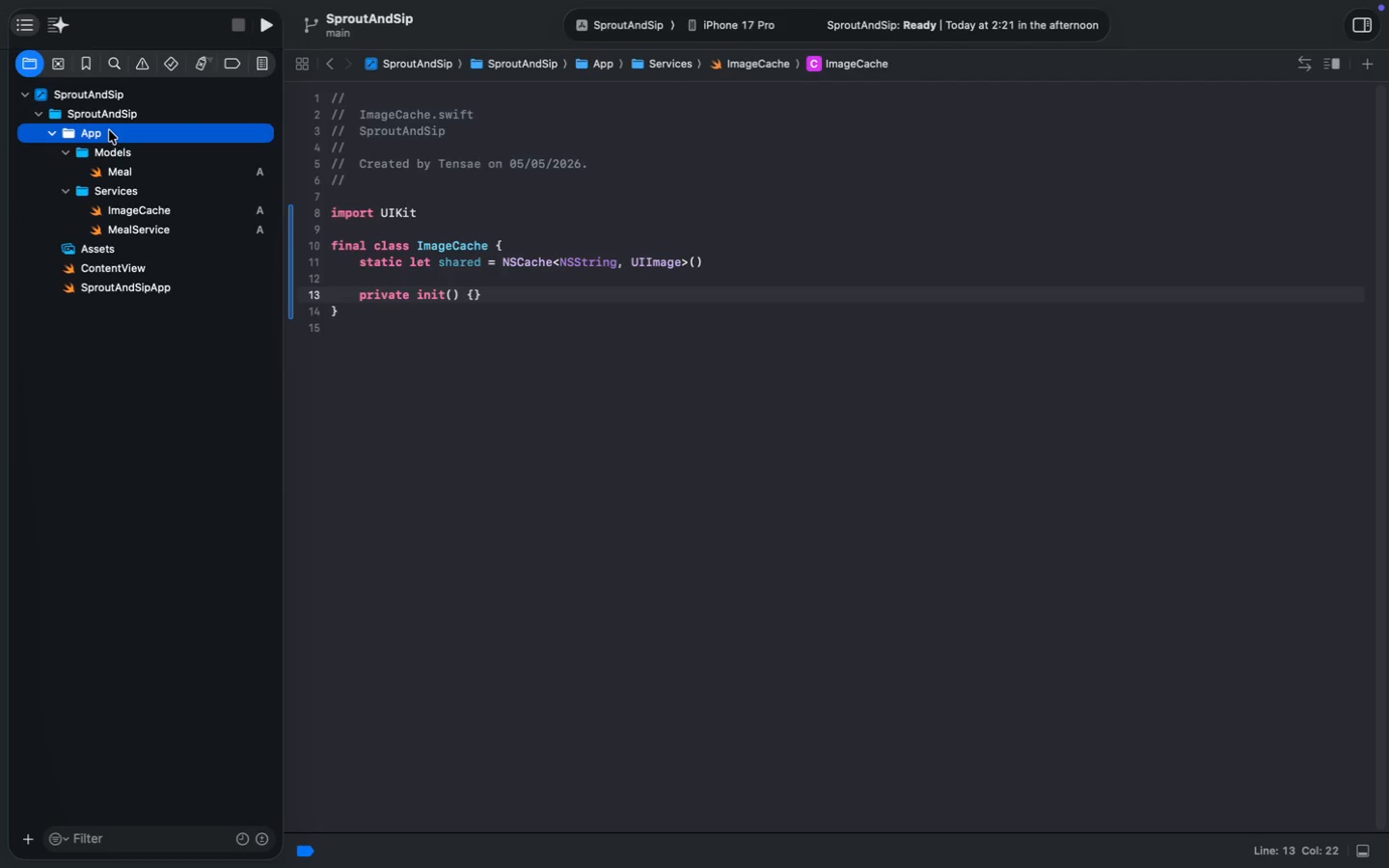 
hold_key(key=CommandLeft, duration=0.35)
 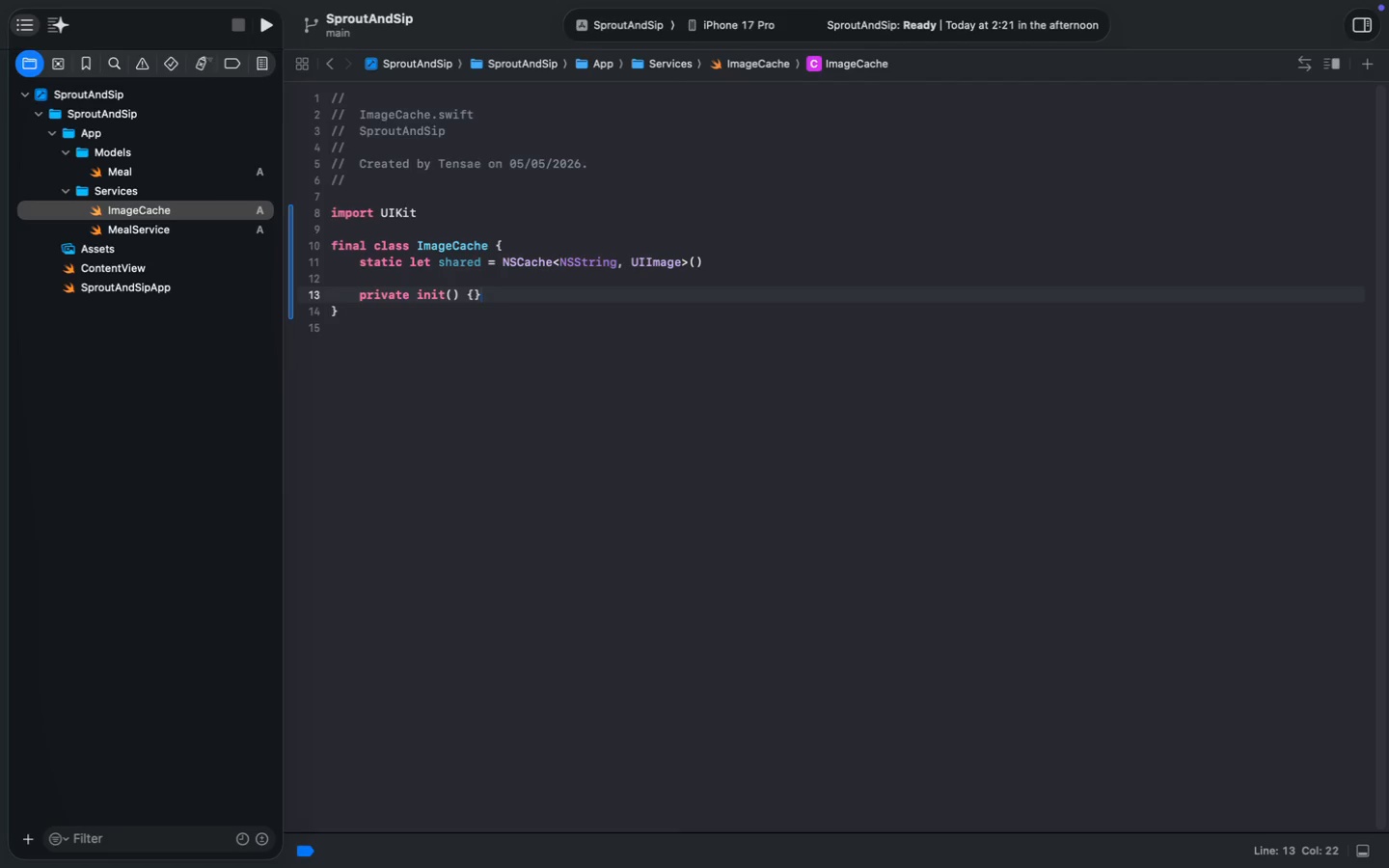 
key(Alt+Meta+N)
 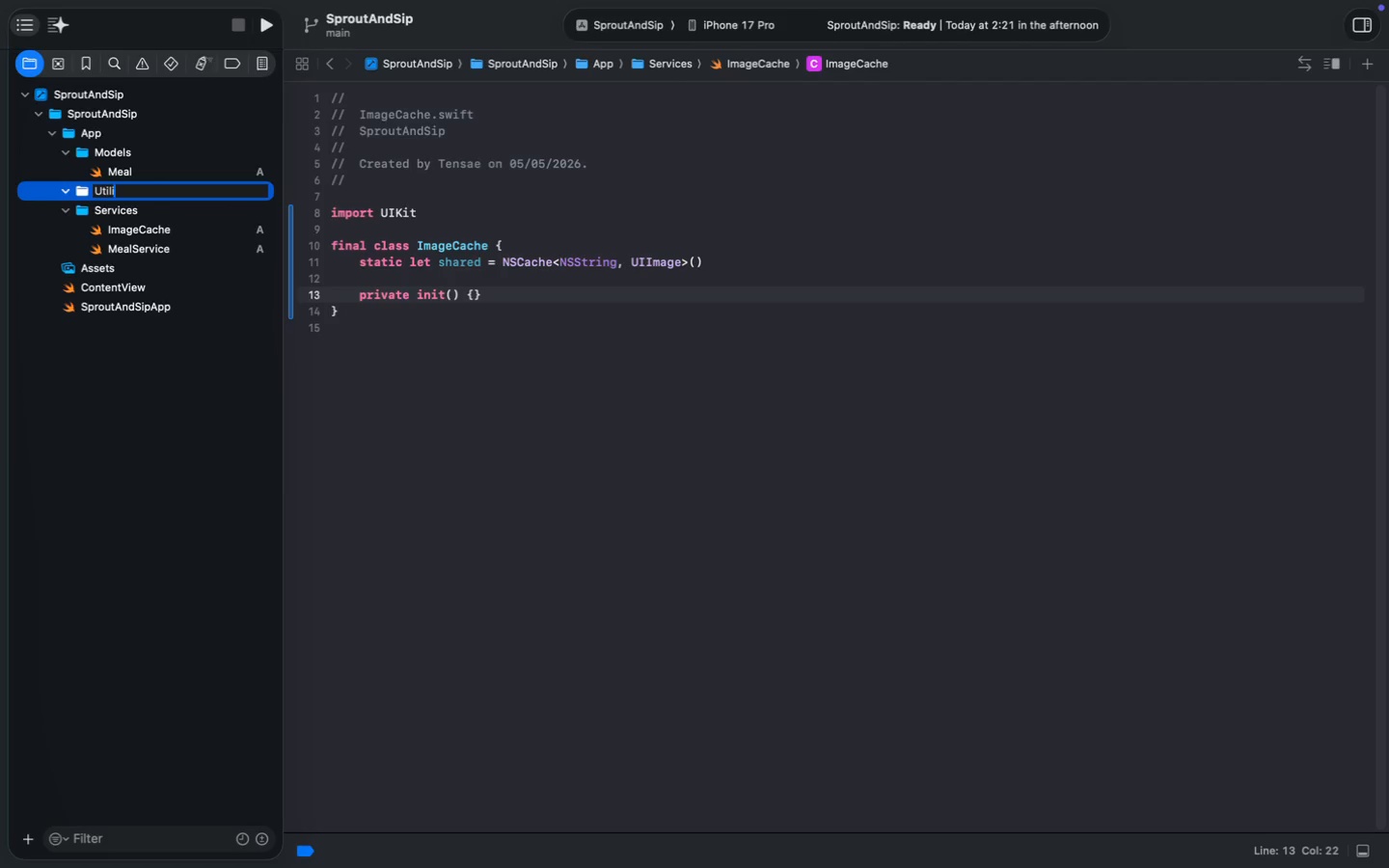 
type(Ui)
key(Backspace)
type(tilities)
 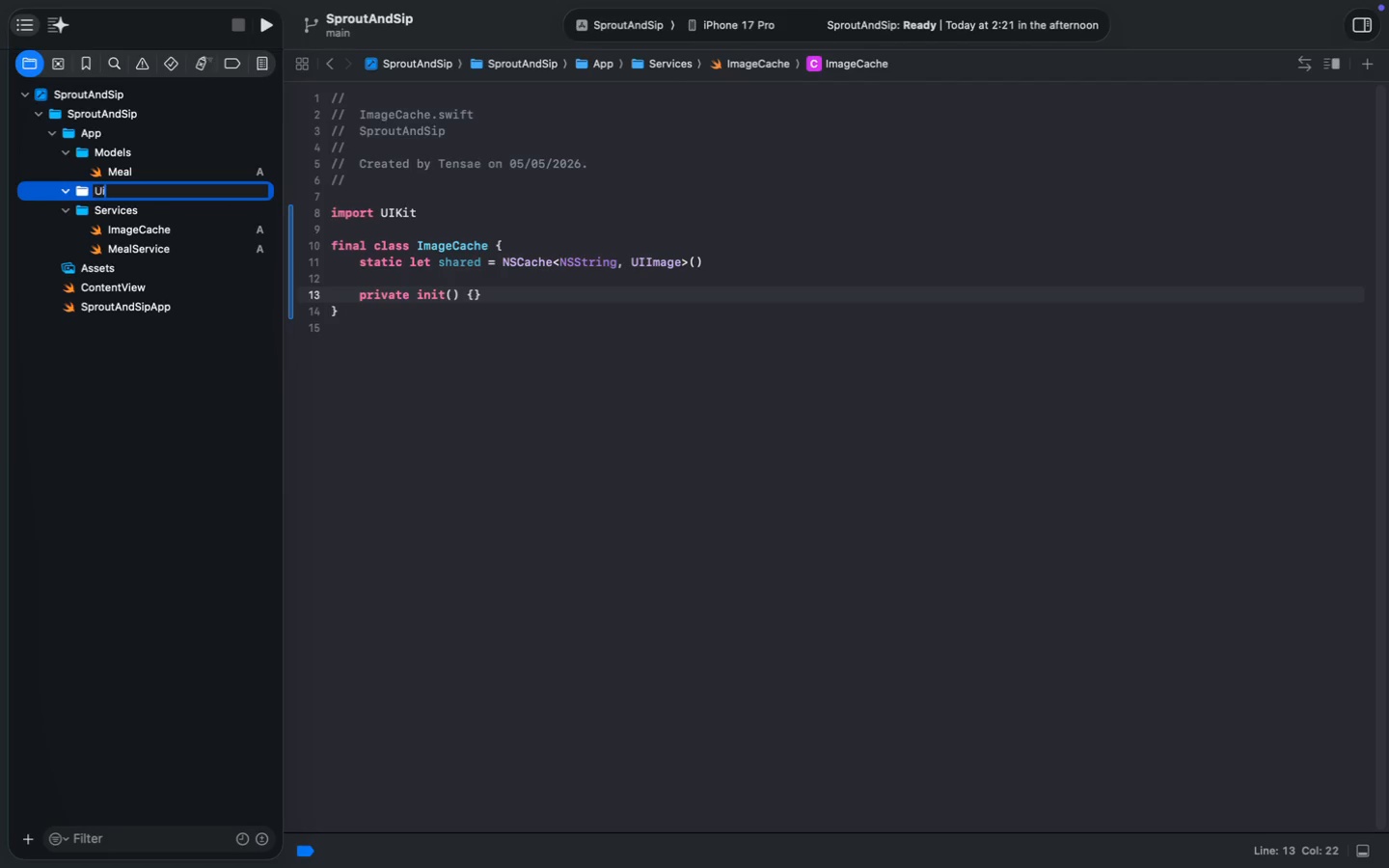 
key(Enter)
 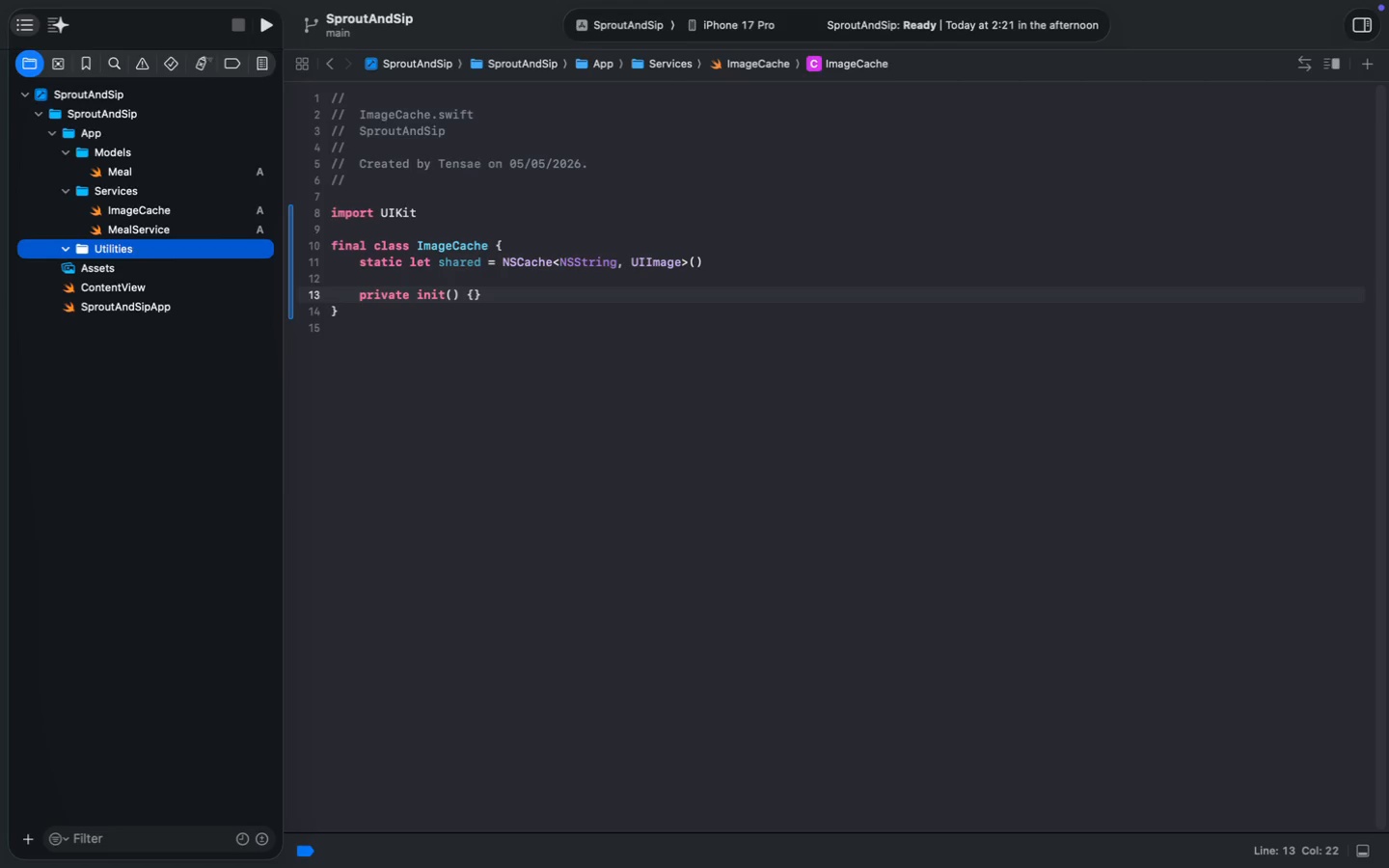 
key(Meta+N)
 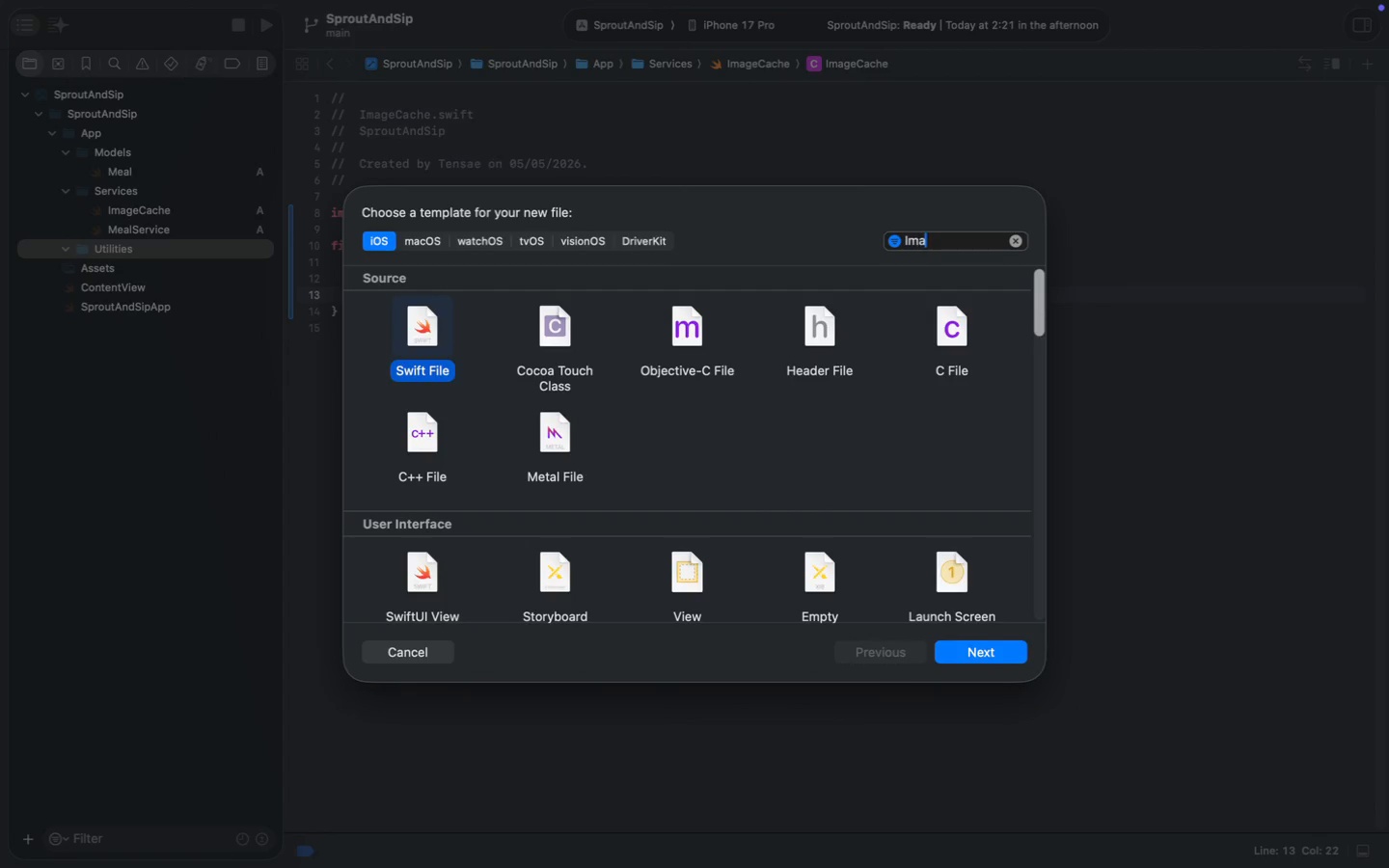 
type(Imag)
key(Backspace)
key(Backspace)
key(Backspace)
key(Backspace)
key(Backspace)
 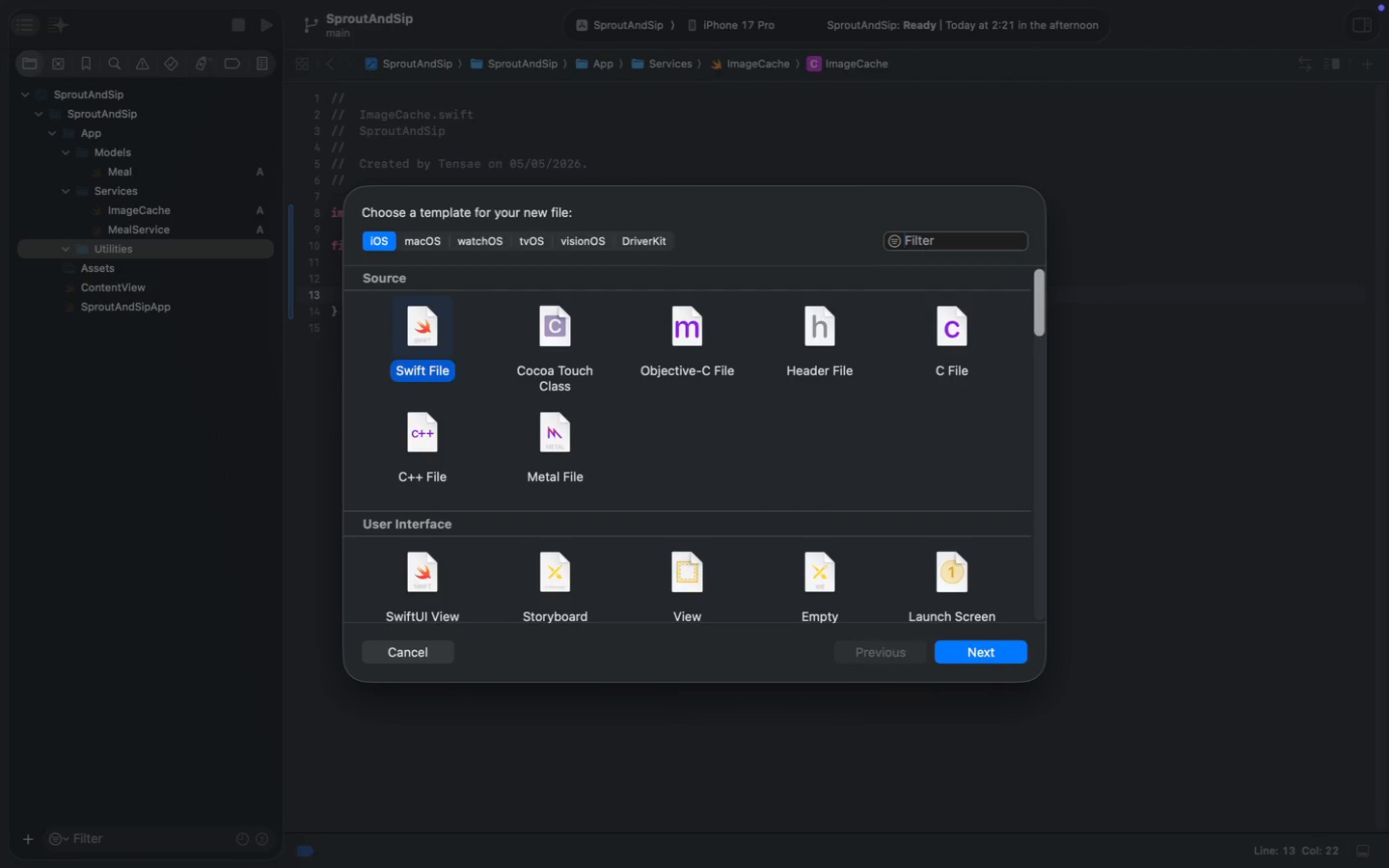 
key(Enter)
 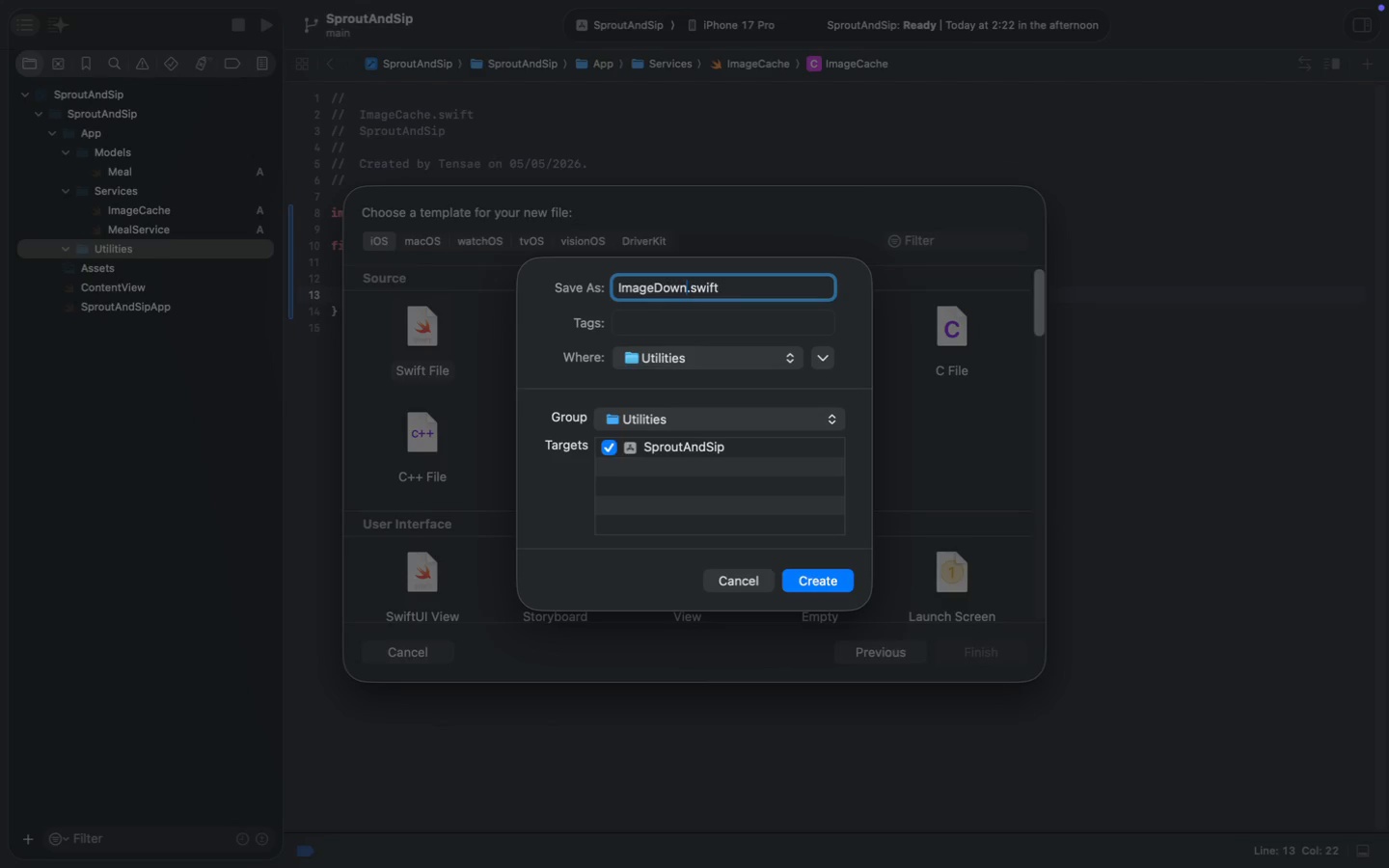 
type(ImageDownsampler)
 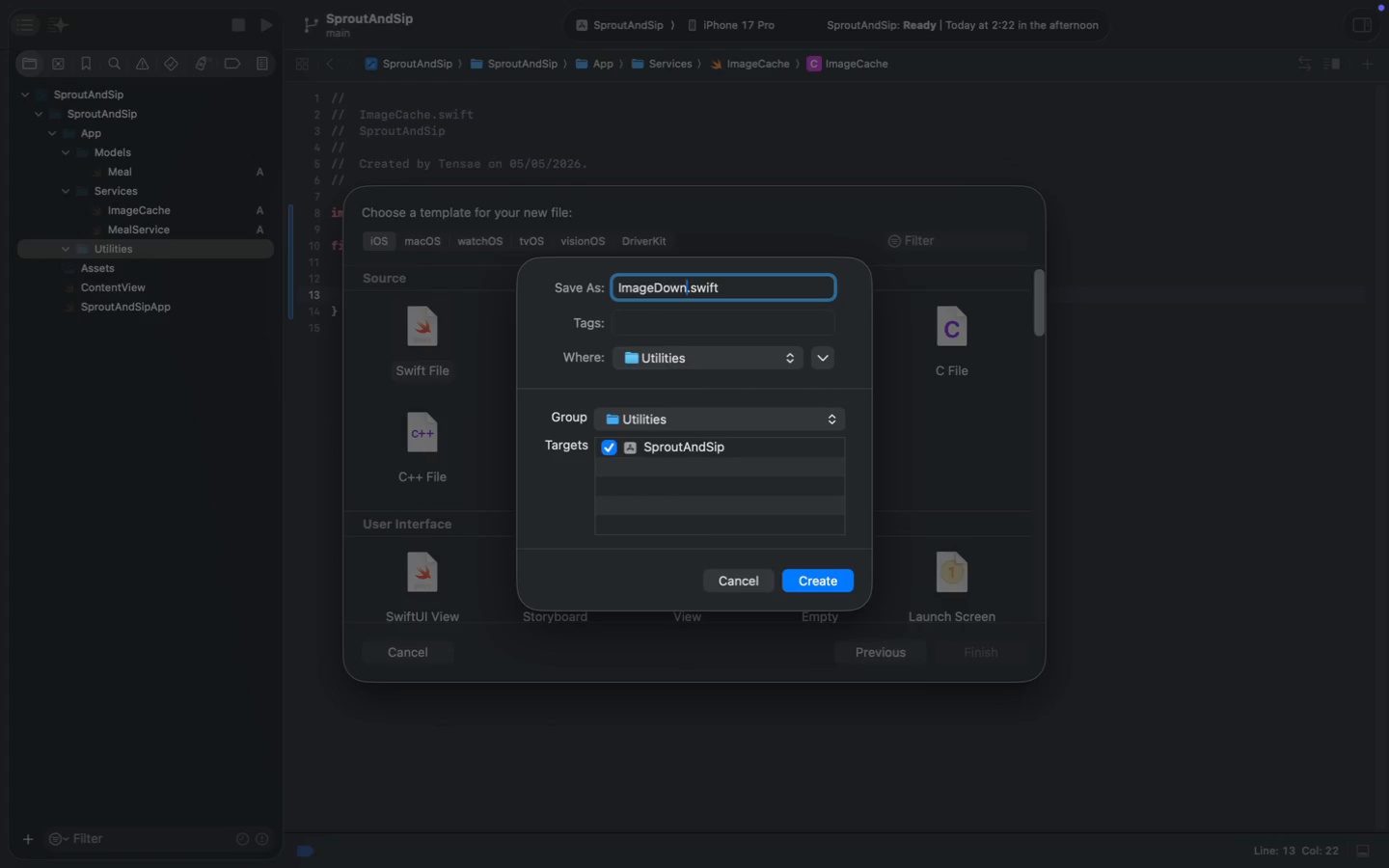 
key(Enter)
 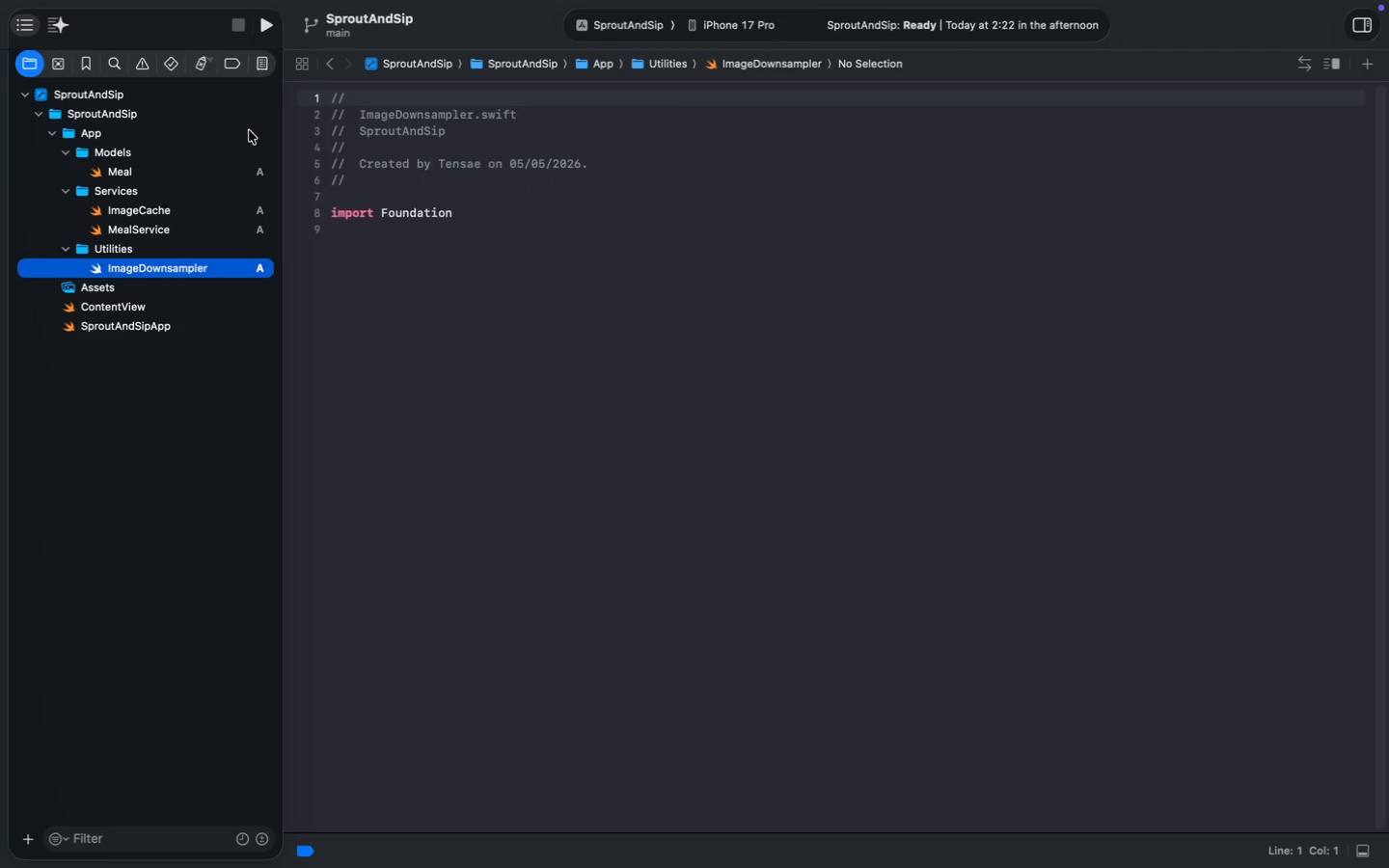 
wait(6.25)
 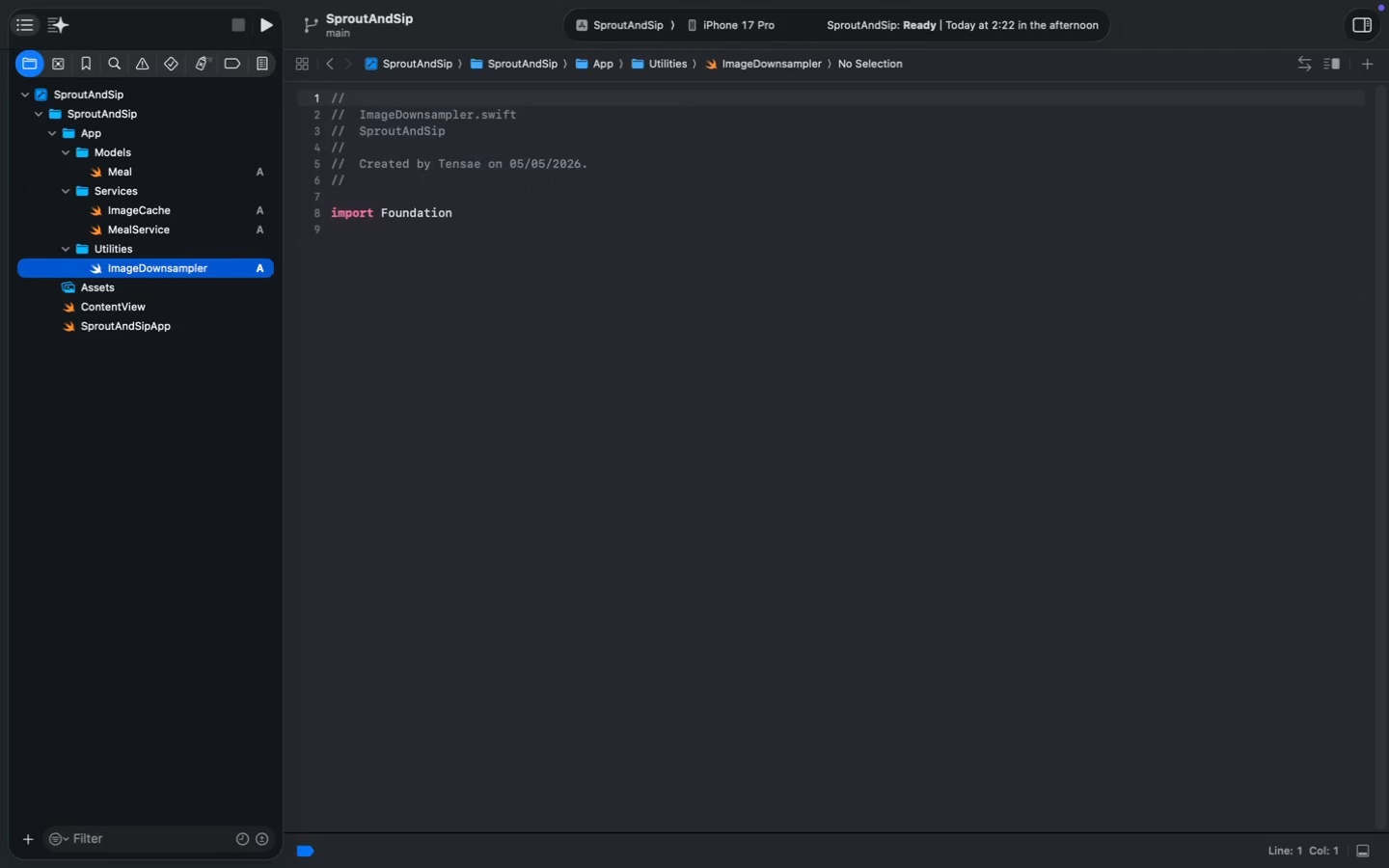 
left_click([449, 257])
 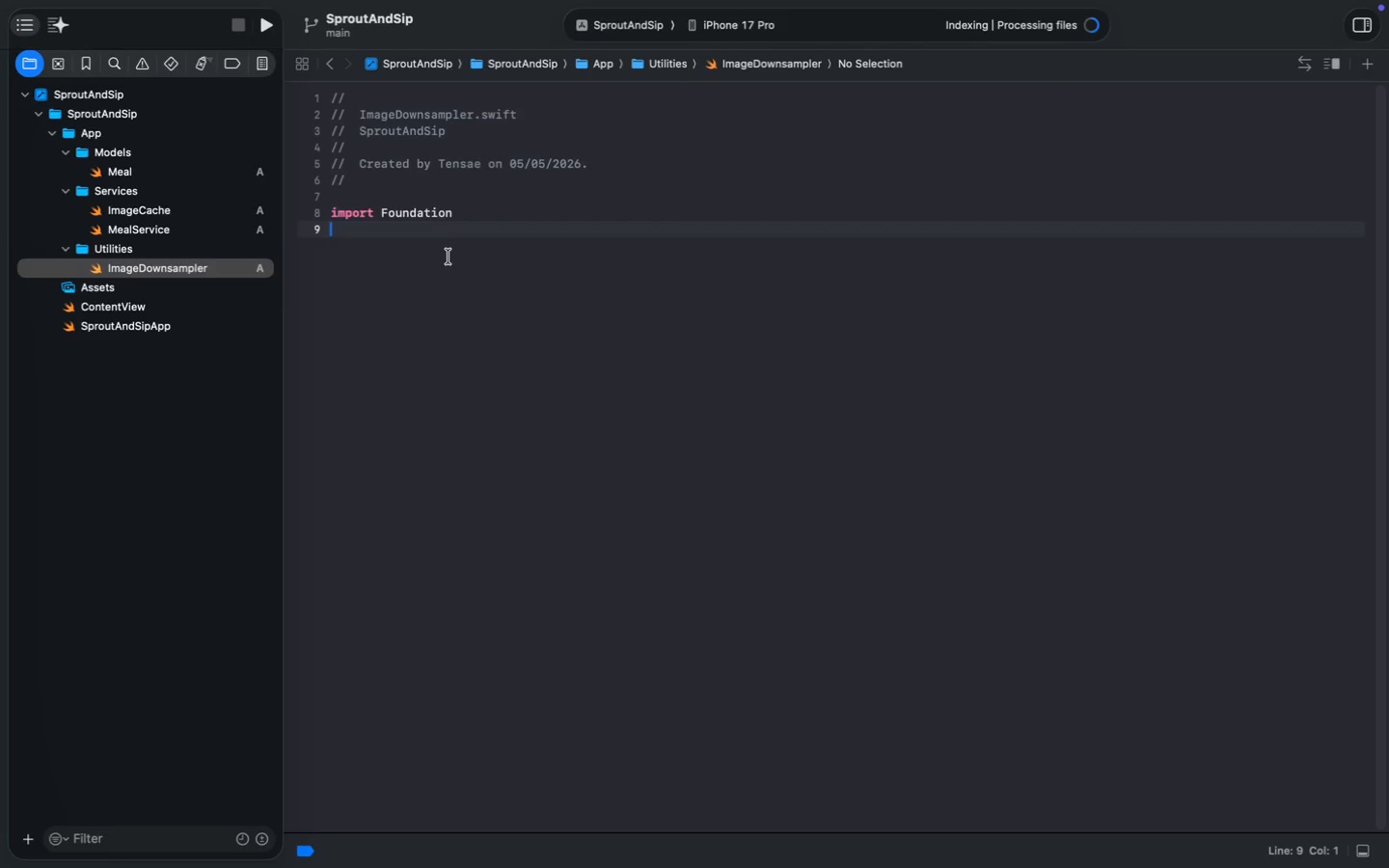 
key(ArrowUp)
 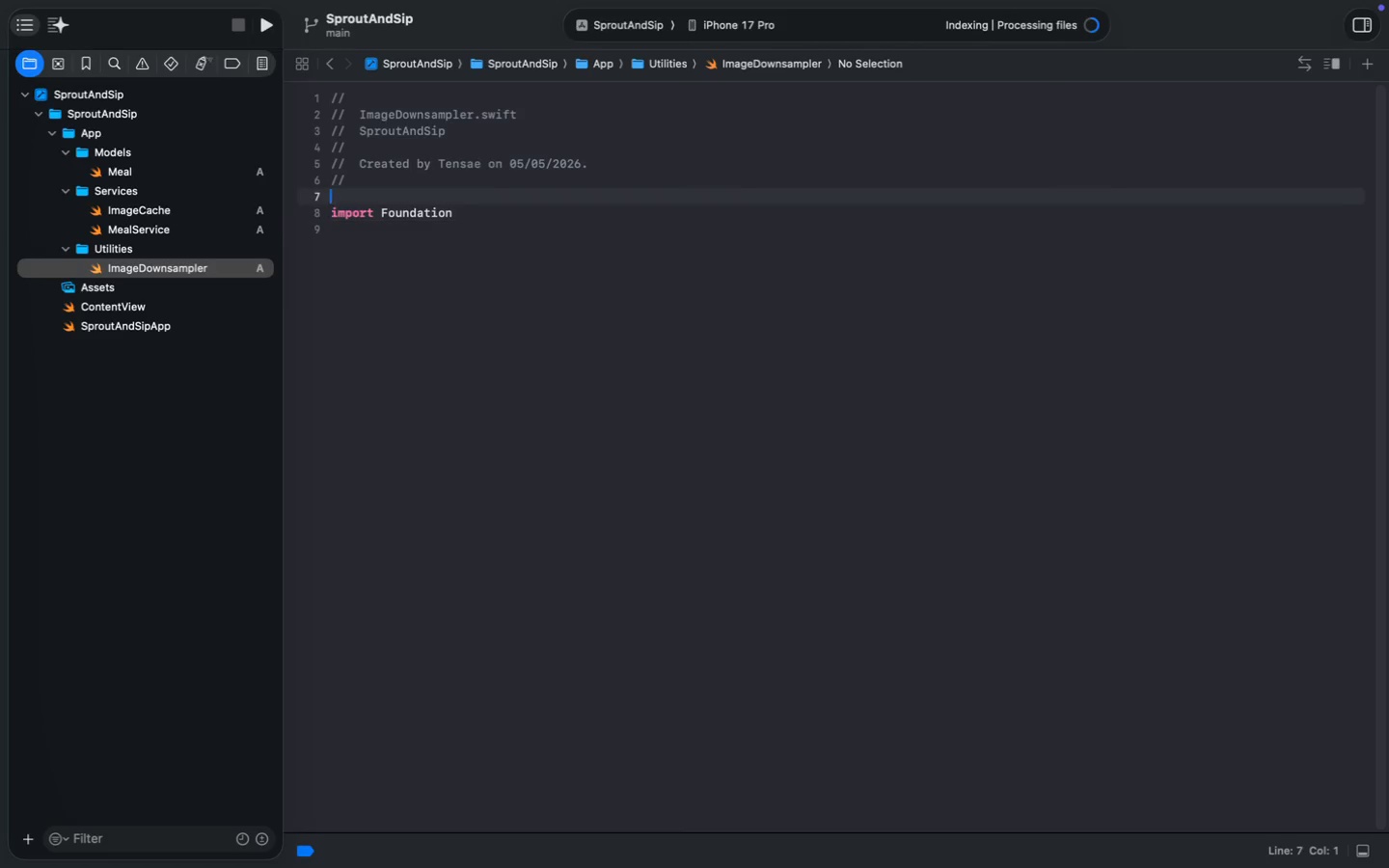 
key(ArrowUp)
 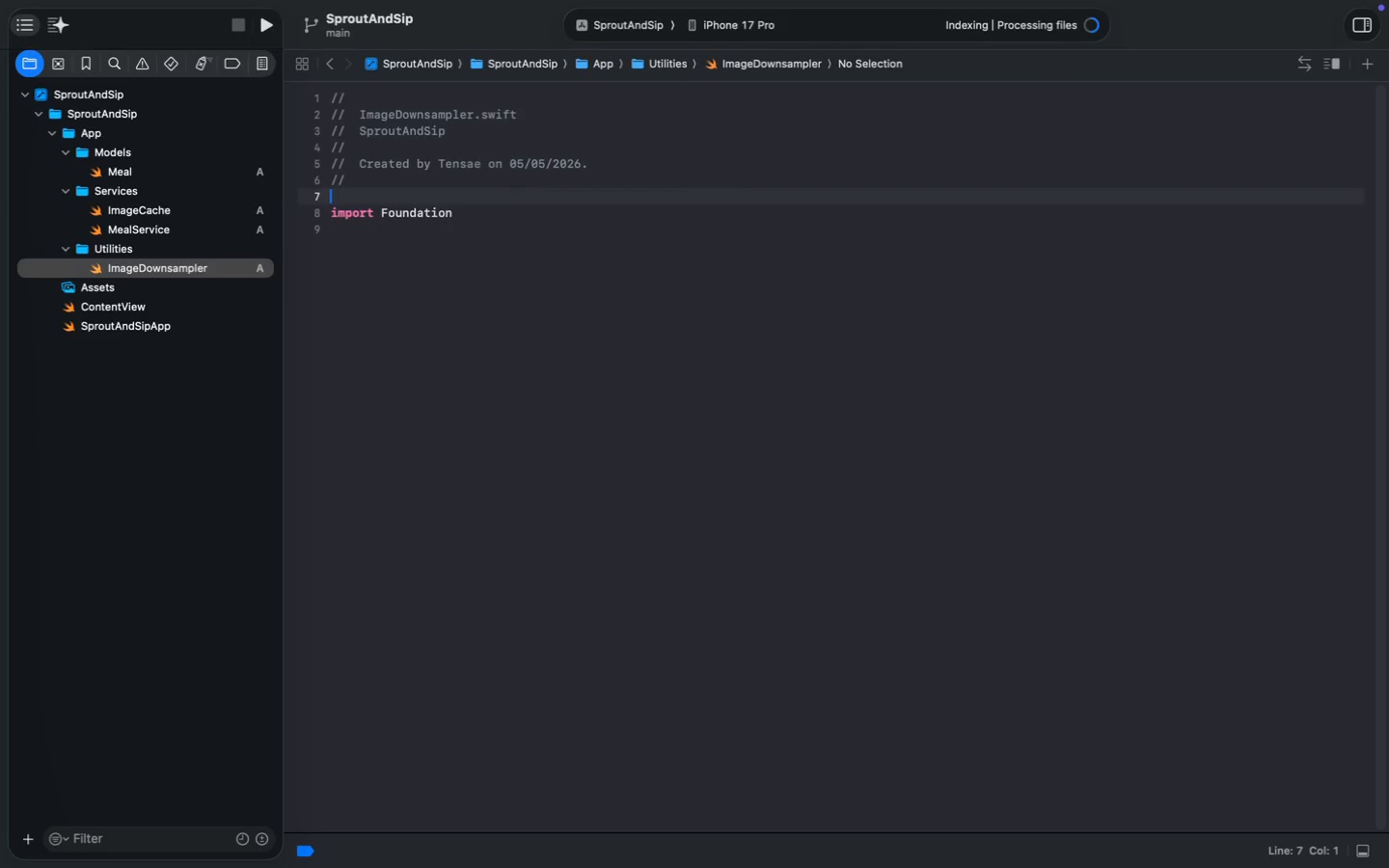 
key(ArrowDown)
 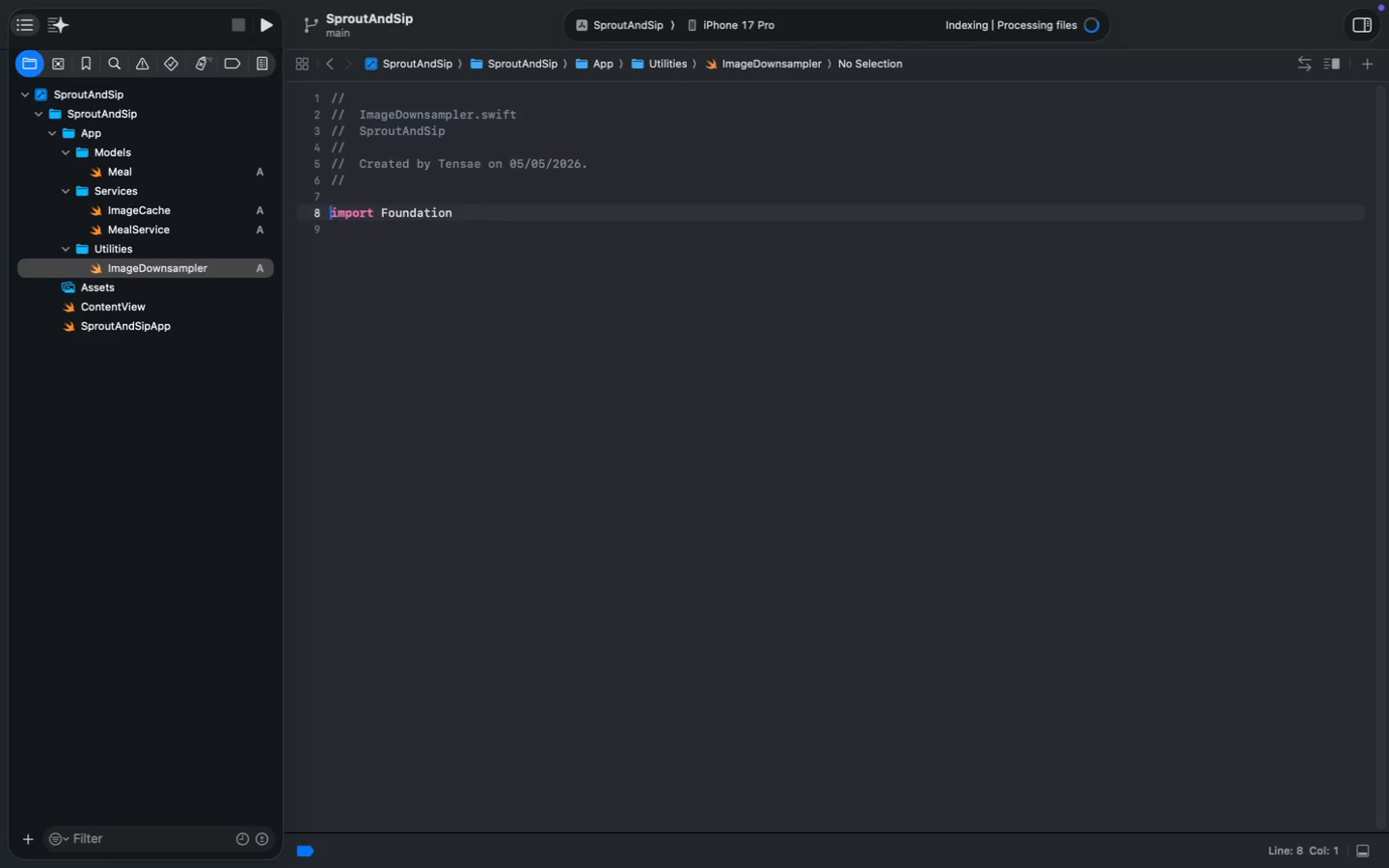 
key(Meta+MetaRight)
 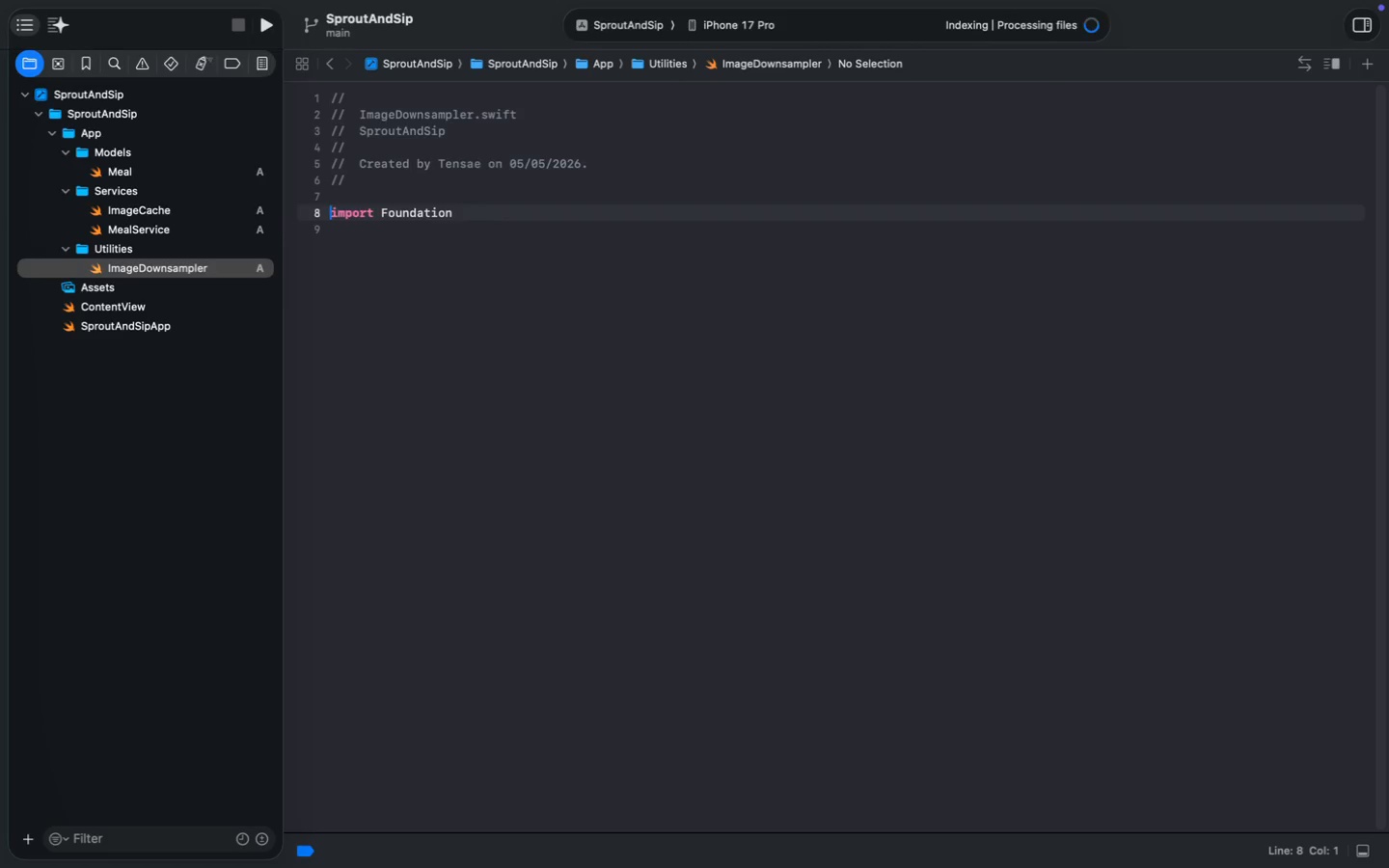 
key(Meta+ArrowRight)
 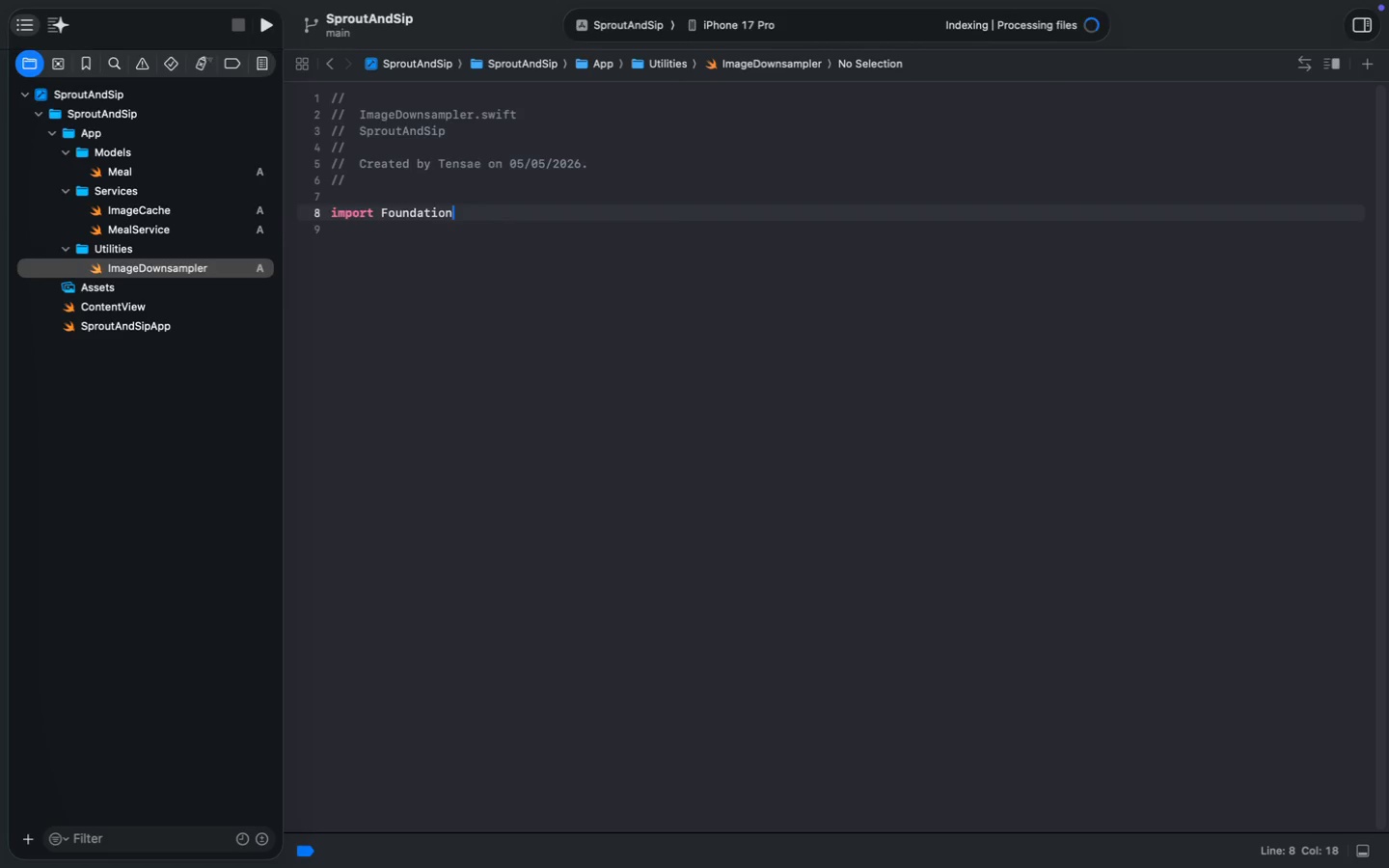 
key(Alt+Shift+AltRight)
 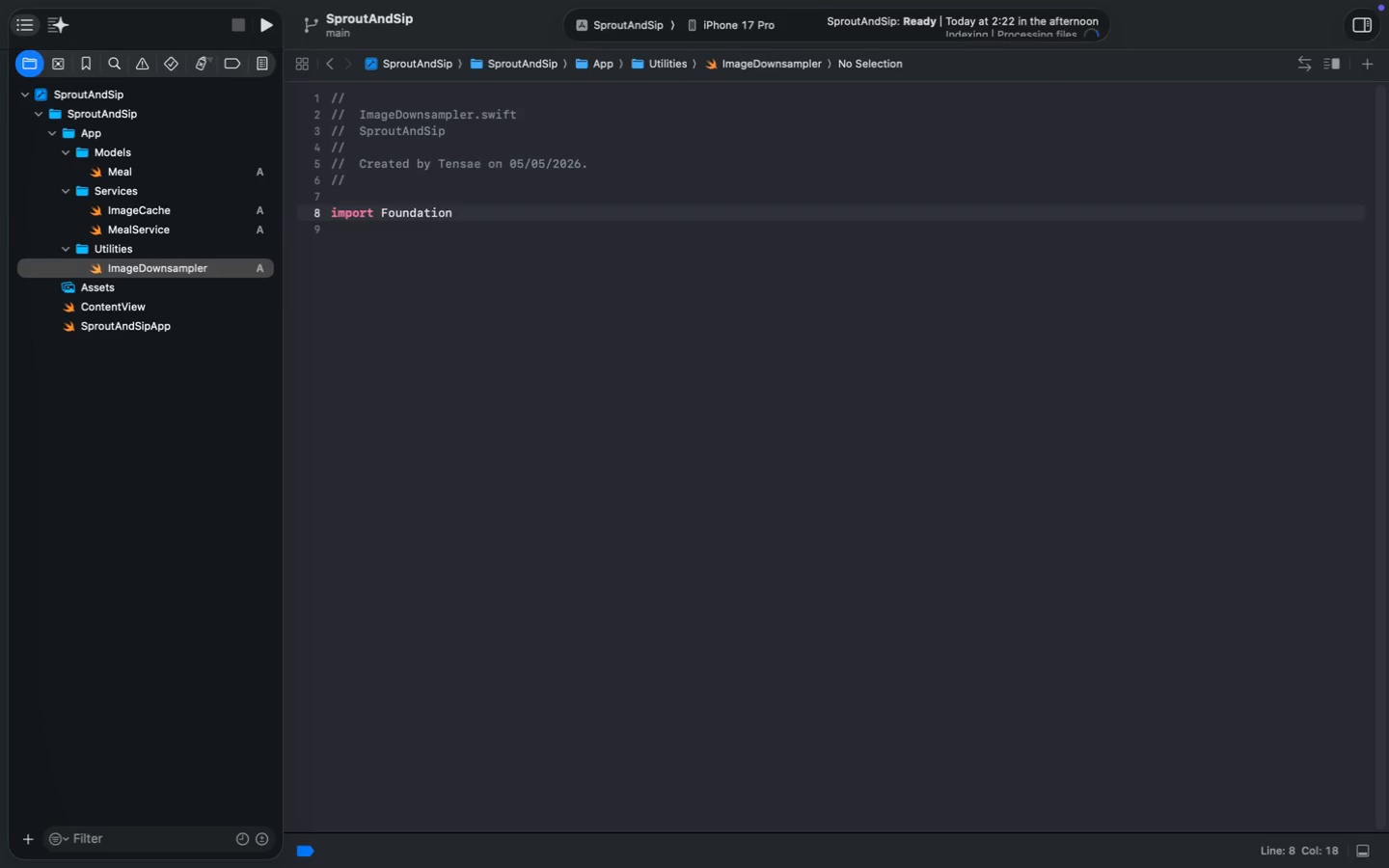 
key(Alt+Shift+ArrowLeft)
 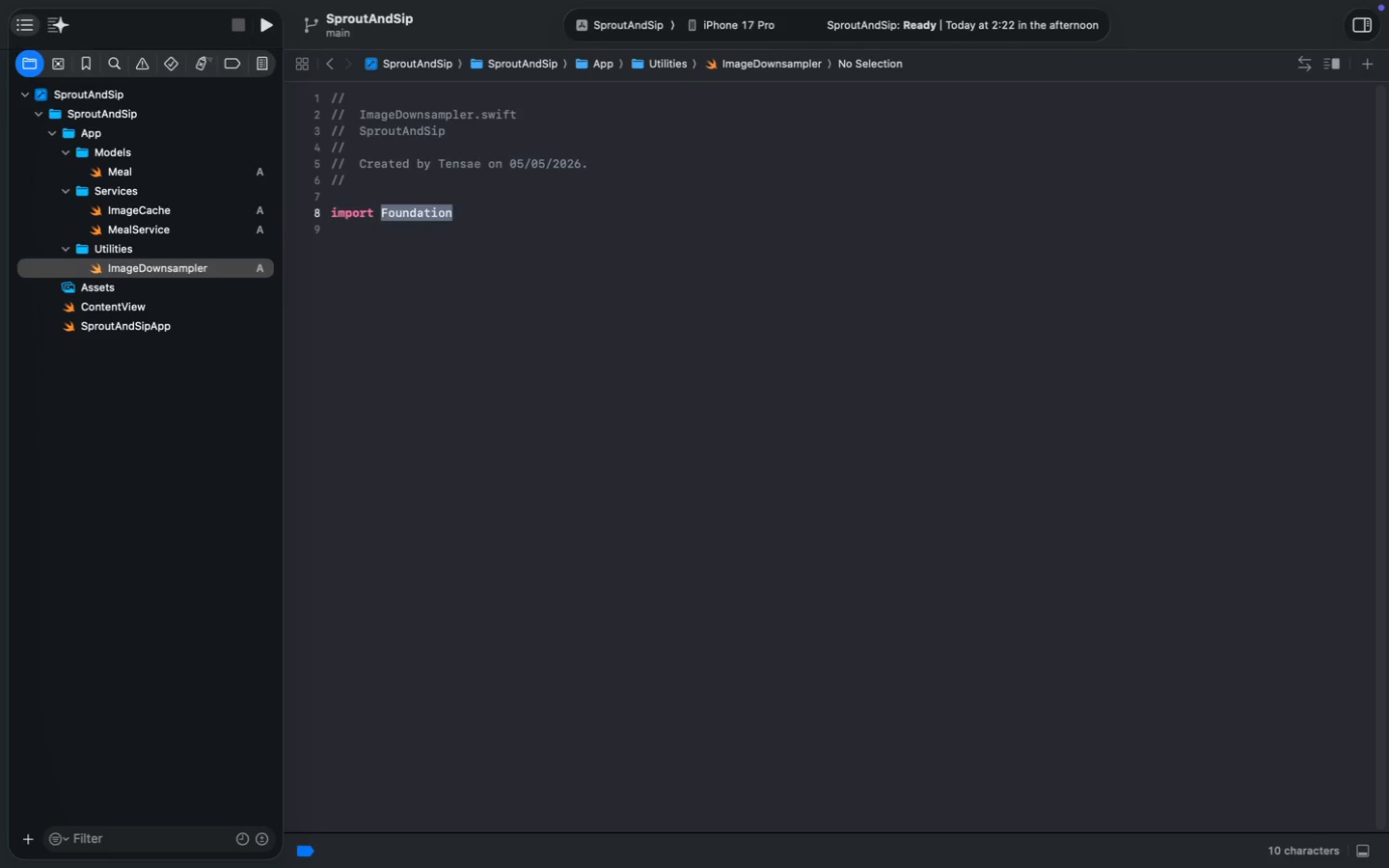 
type(UIK)
 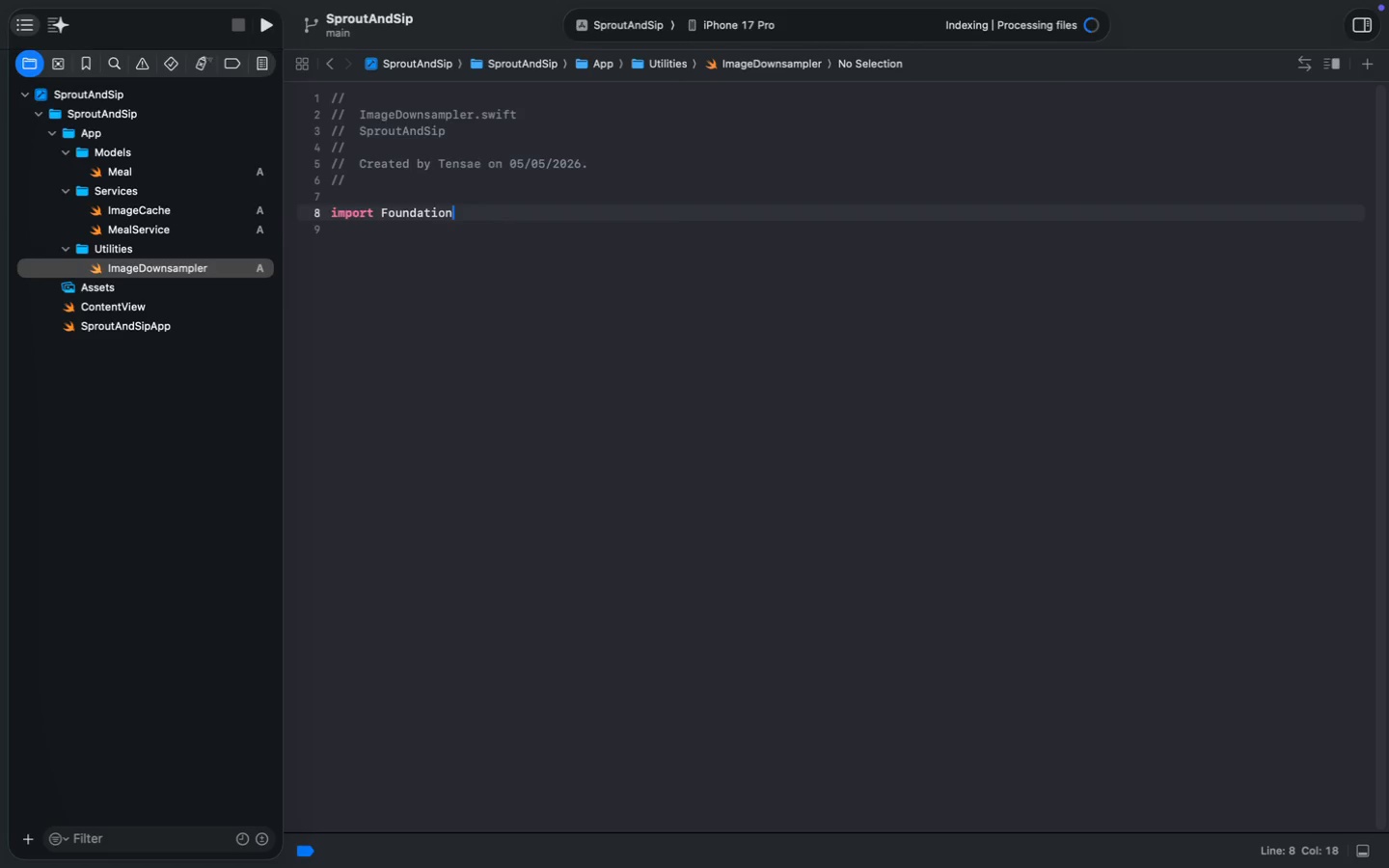 
key(Enter)
 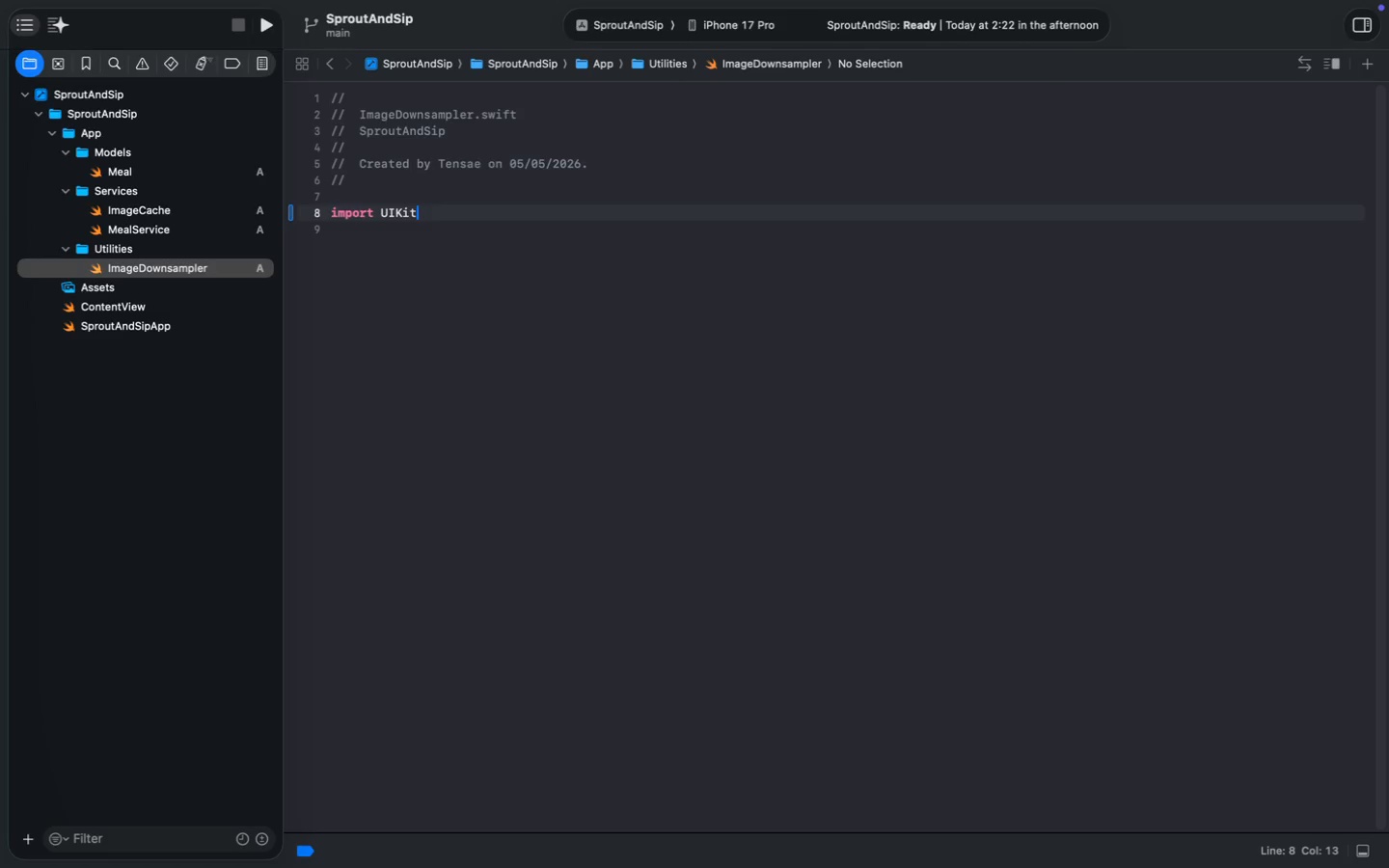 
key(Enter)
 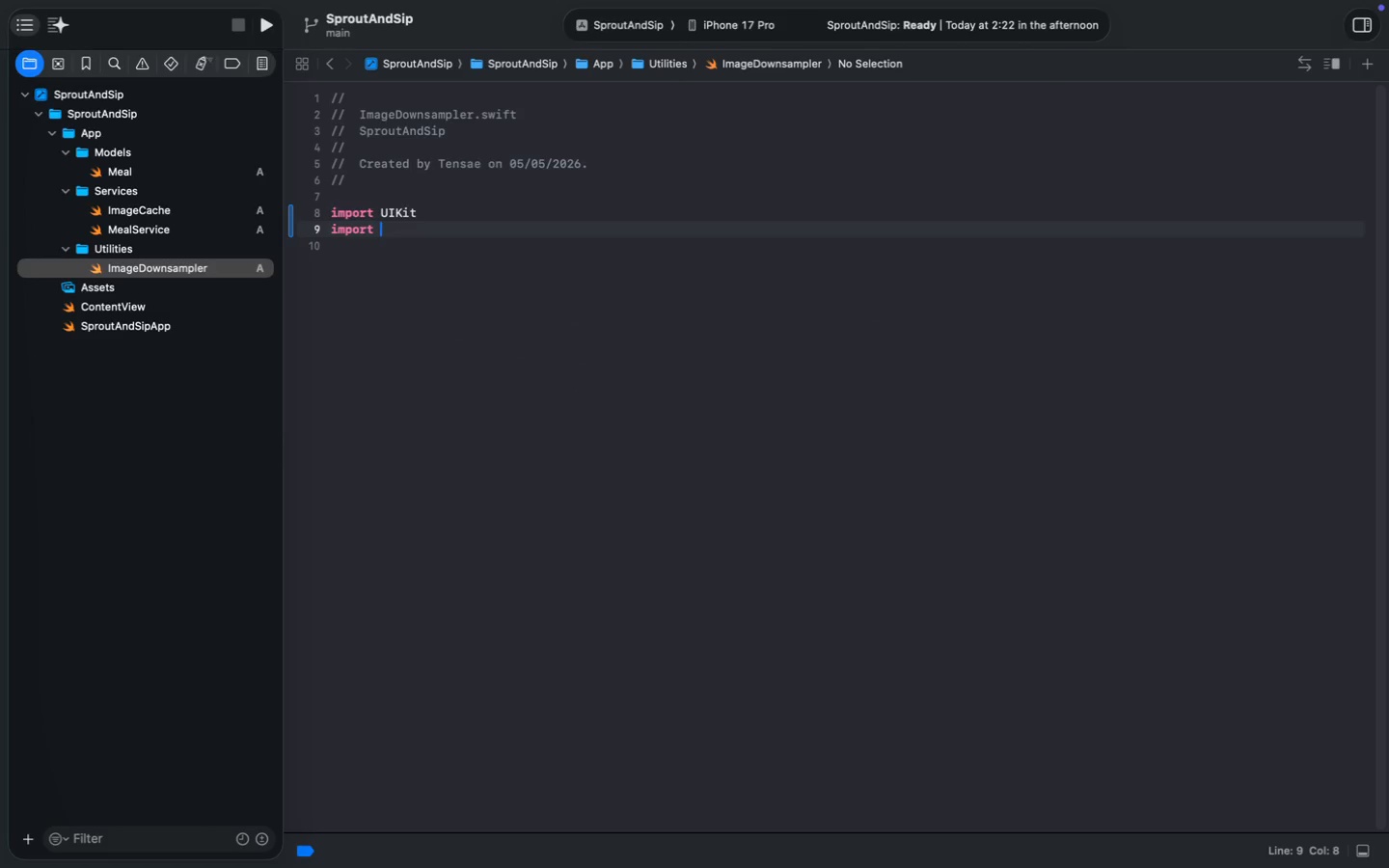 
type(import Image)
 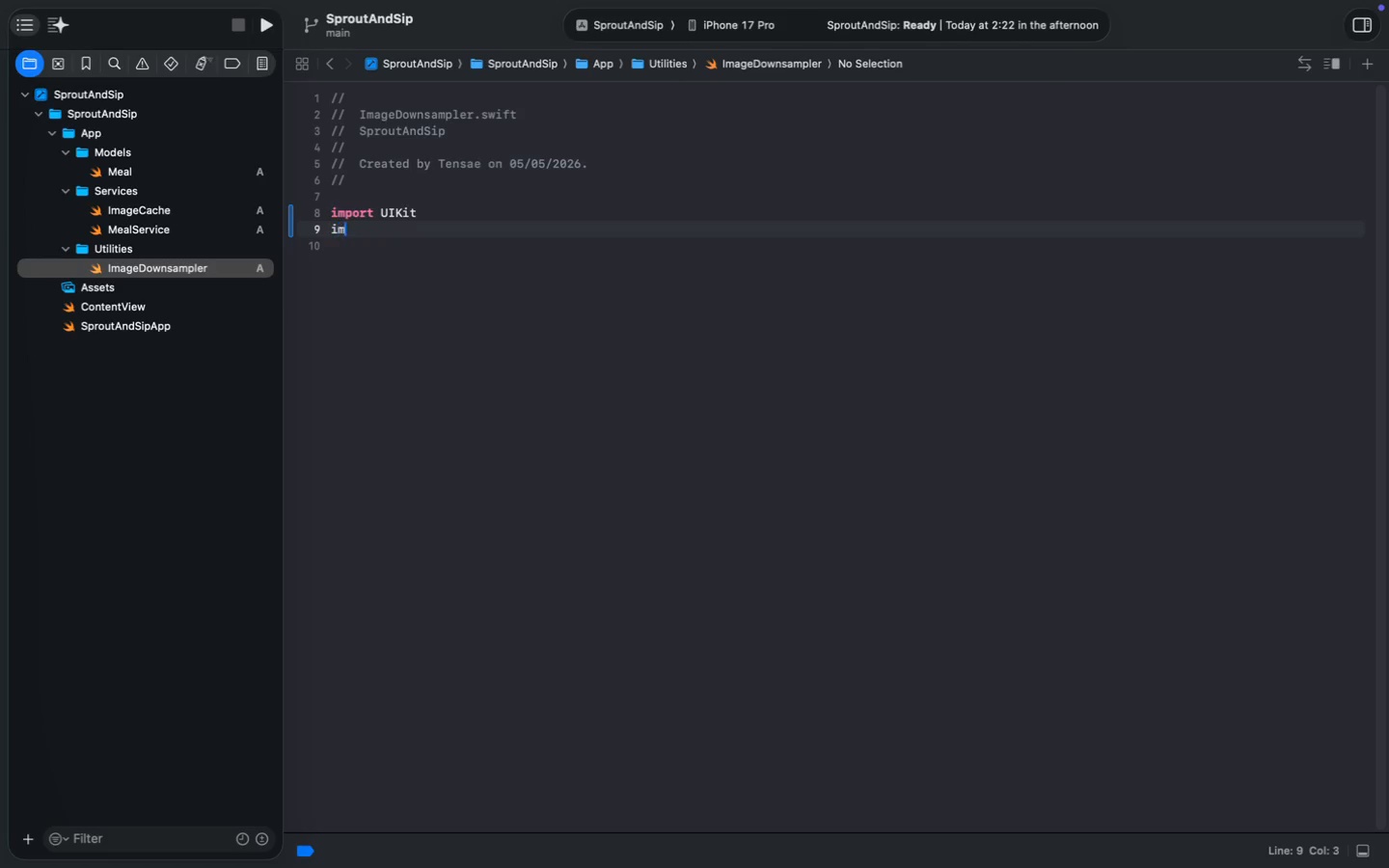 
key(Enter)
 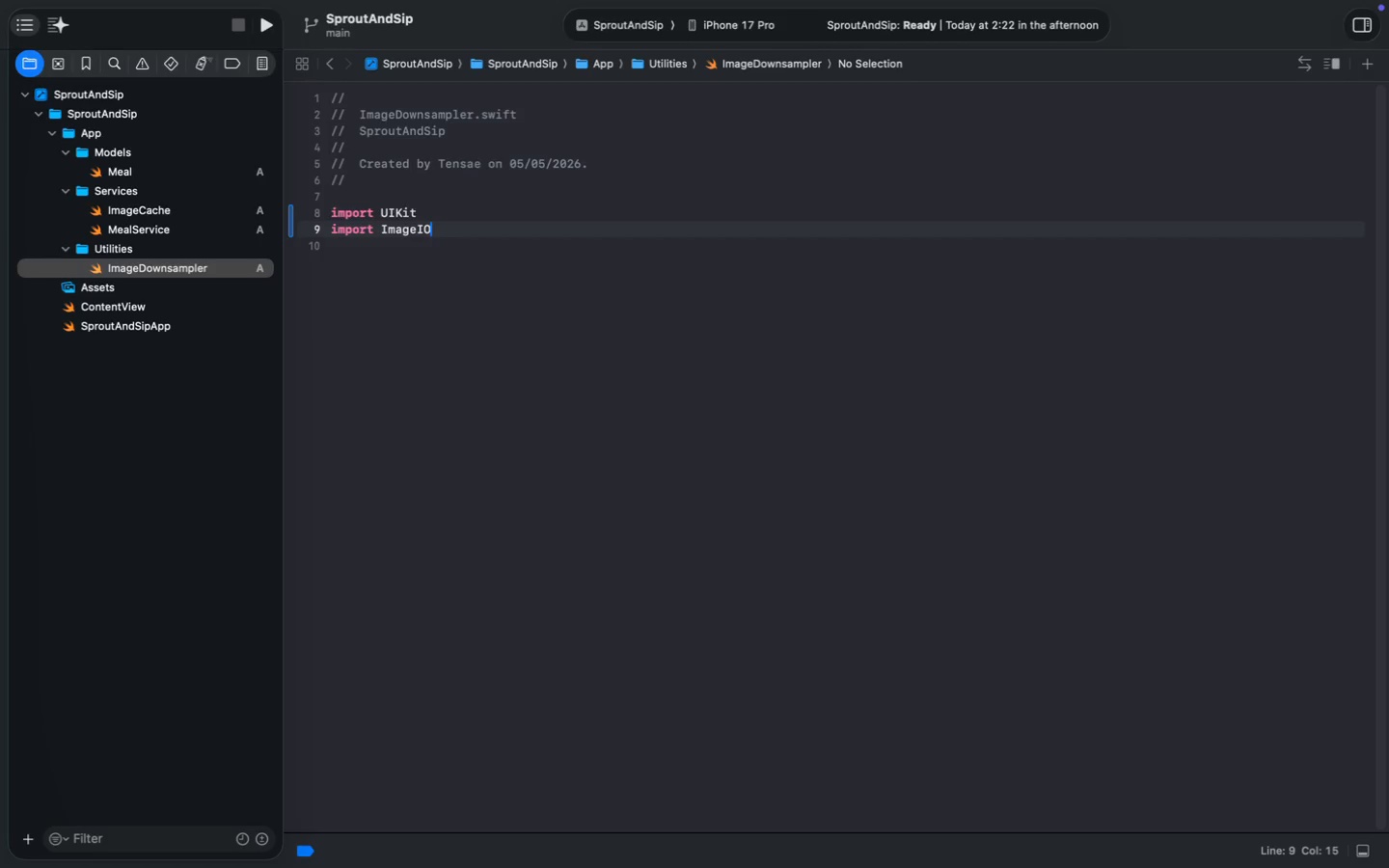 
key(Enter)
 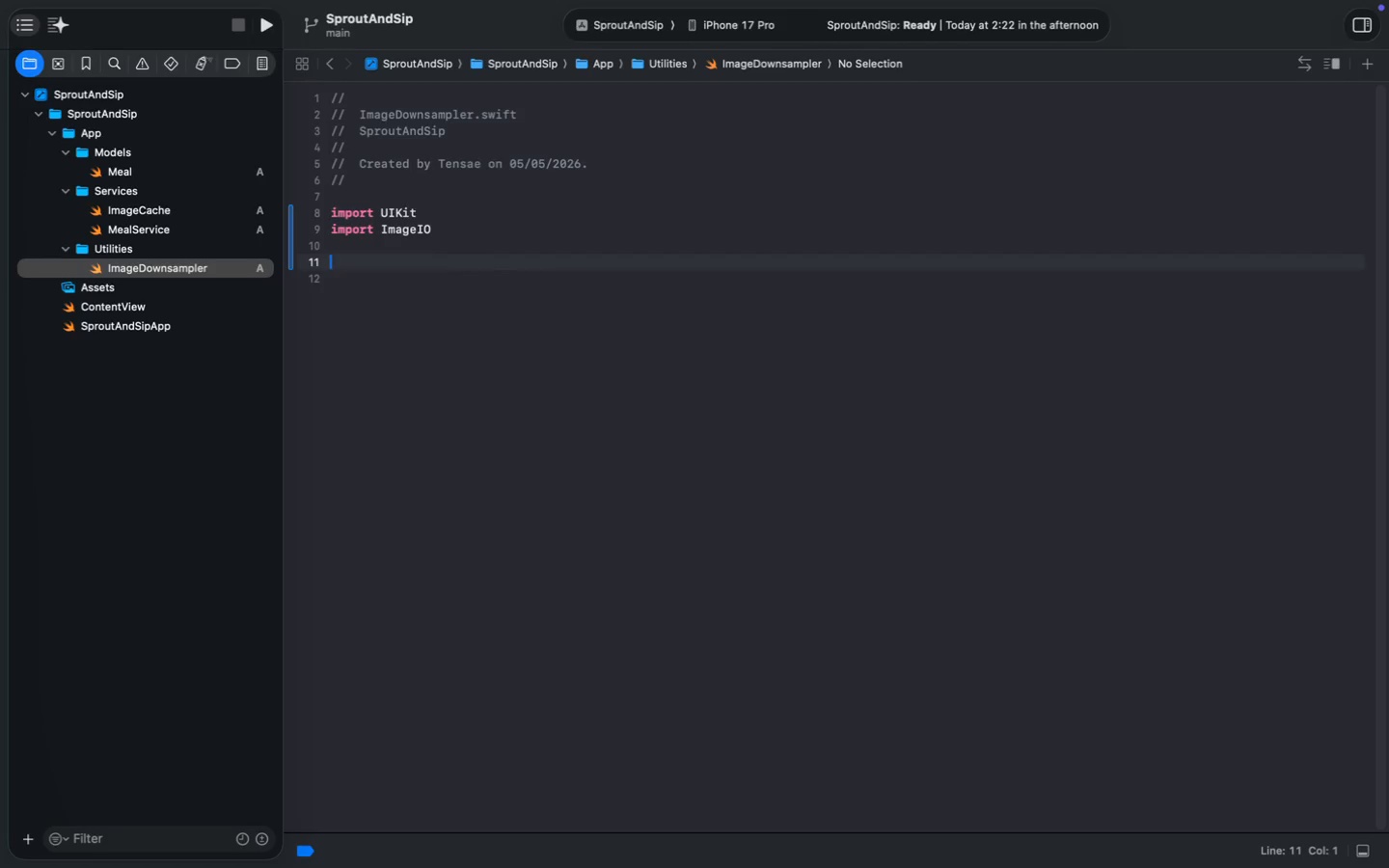 
key(Enter)
 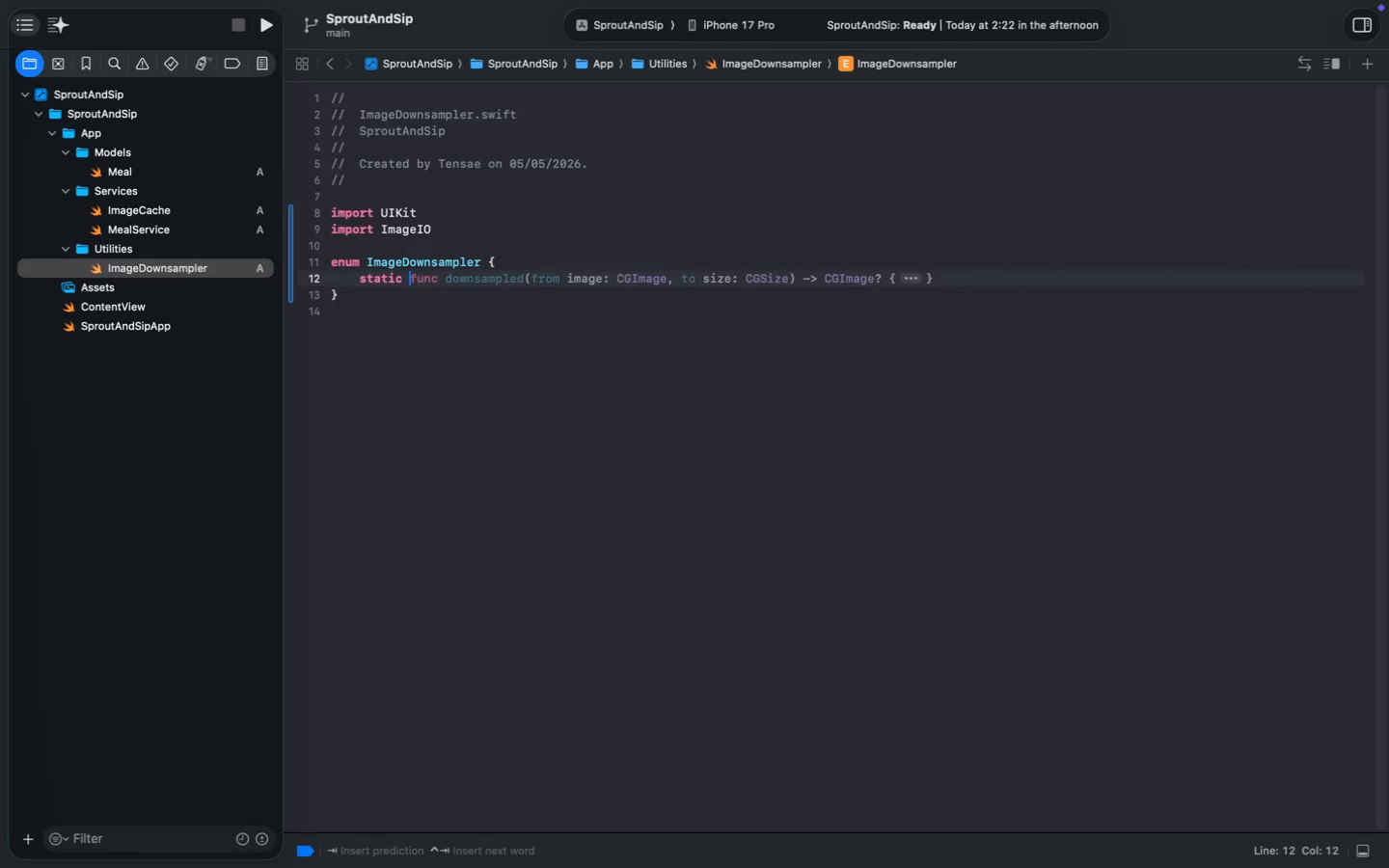 
type(enum ImageD)
key(Tab)
type(static func )
 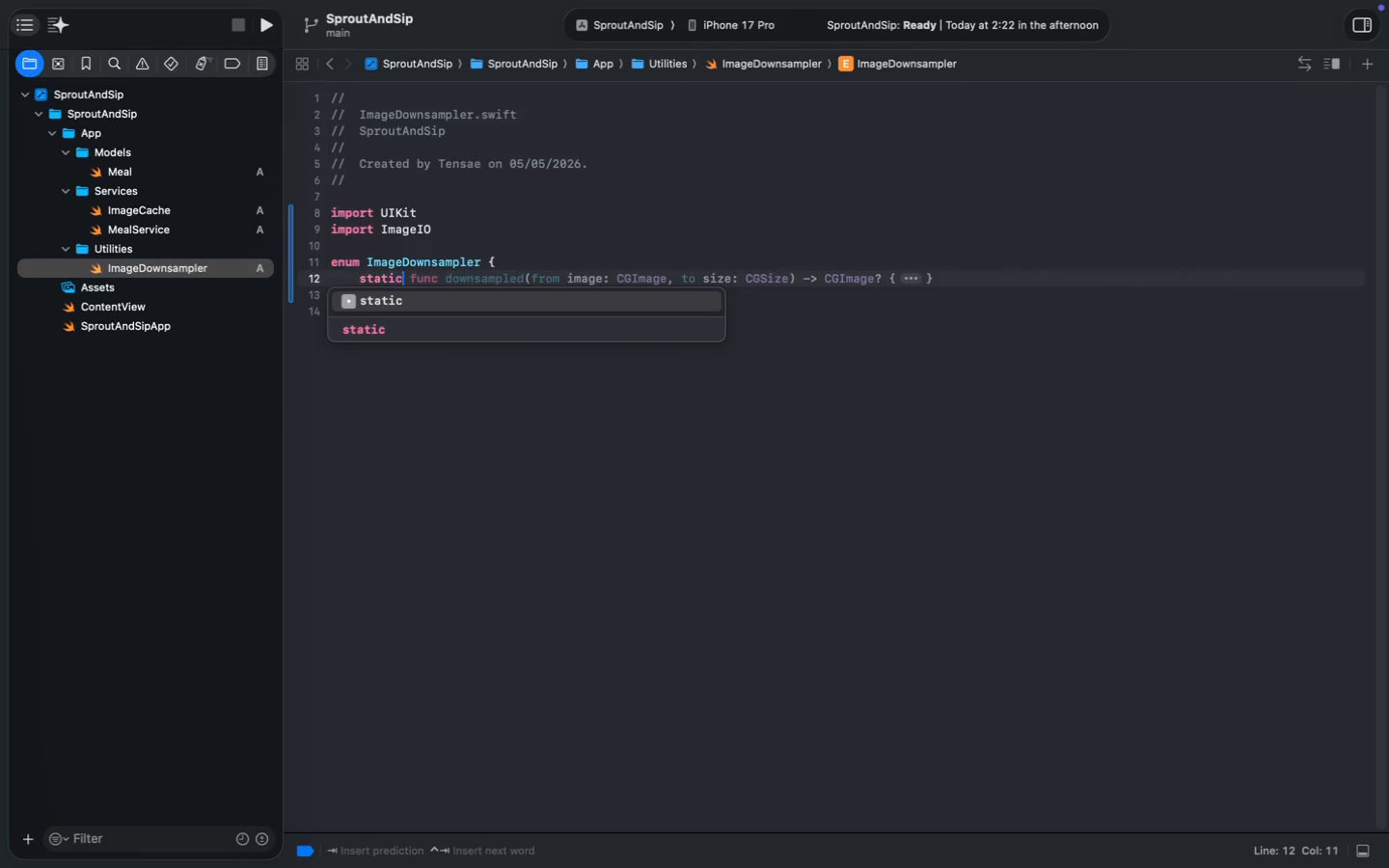 
wait(5.98)
 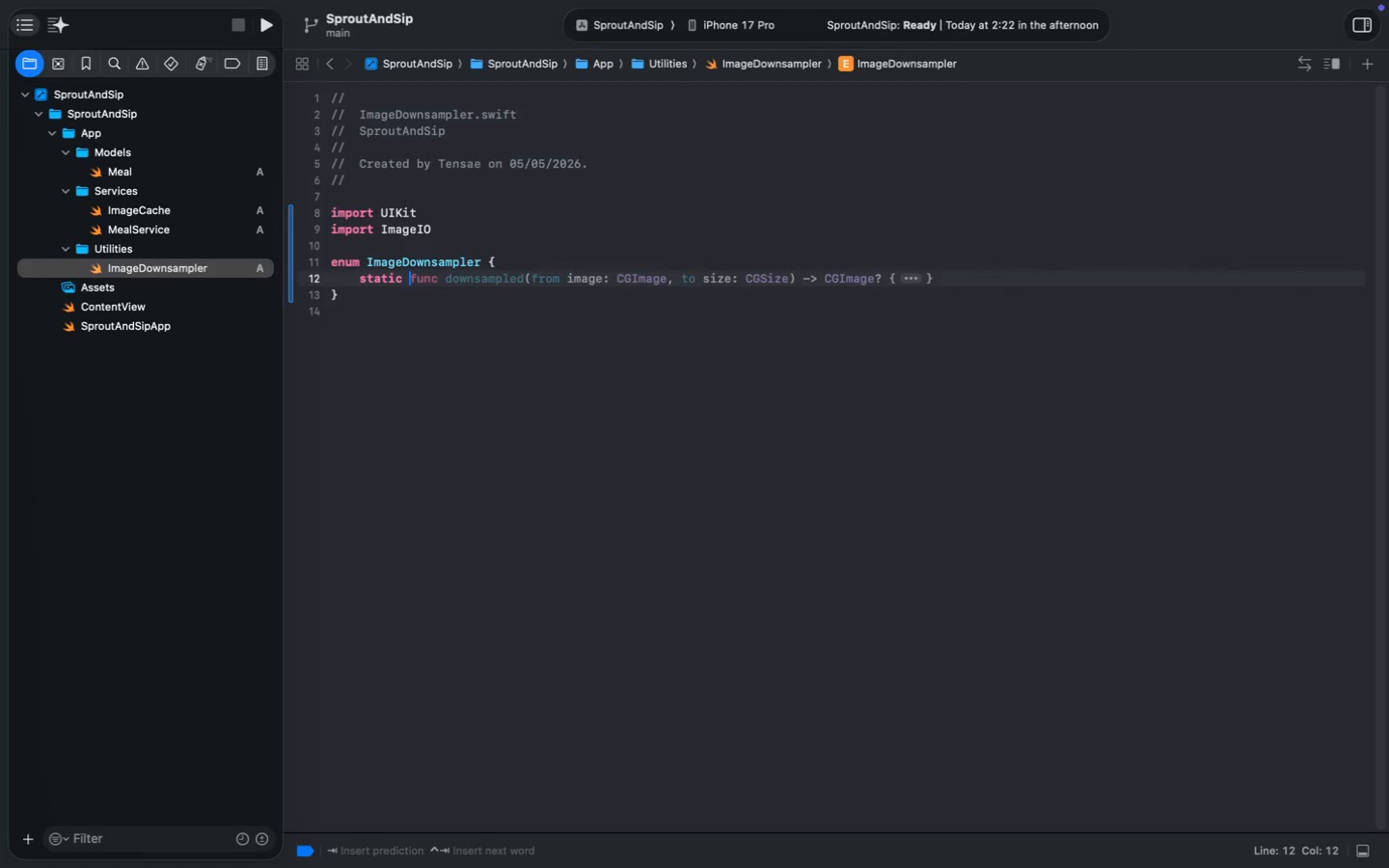 
type(downsample()
 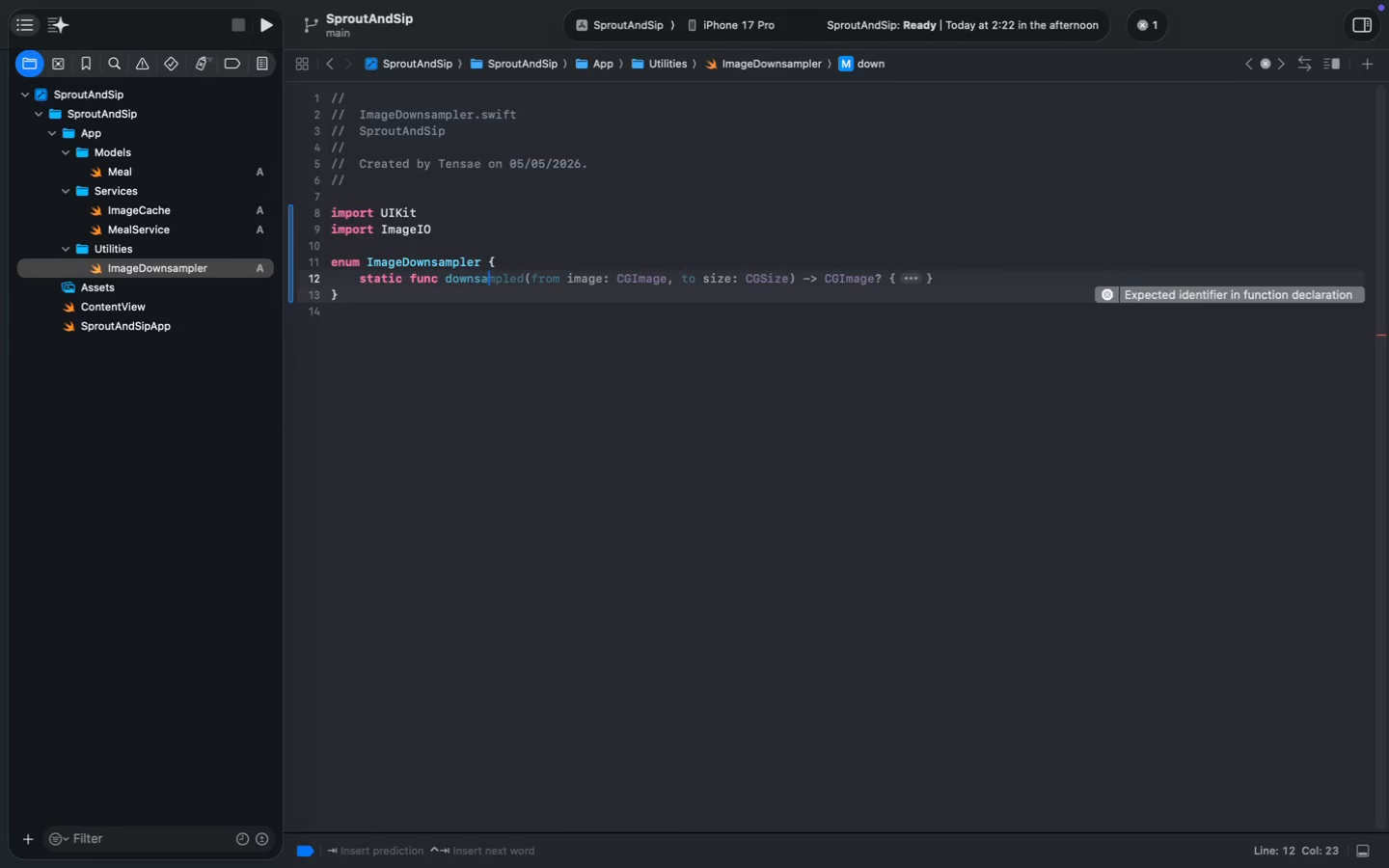 
 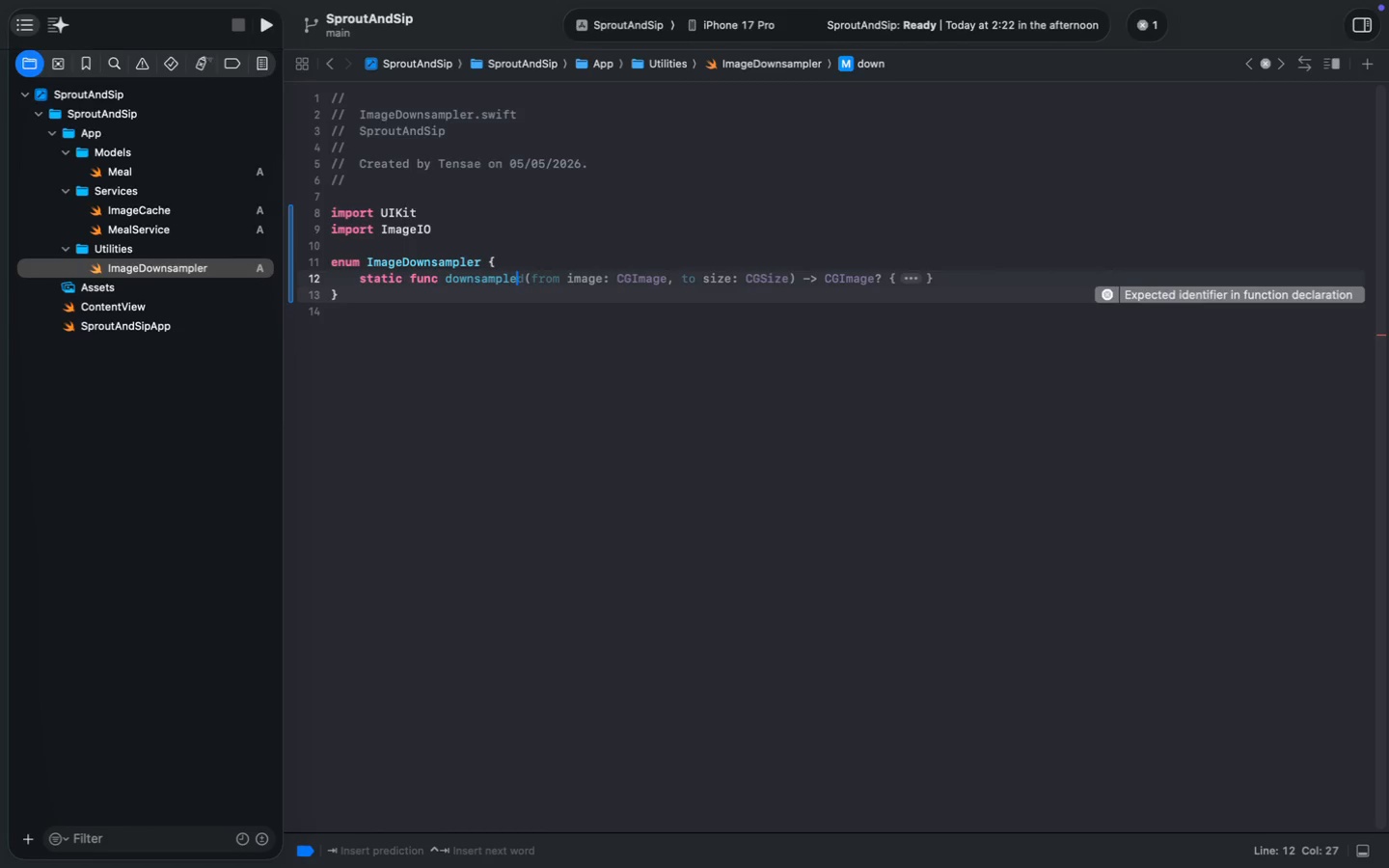 
key(Enter)
 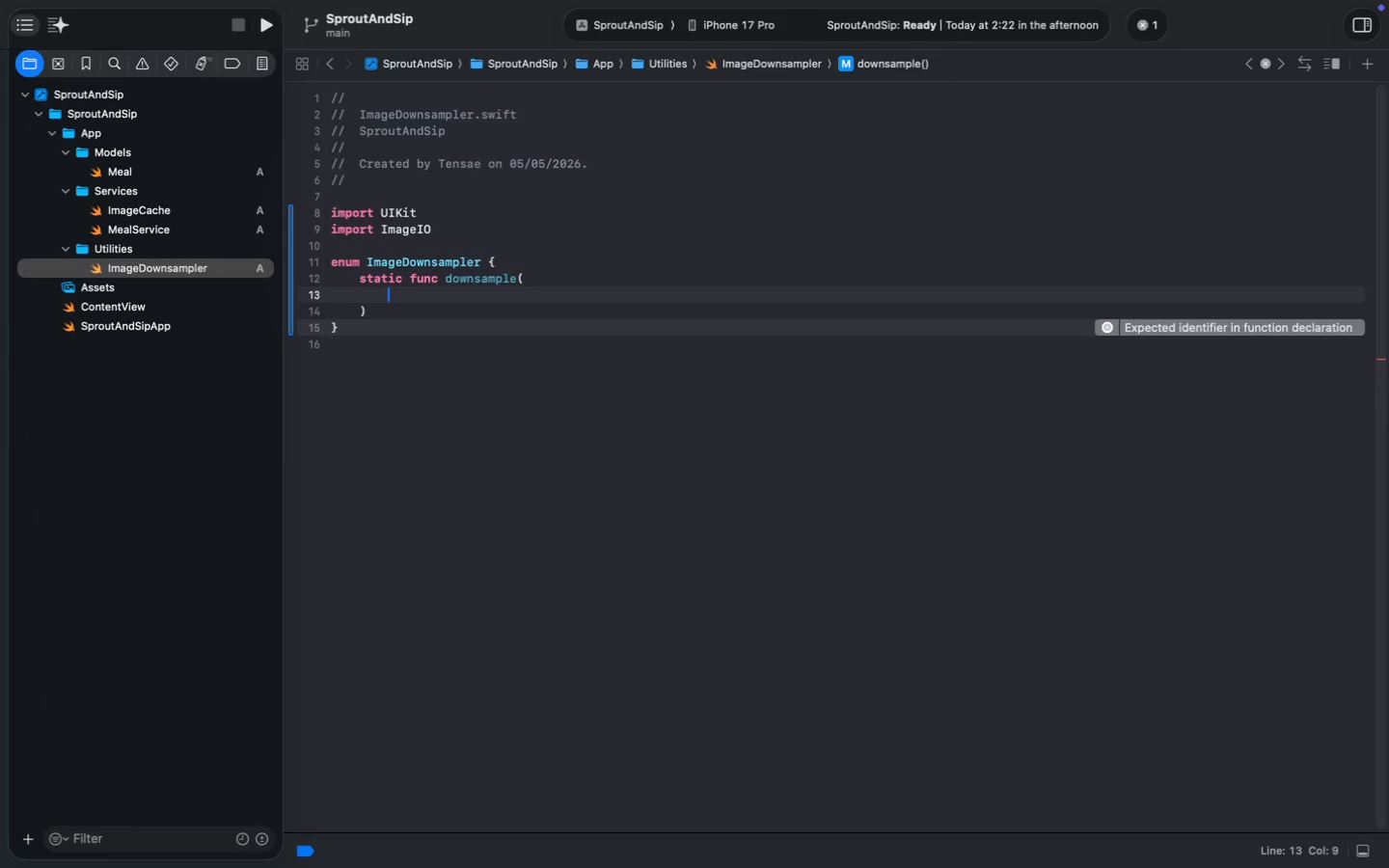 
type(data;)
key(Backspace)
type(: data)
 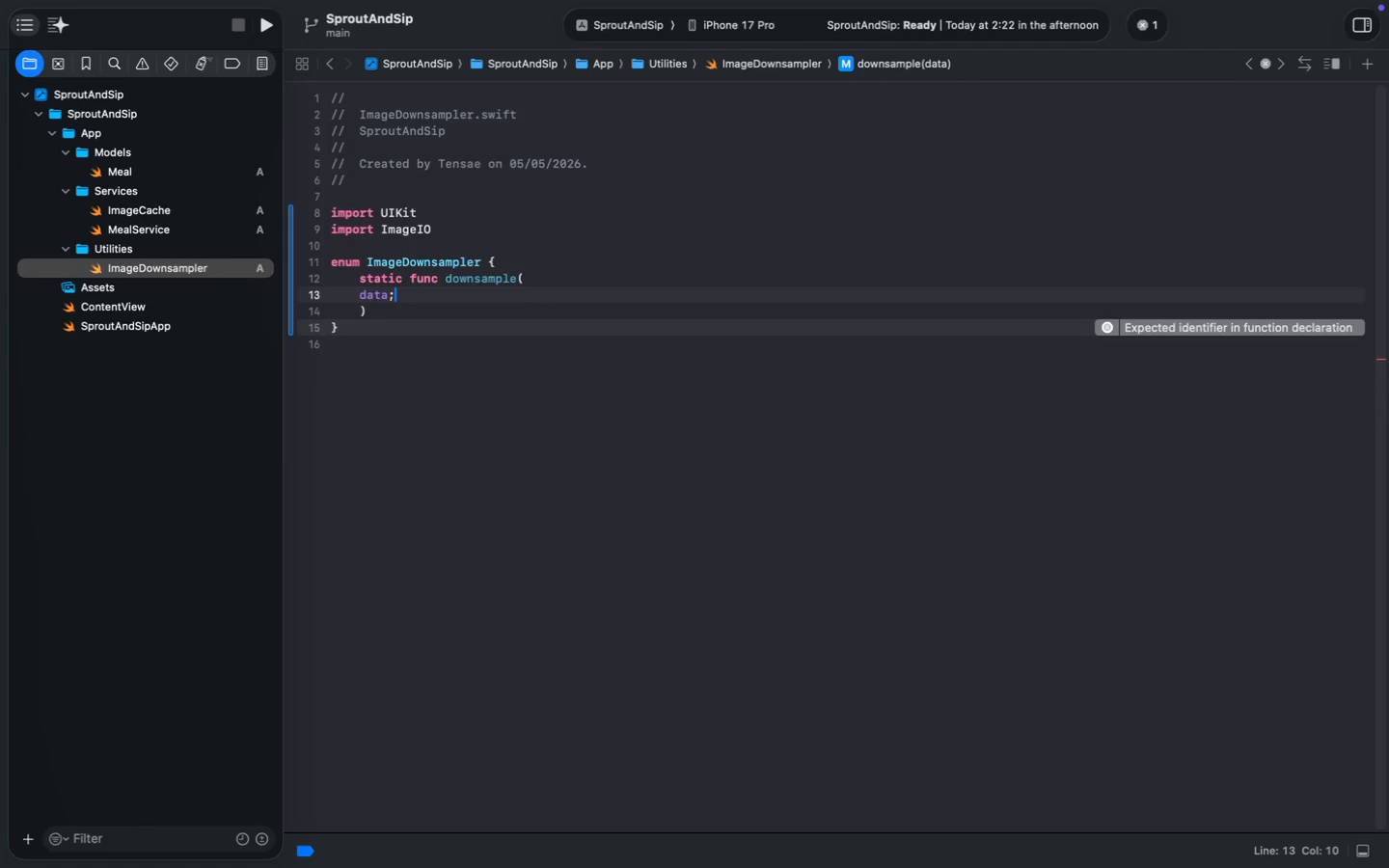 
key(Enter)
 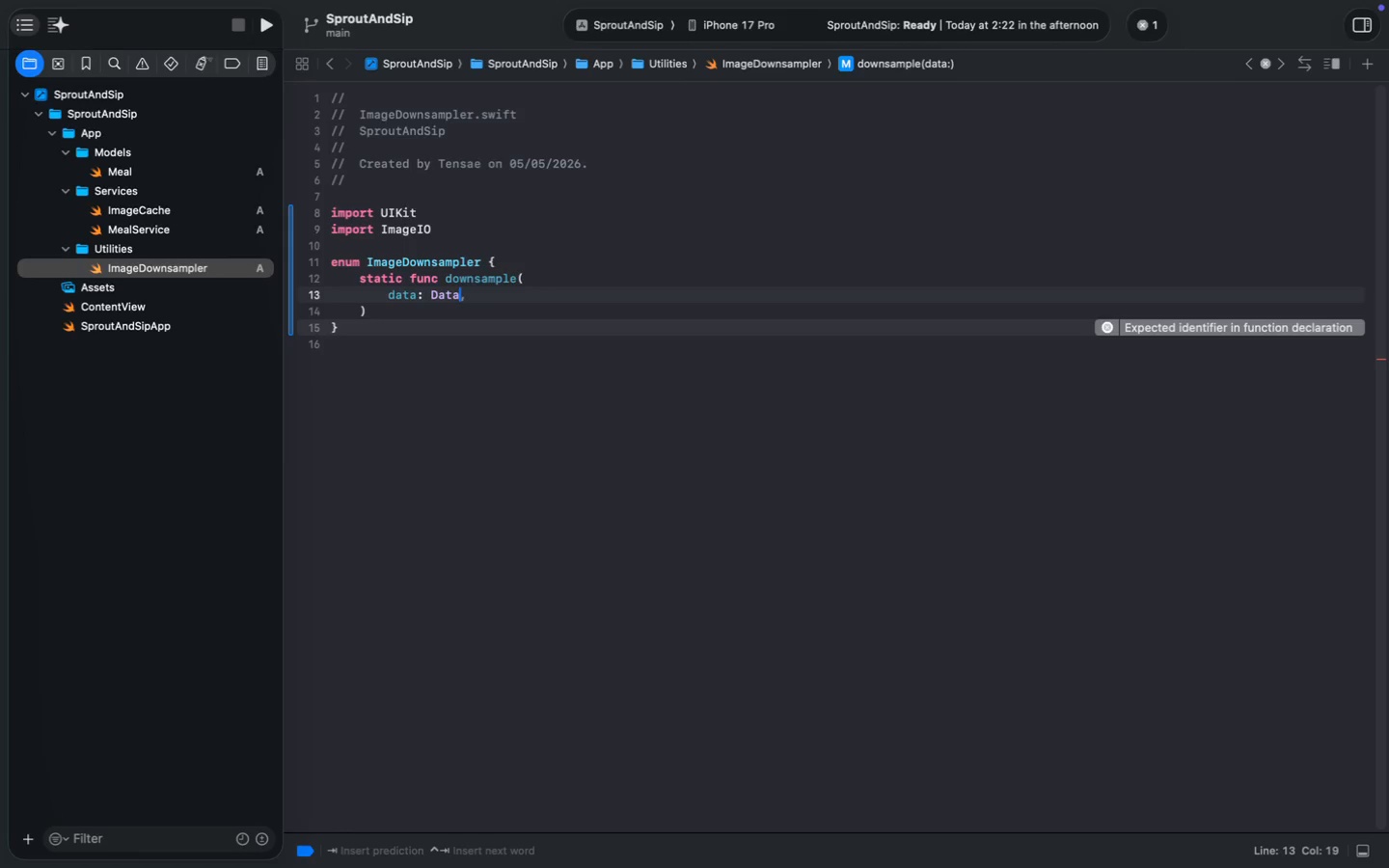 
key(ArrowRight)
 